 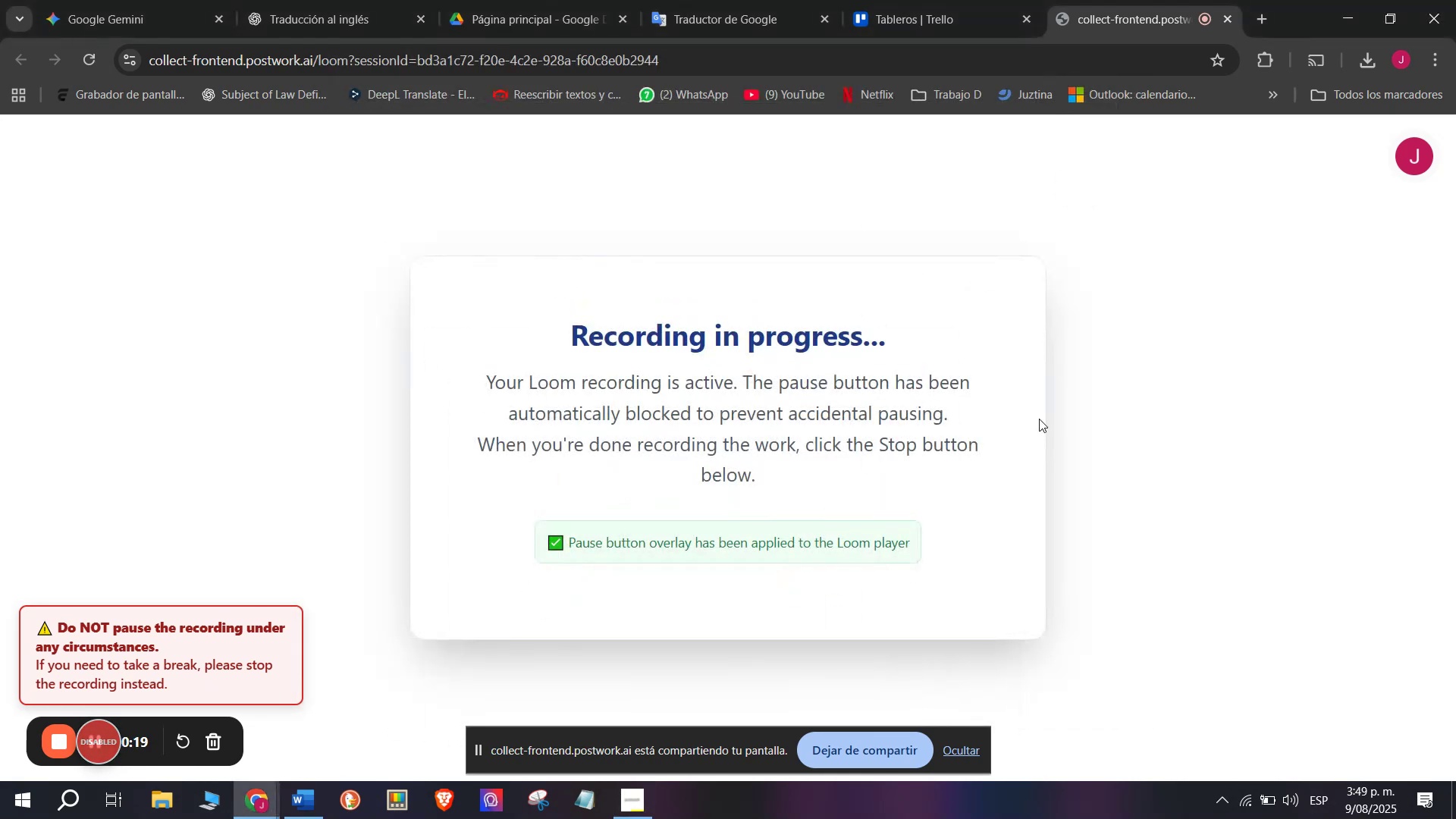 
left_click([1240, 474])
 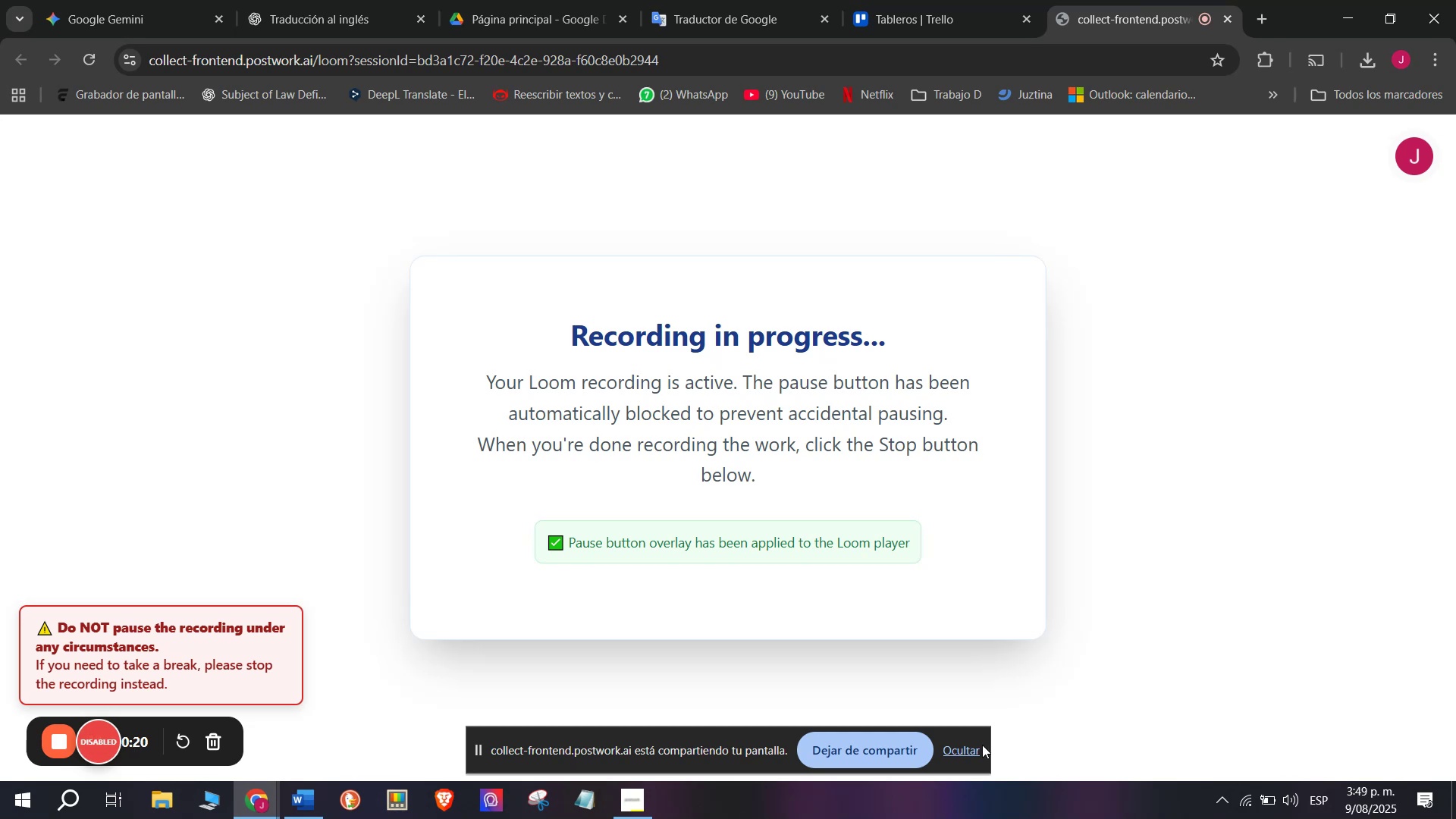 
left_click([978, 745])
 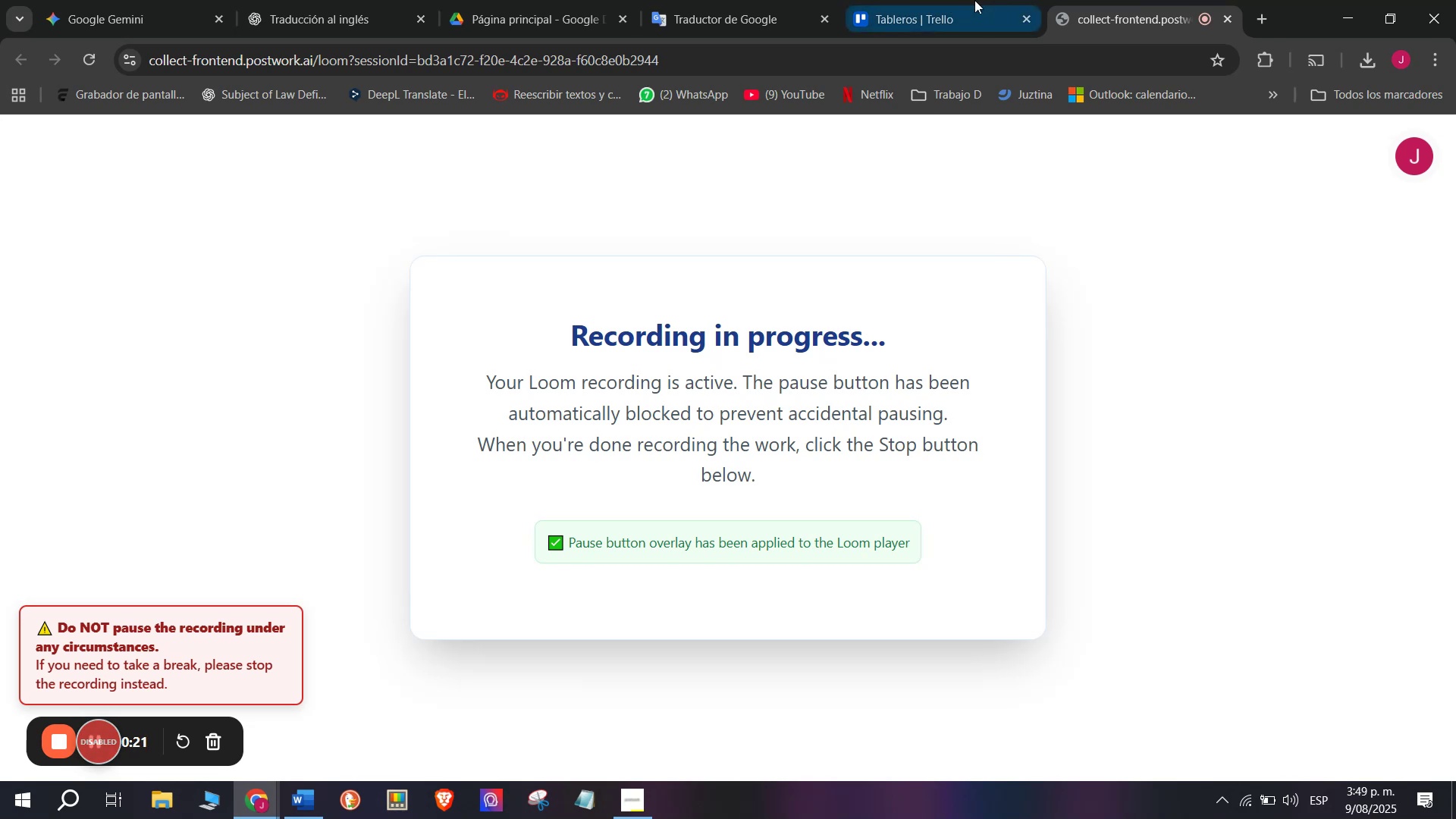 
left_click([974, 0])
 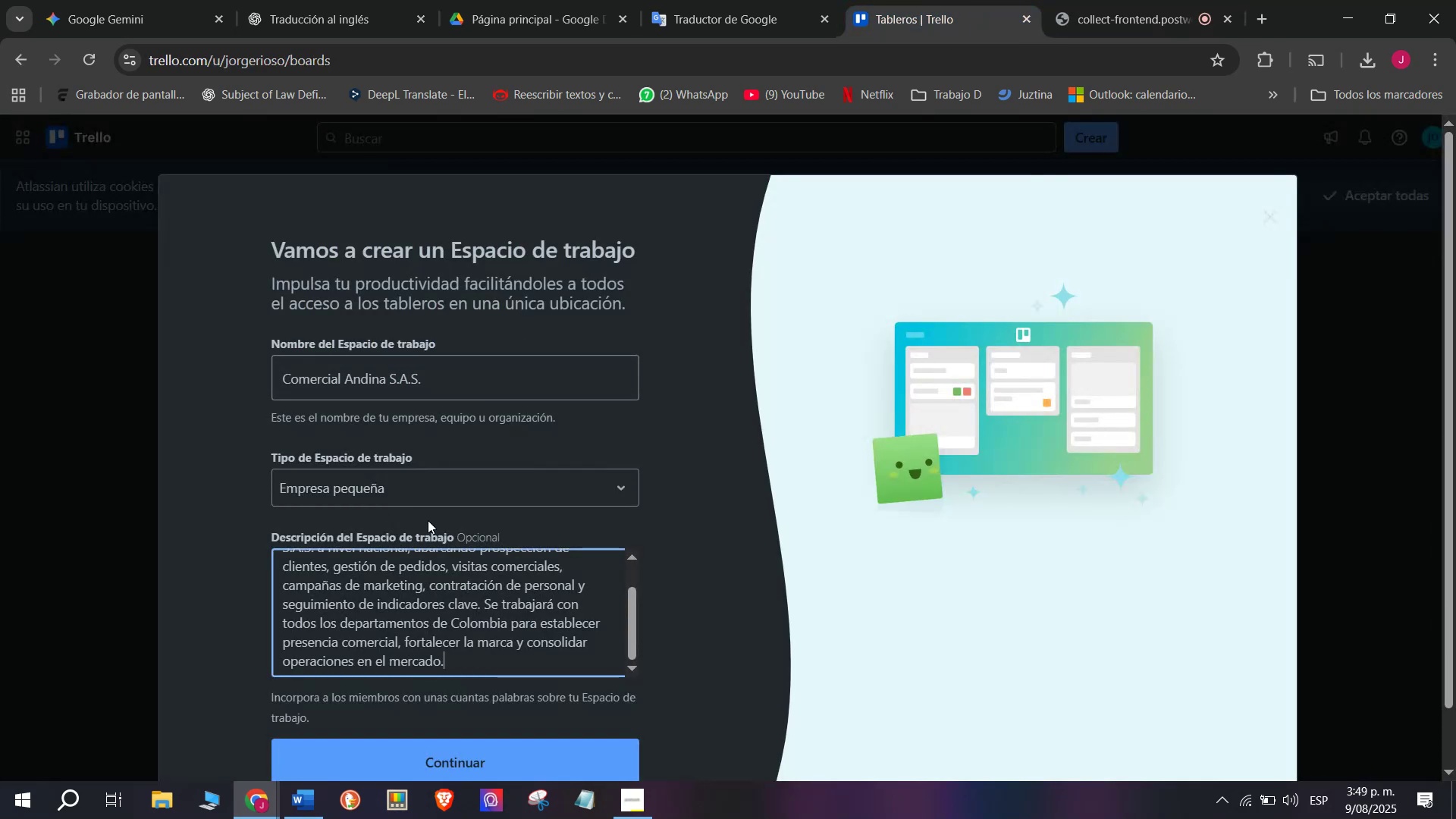 
scroll: coordinate [448, 432], scroll_direction: down, amount: 3.0
 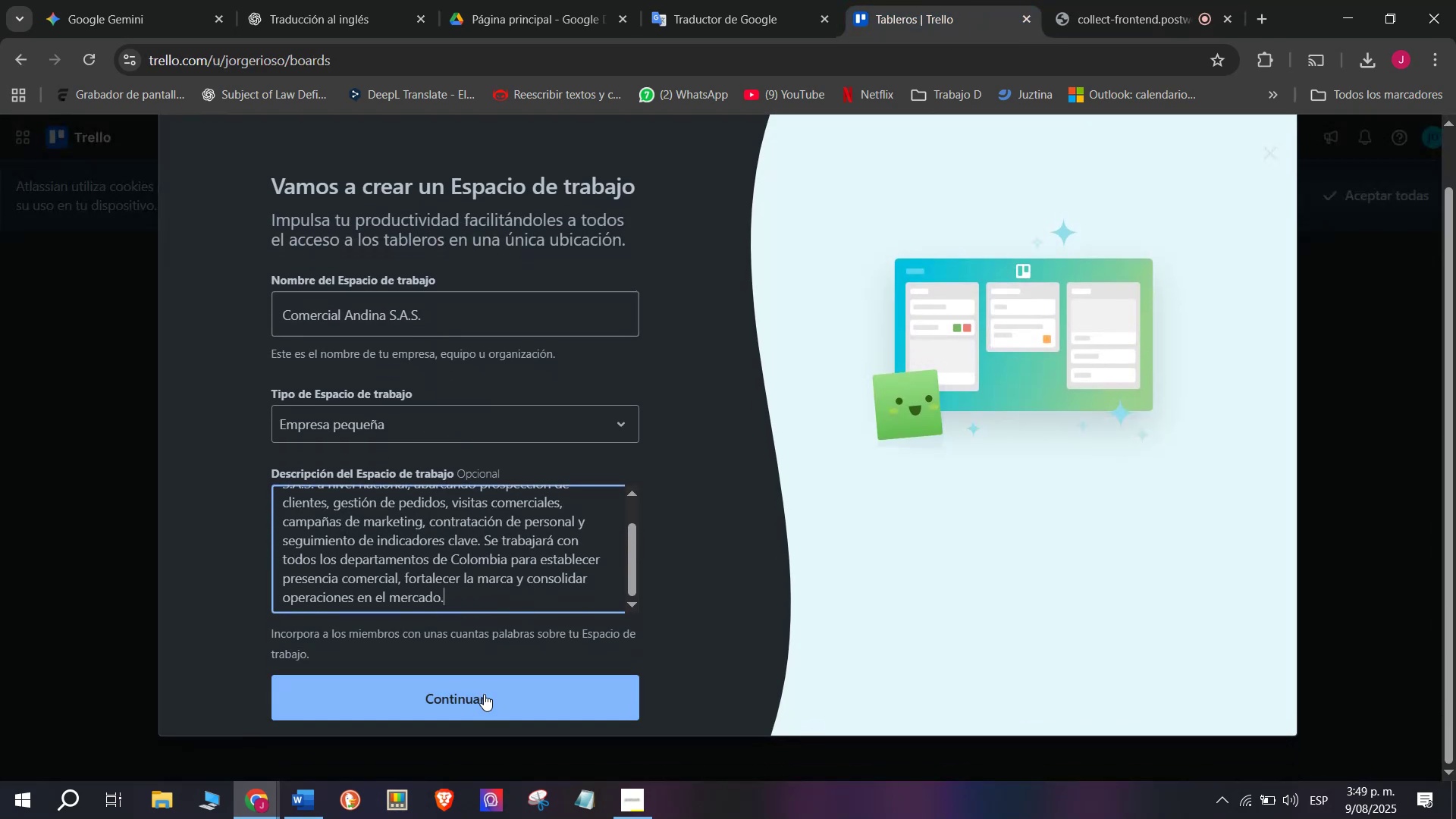 
left_click([484, 693])
 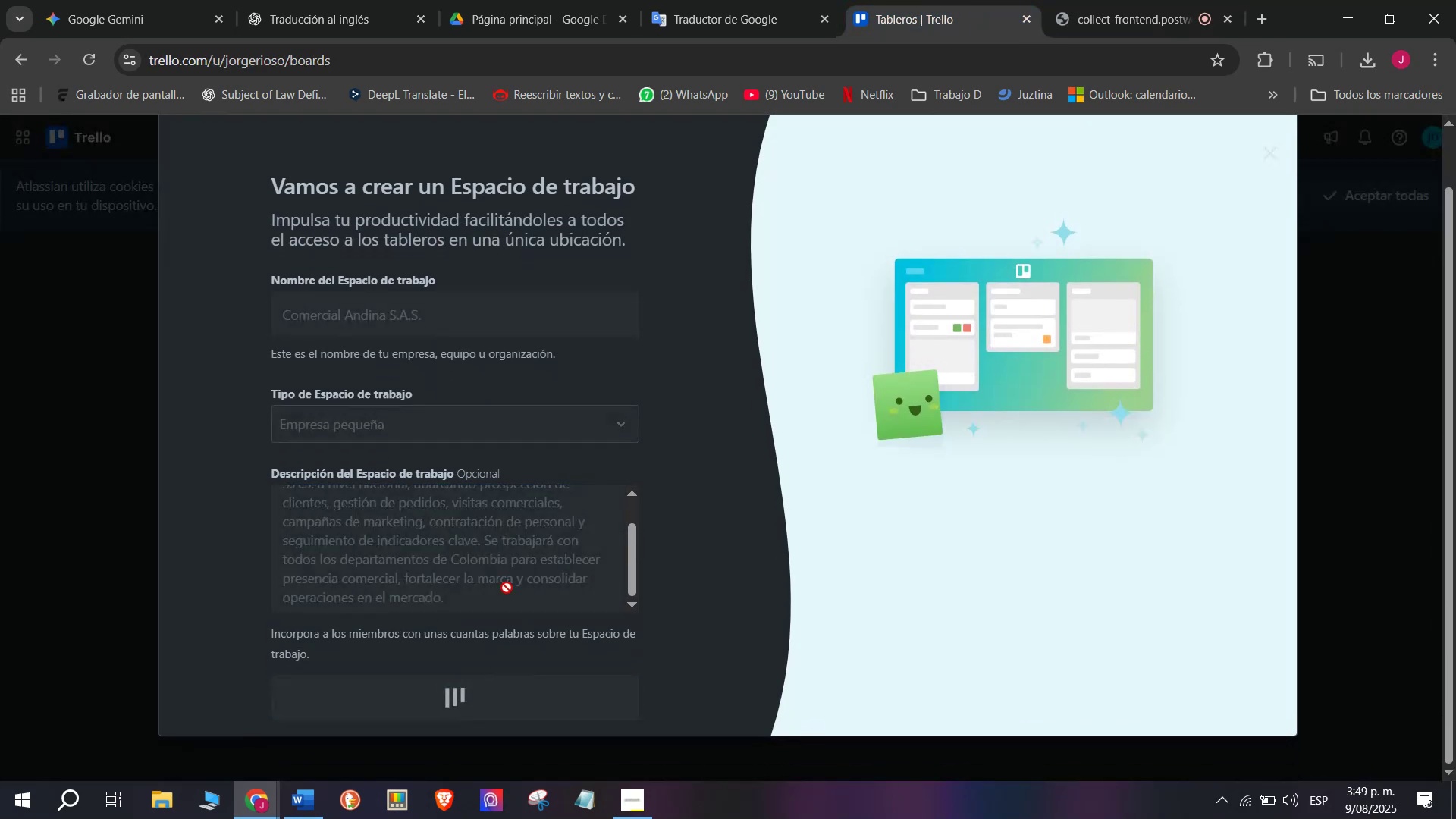 
mouse_move([568, 427])
 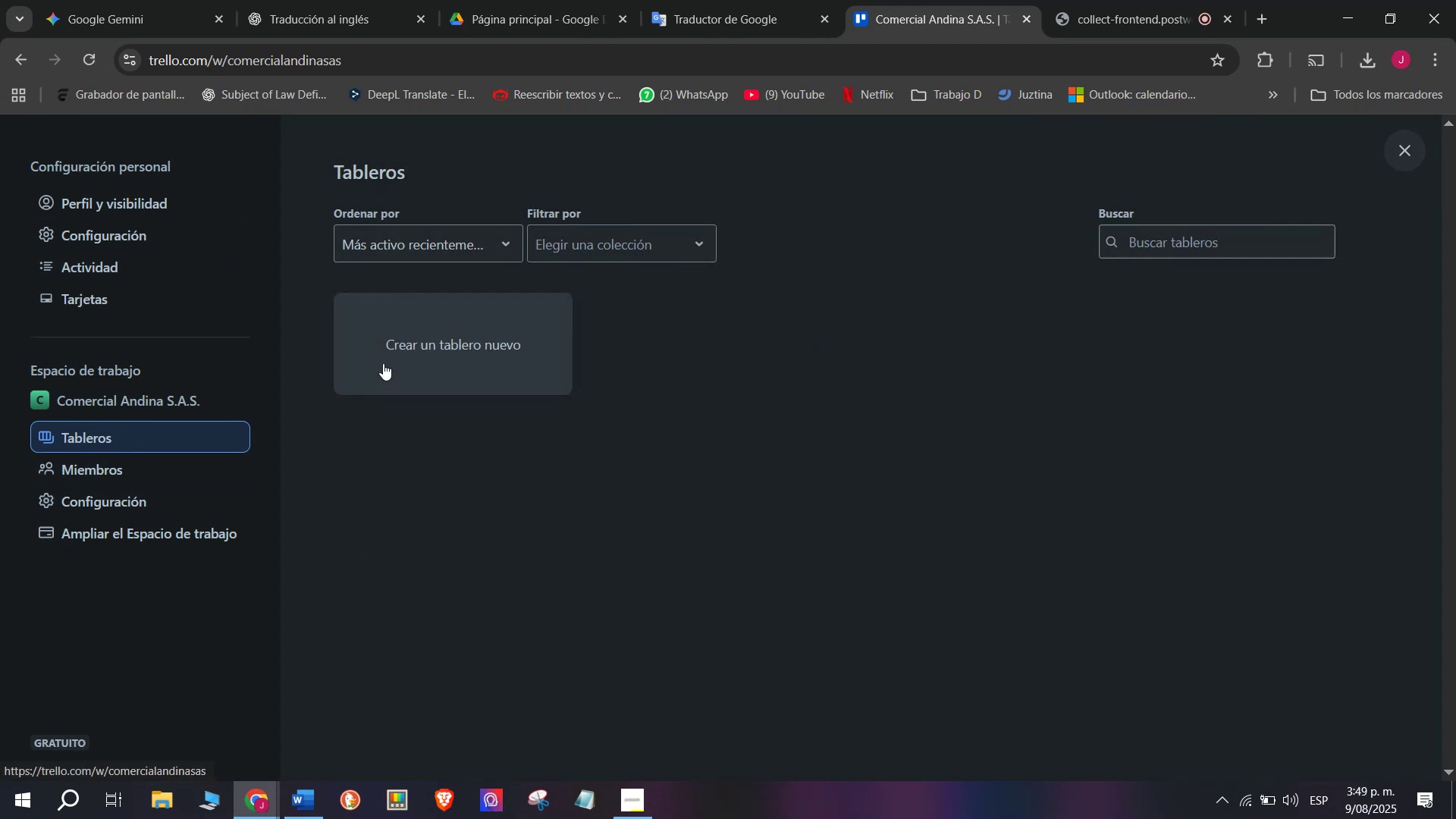 
wait(11.82)
 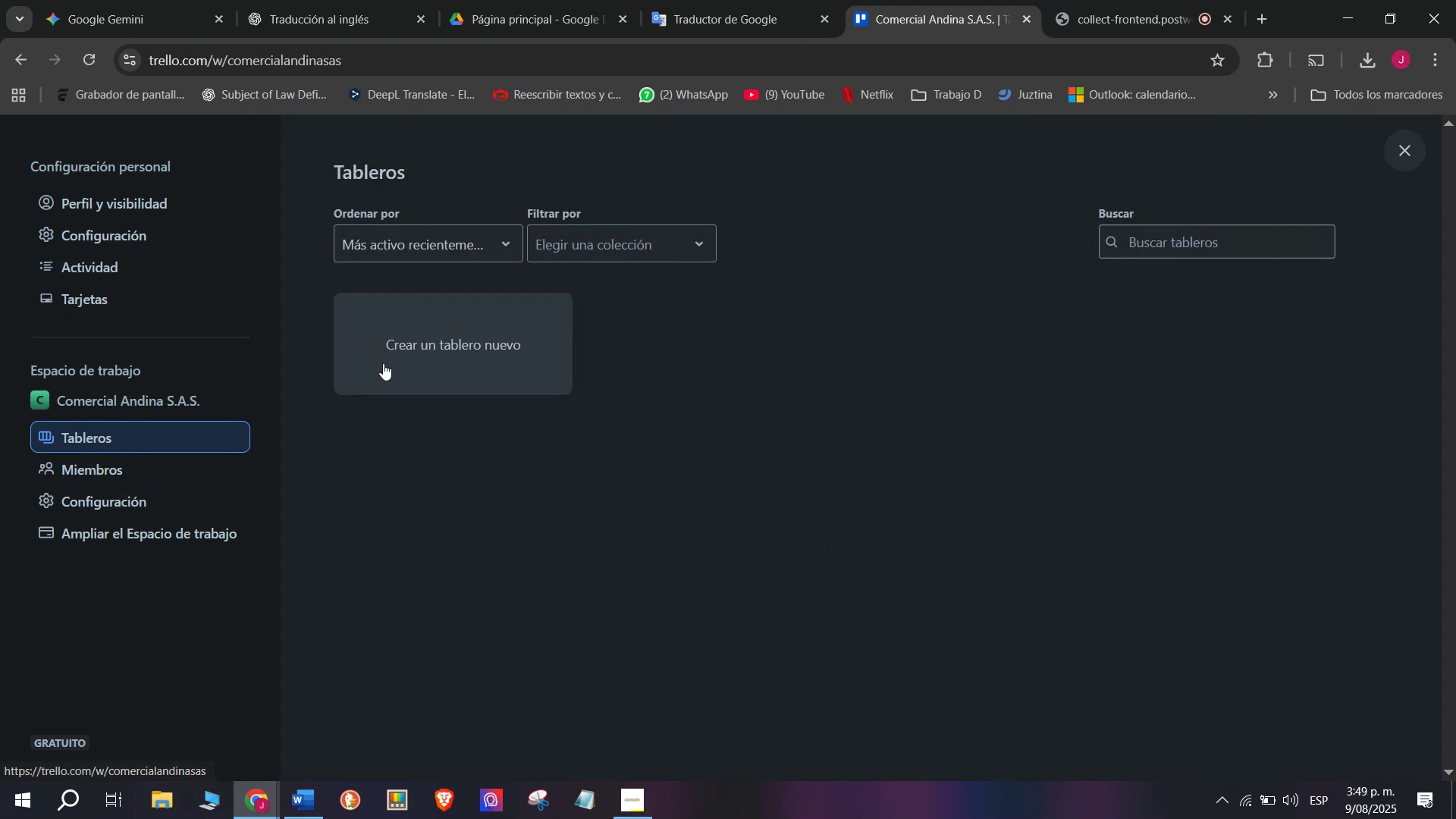 
left_click([344, 479])
 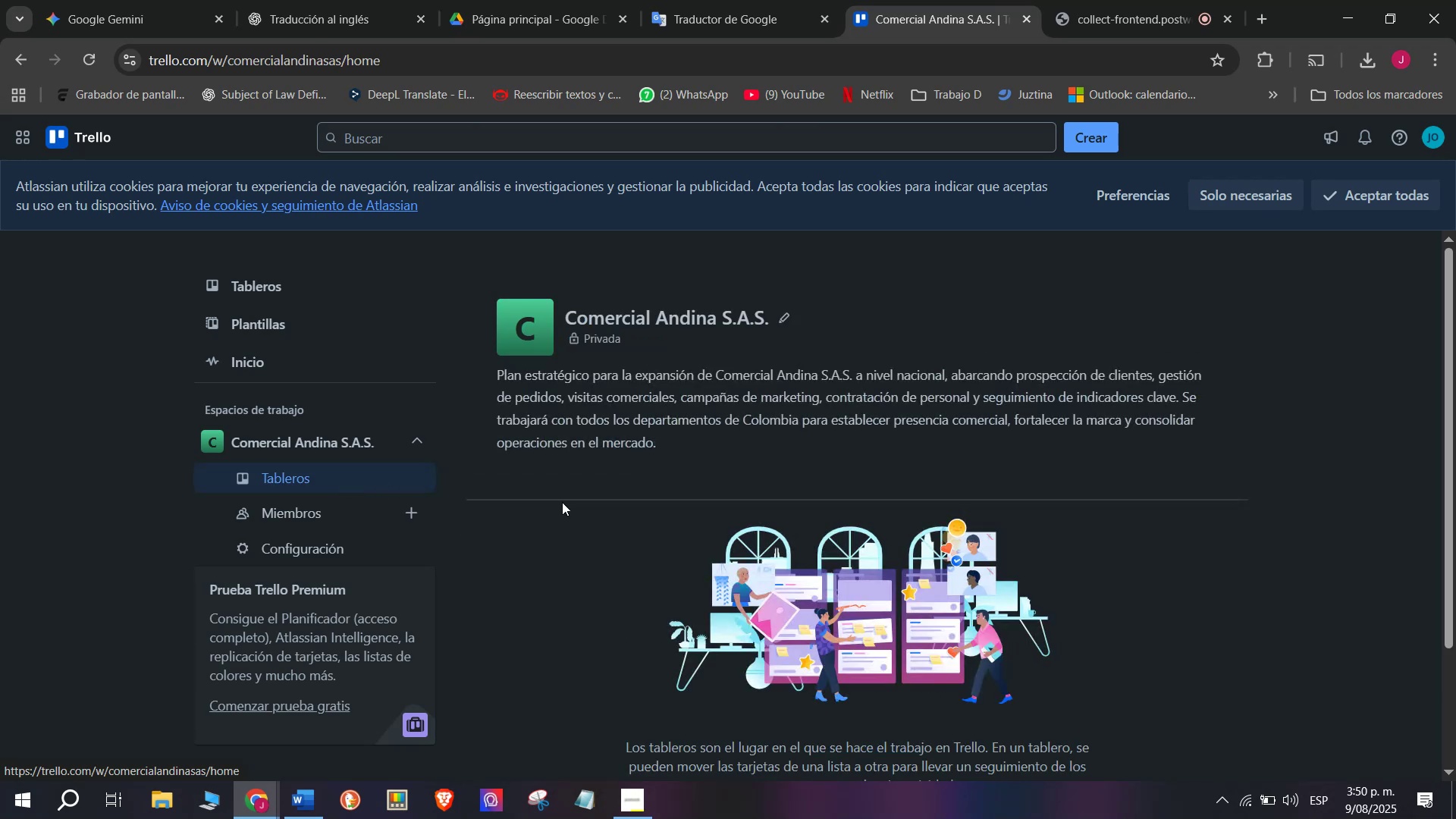 
scroll: coordinate [689, 528], scroll_direction: down, amount: 2.0
 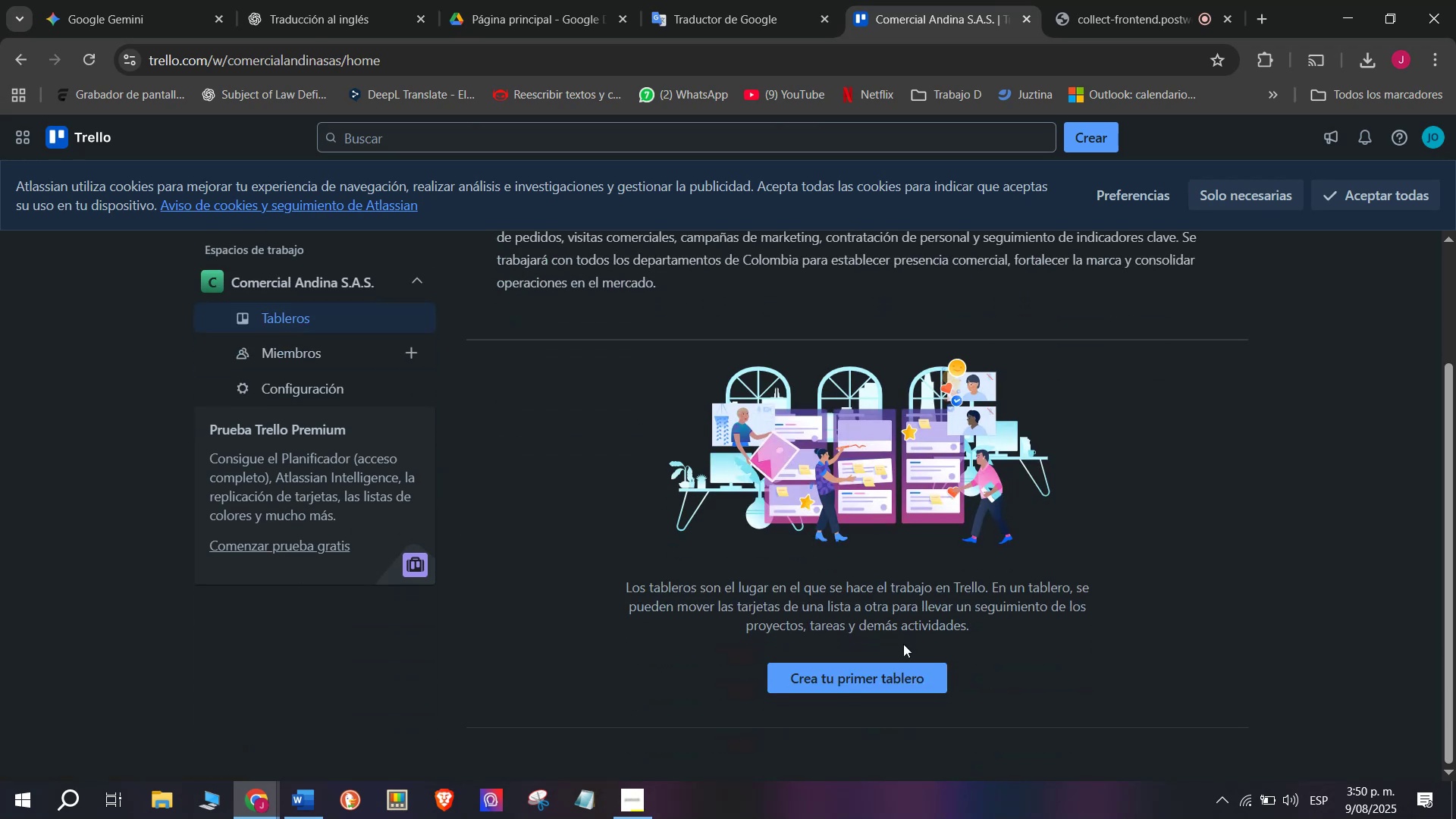 
left_click([924, 675])
 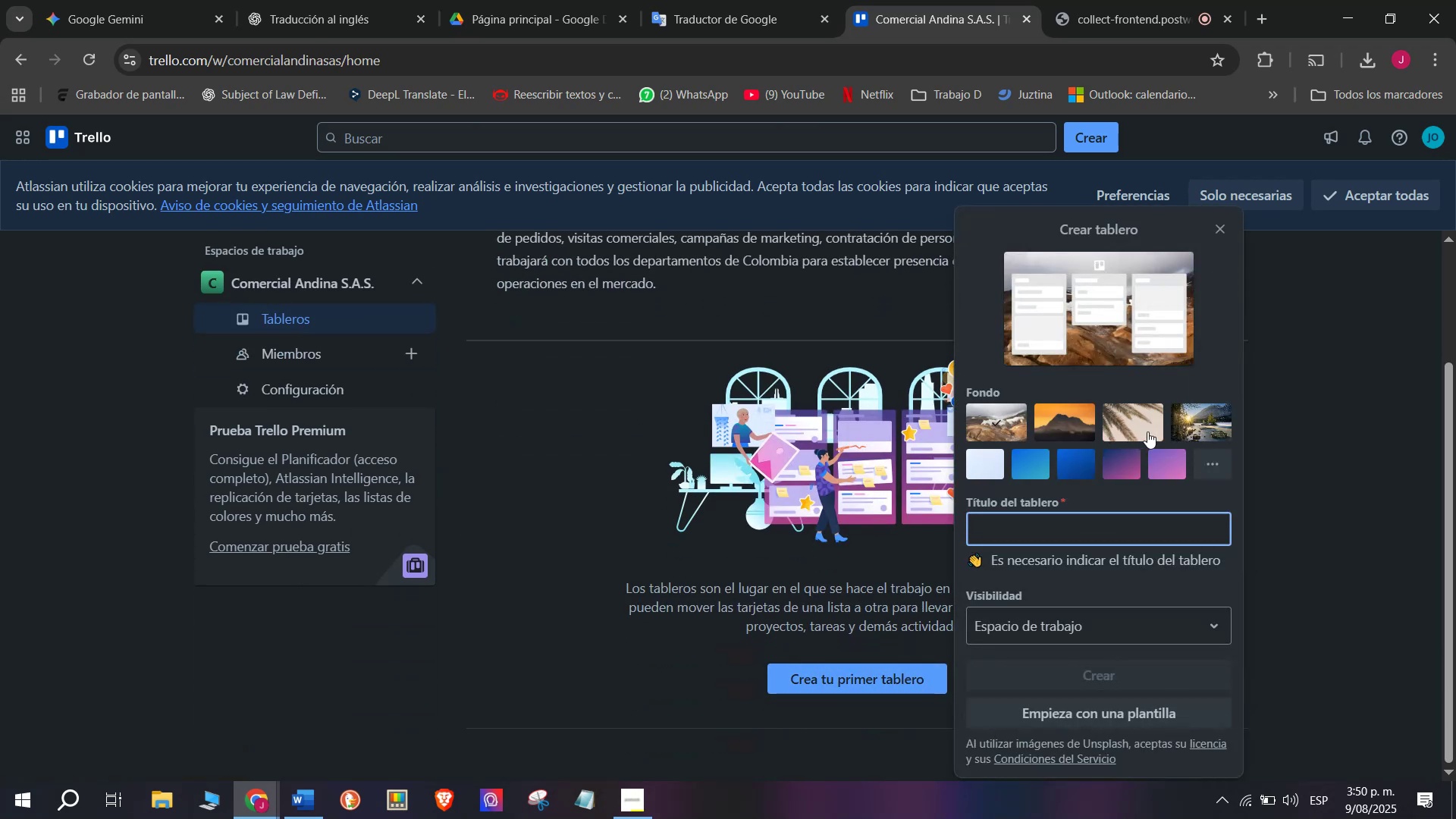 
left_click([1202, 428])
 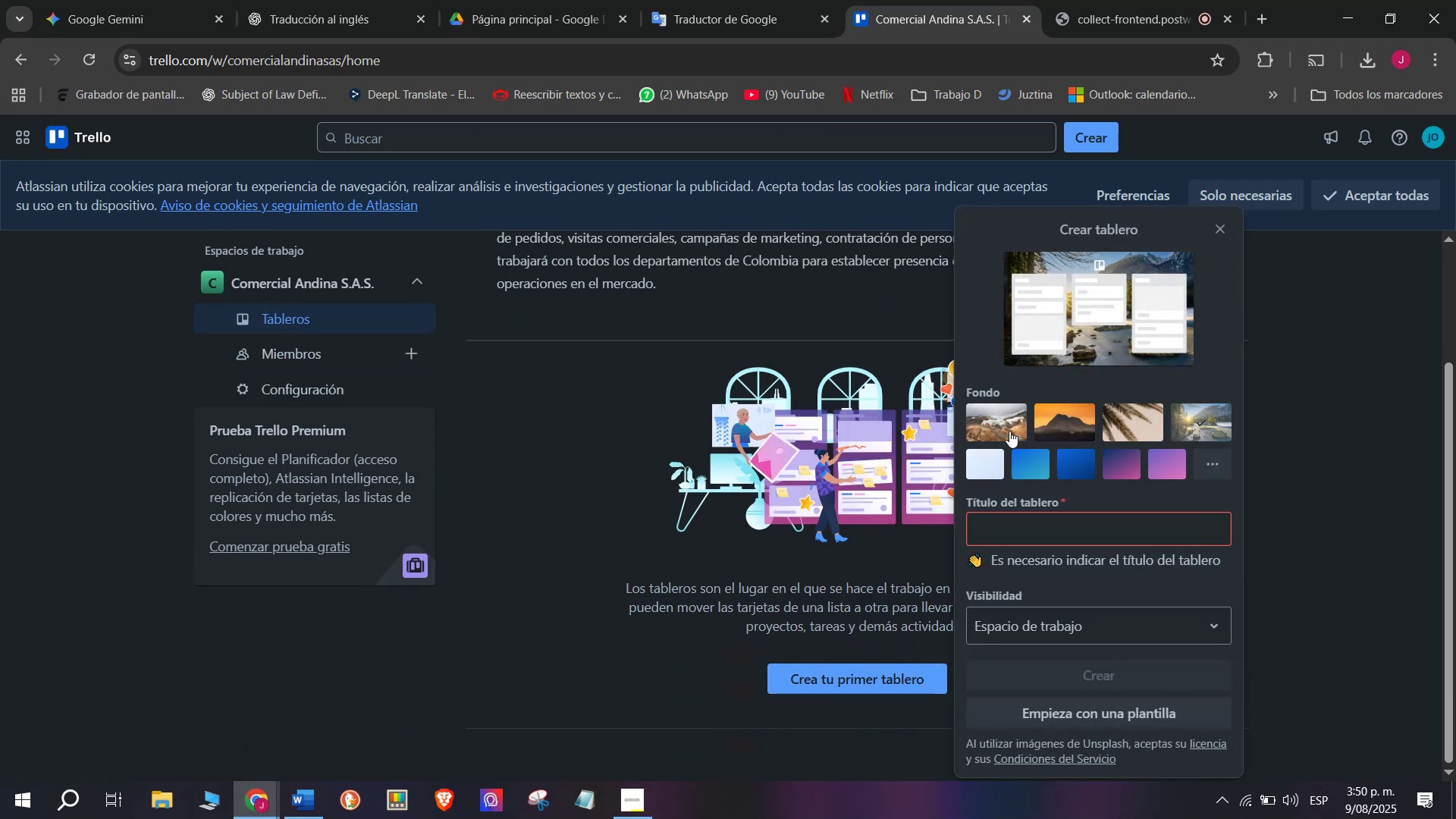 
left_click([1009, 431])
 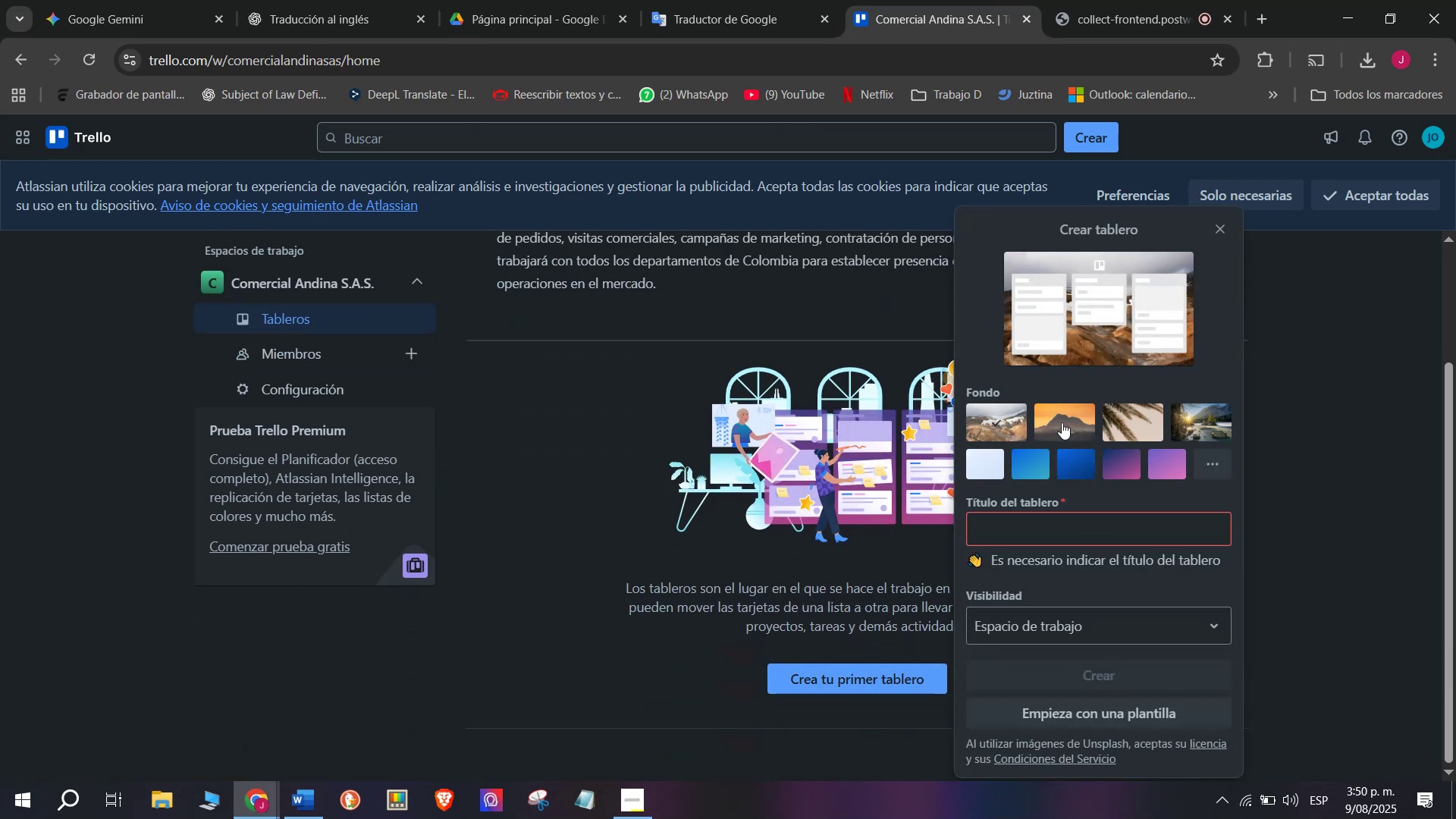 
left_click([1060, 422])
 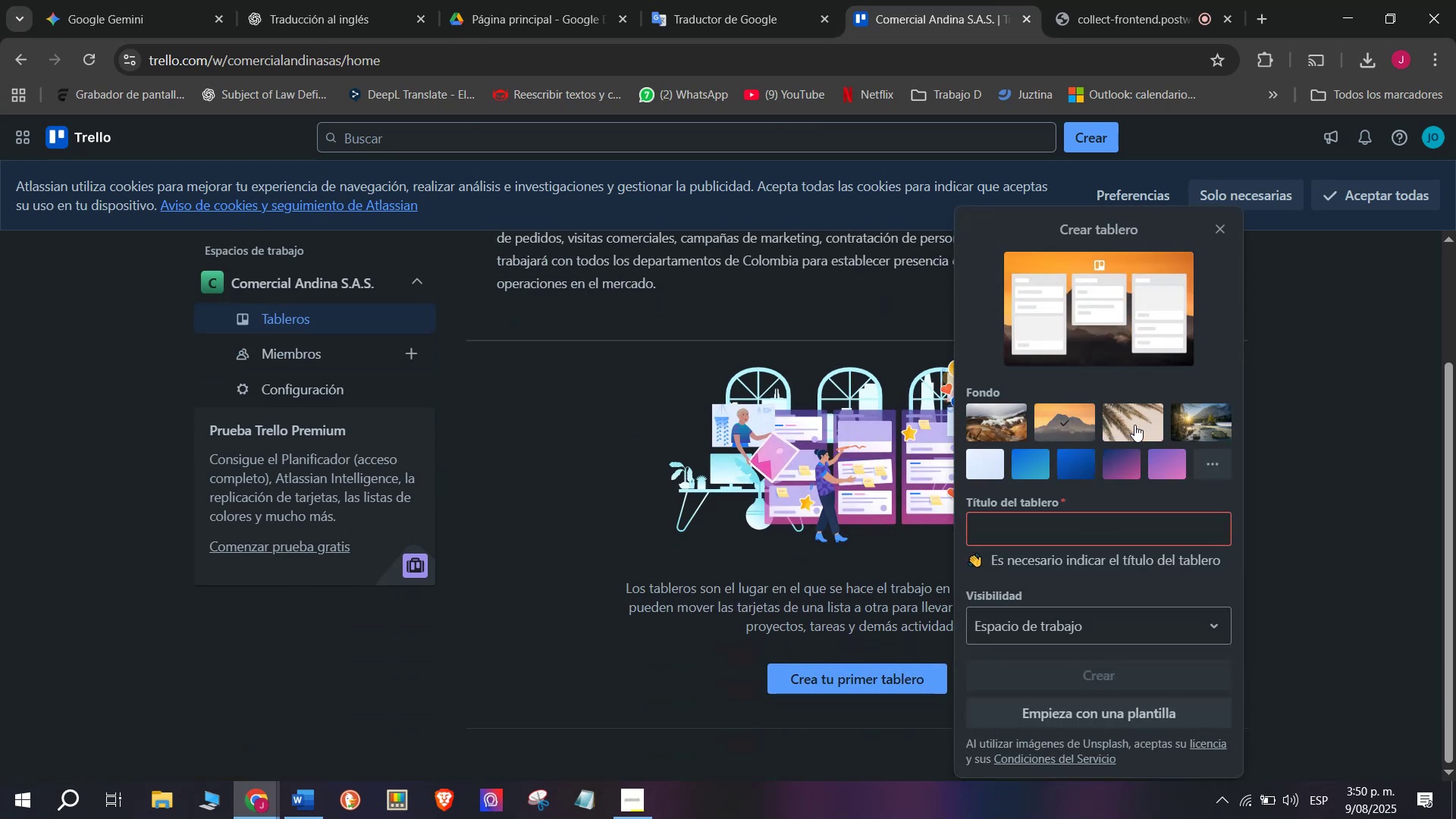 
left_click([1135, 425])
 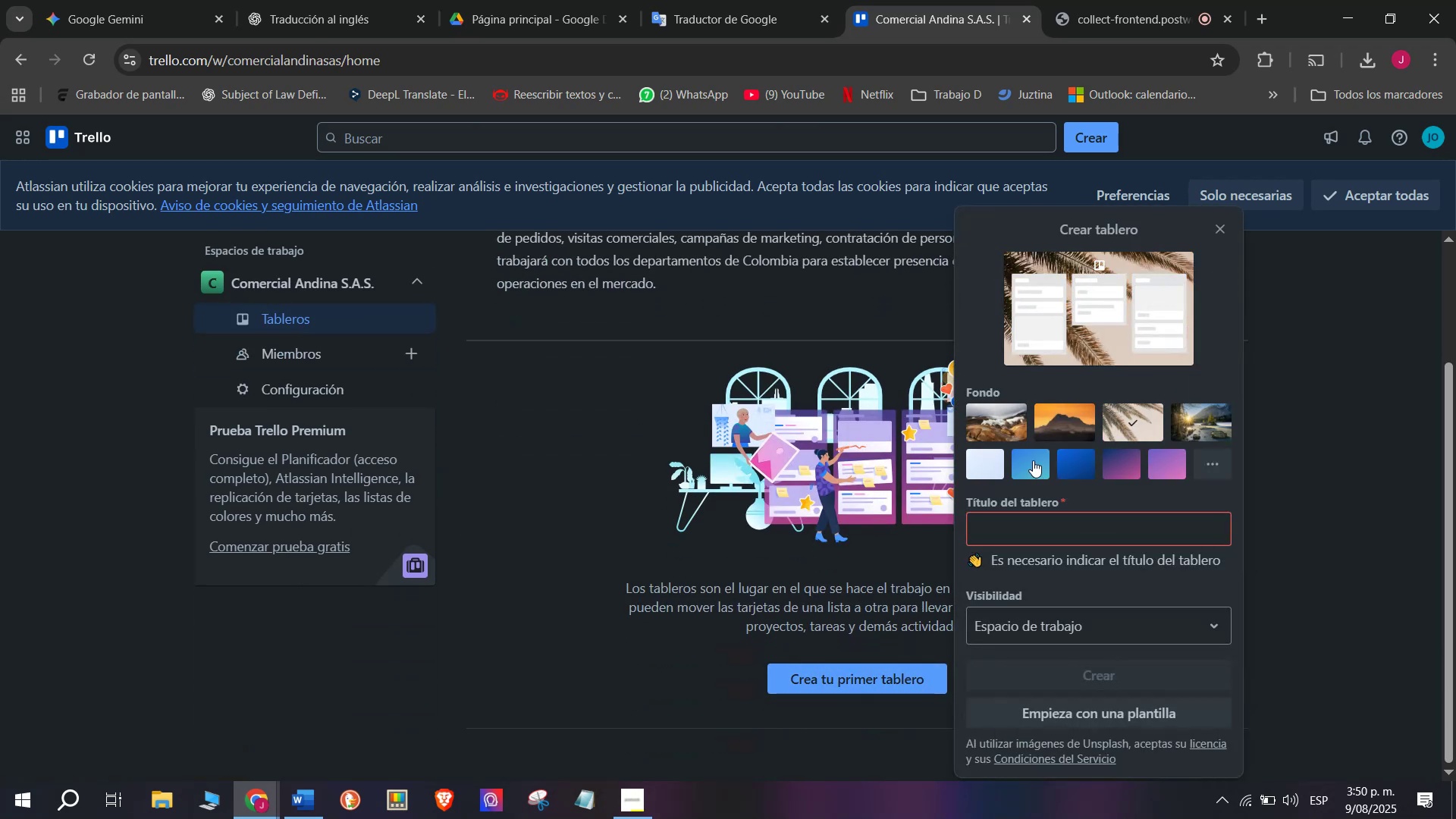 
left_click([1032, 460])
 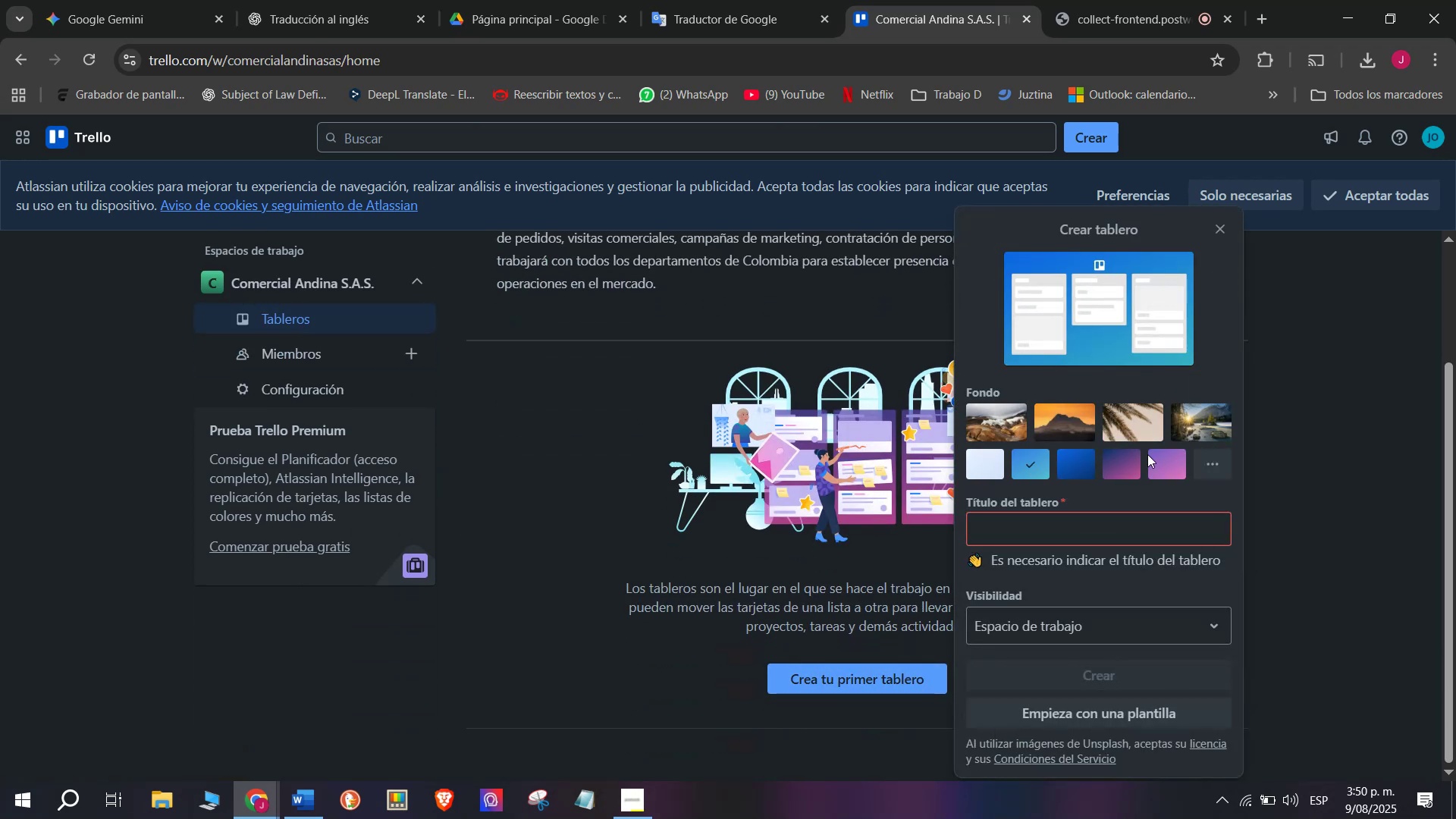 
left_click([1147, 454])
 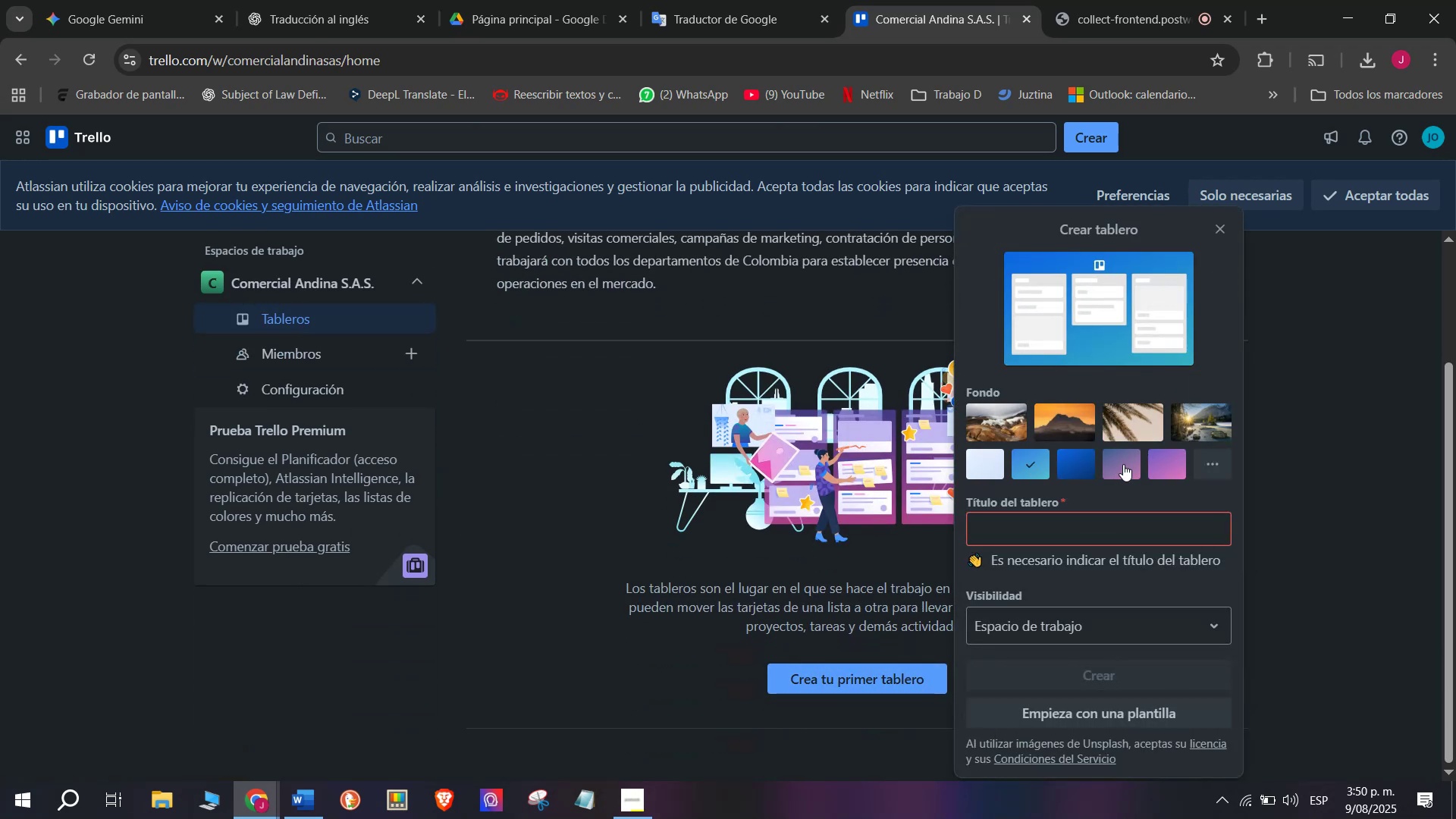 
double_click([1123, 464])
 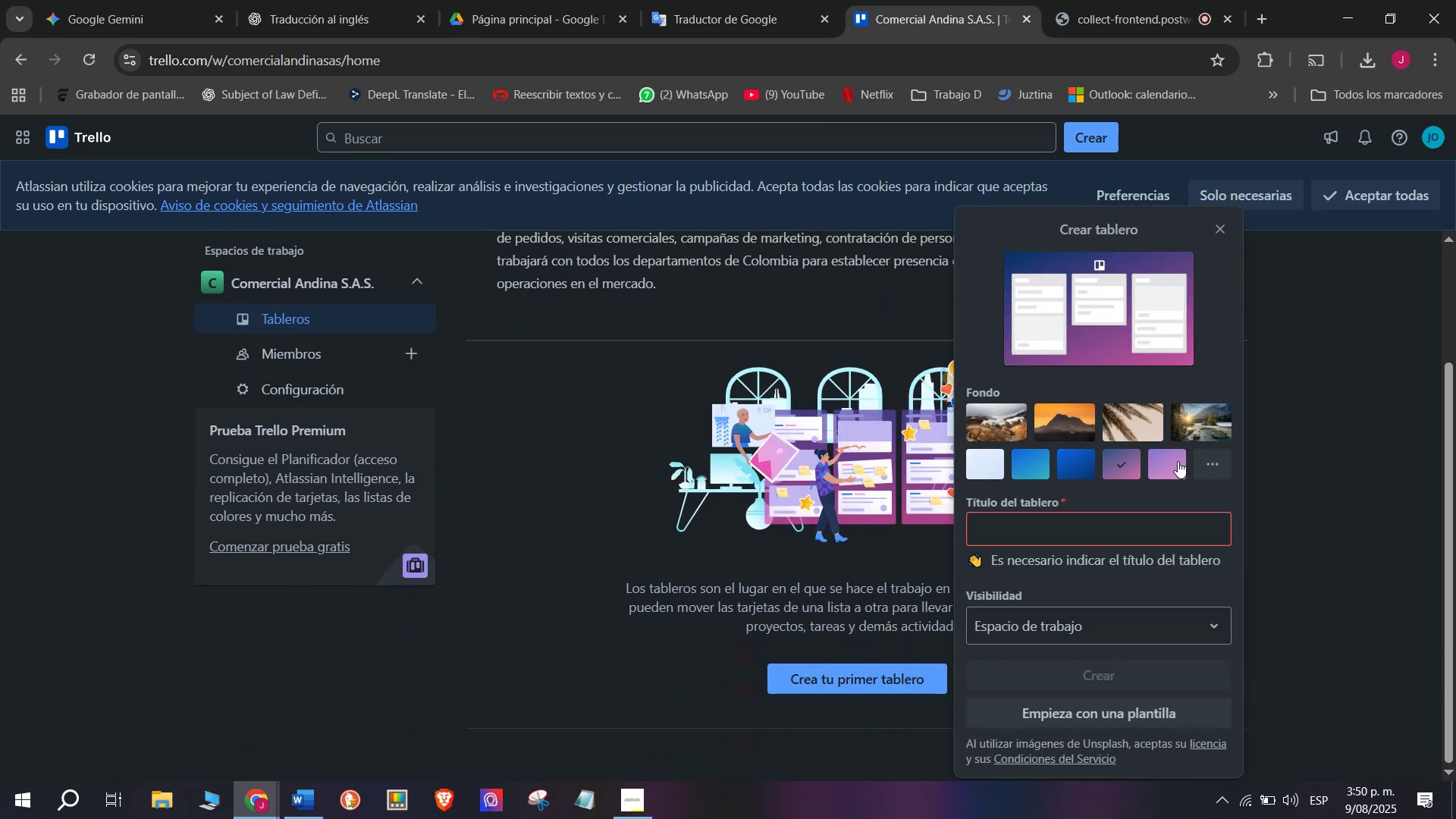 
triple_click([1178, 461])
 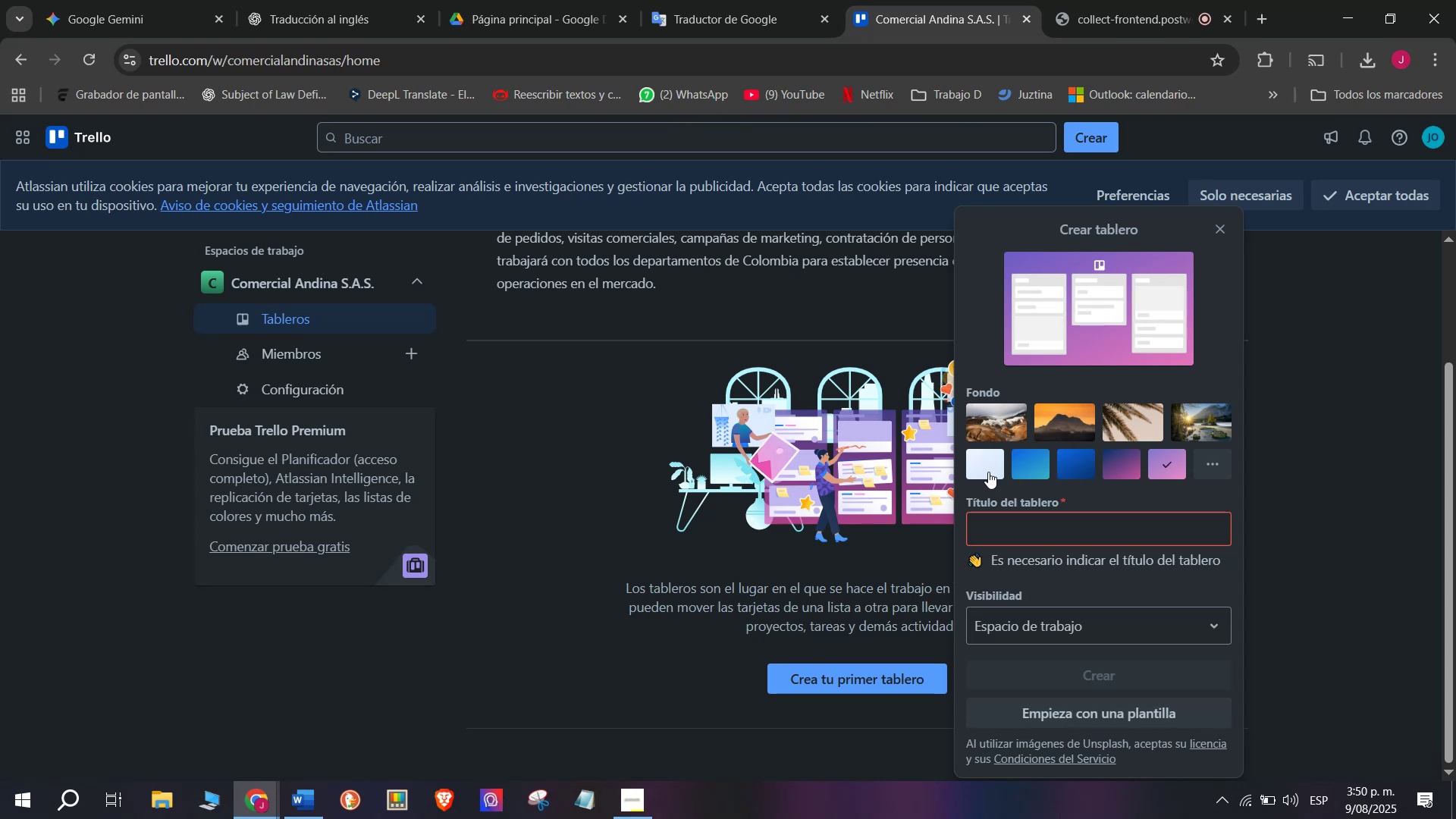 
left_click([988, 472])
 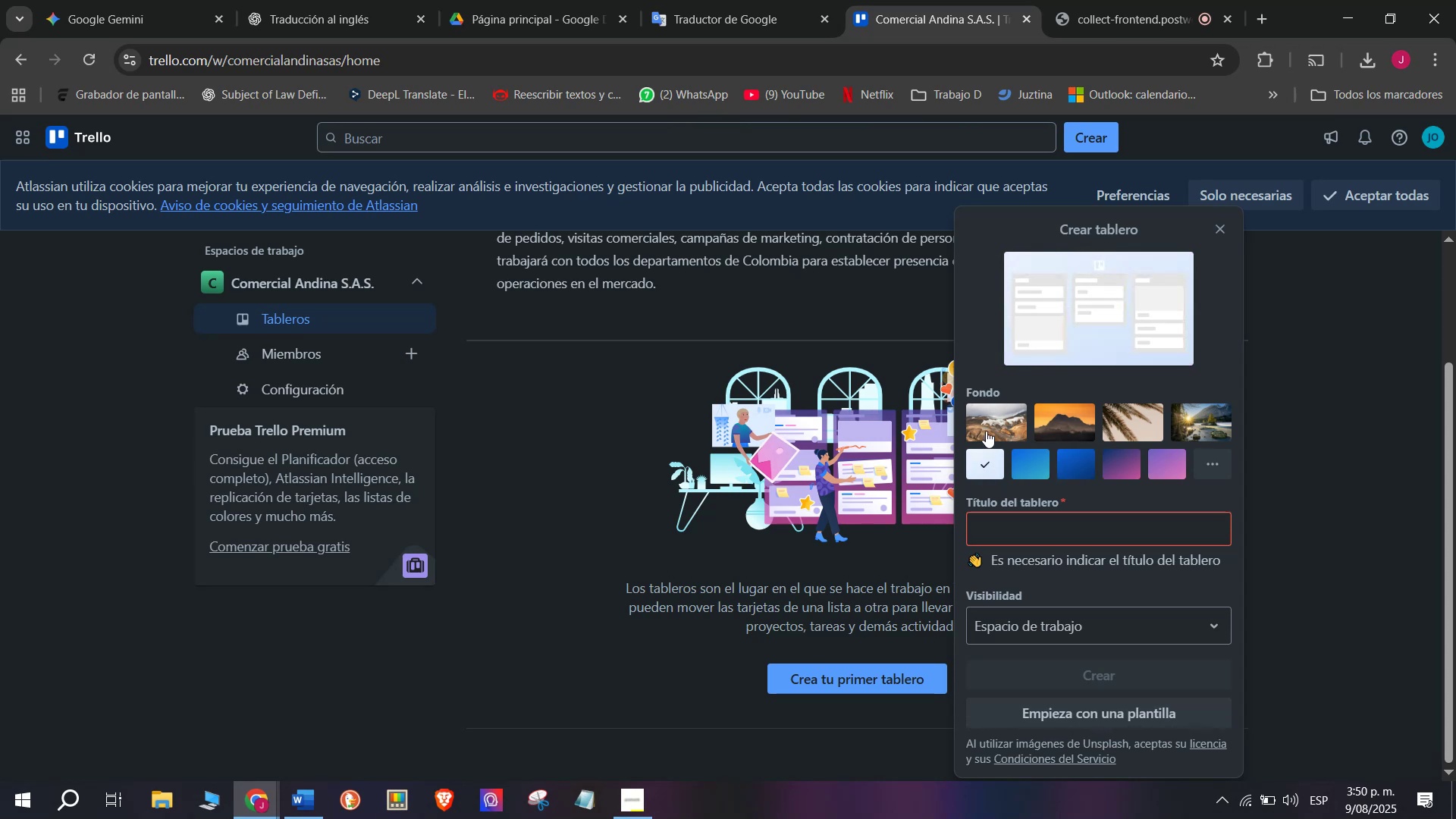 
left_click([986, 429])
 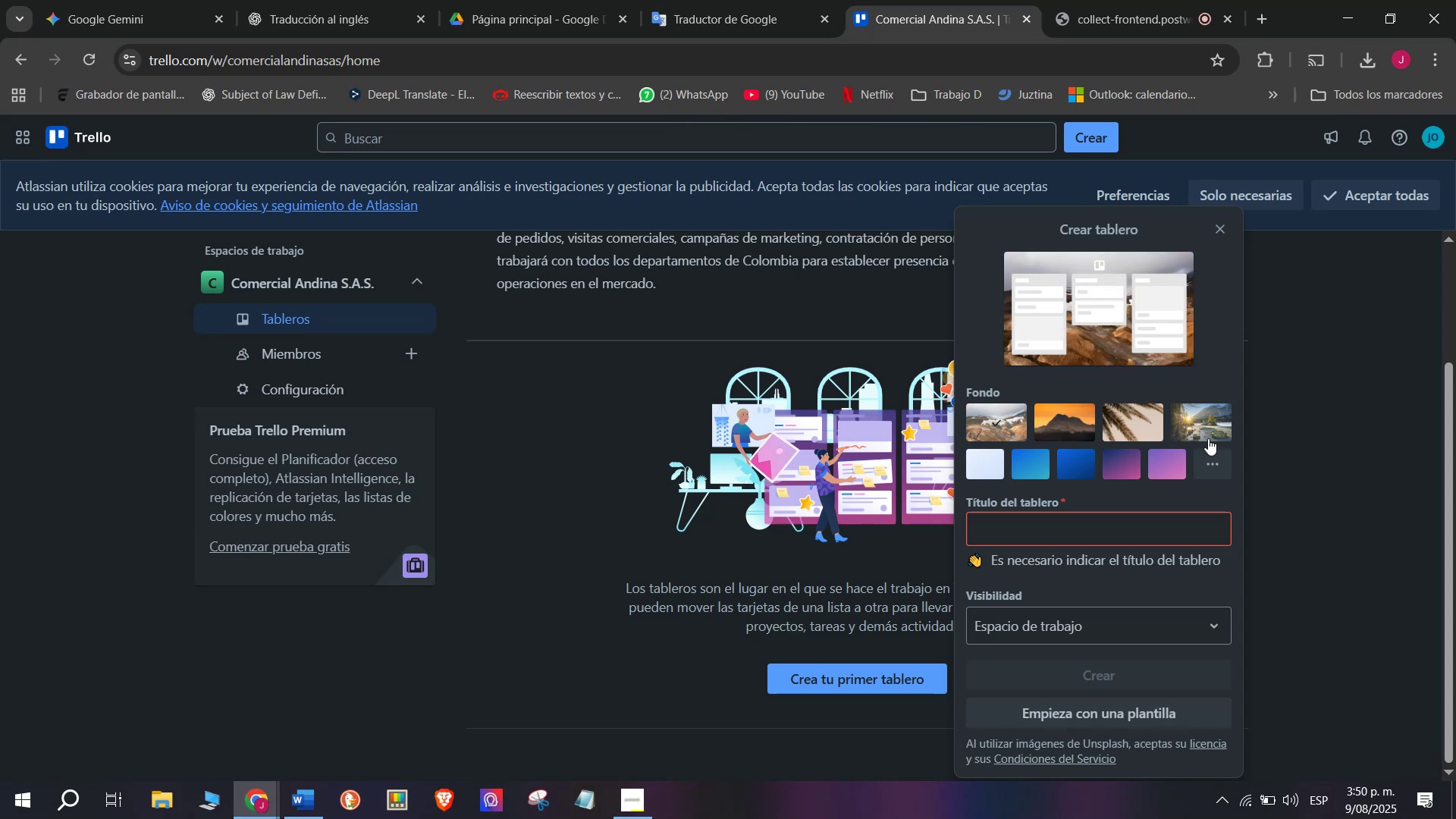 
left_click([1219, 452])
 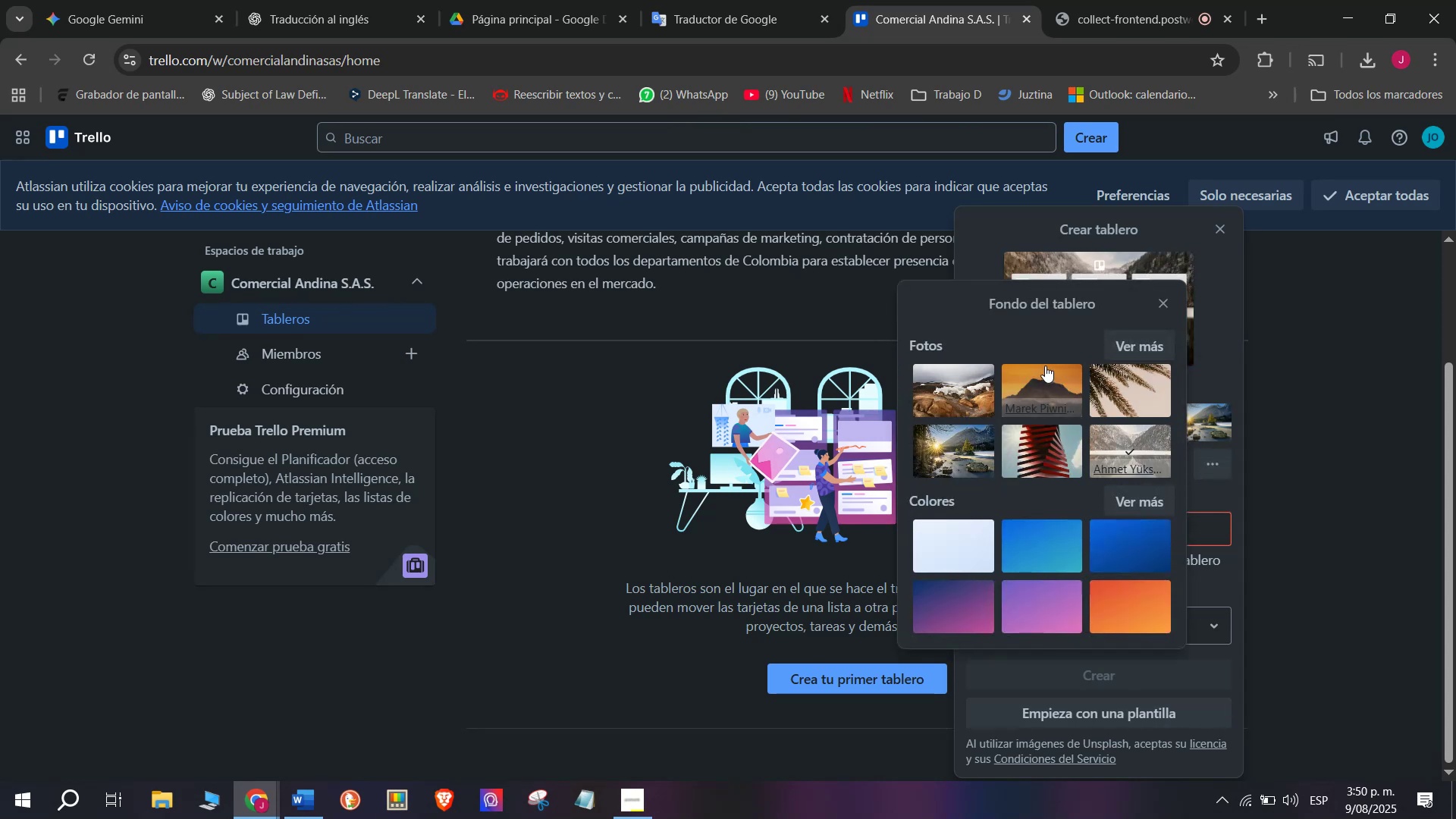 
left_click([962, 376])
 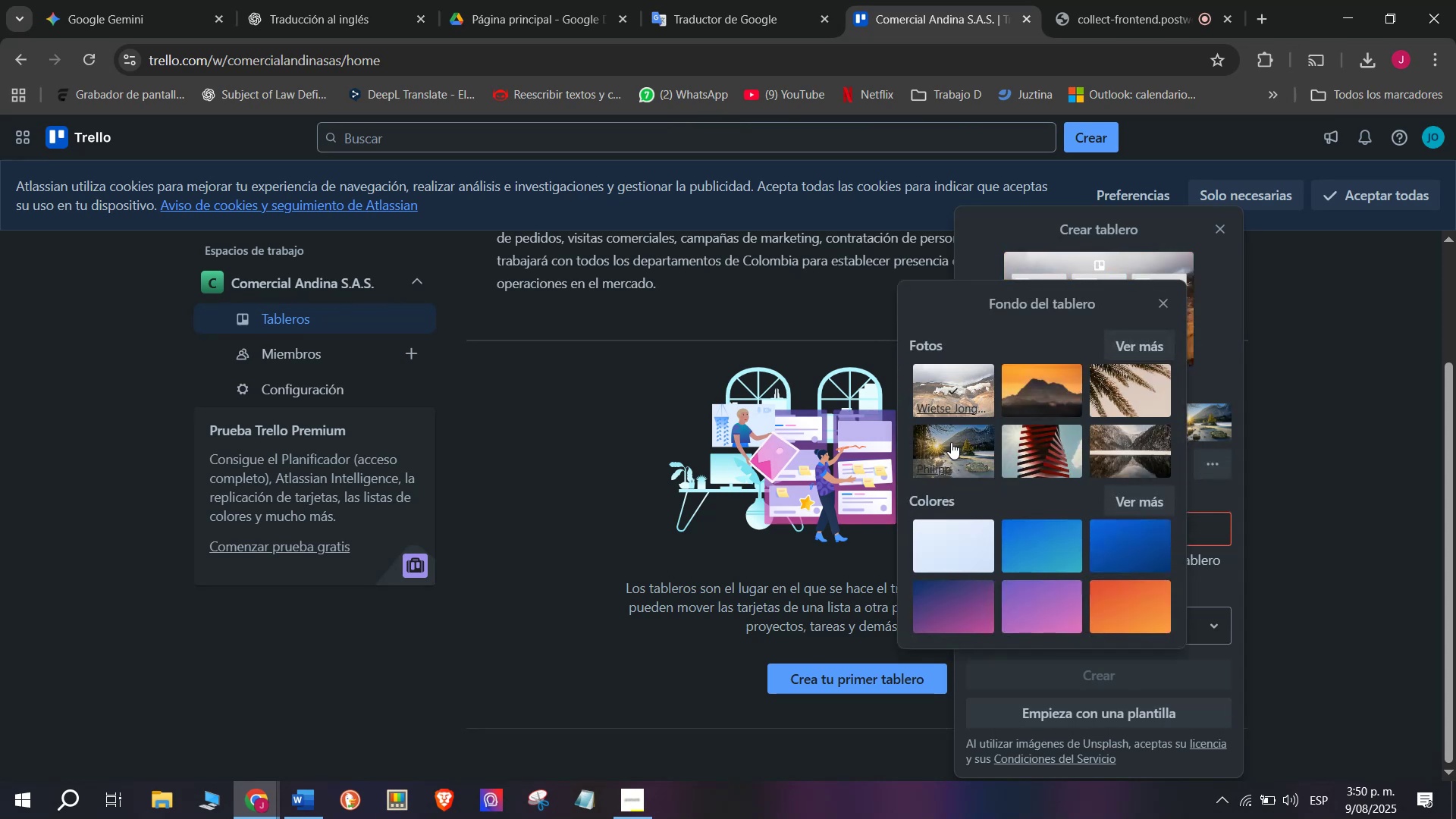 
left_click([951, 442])
 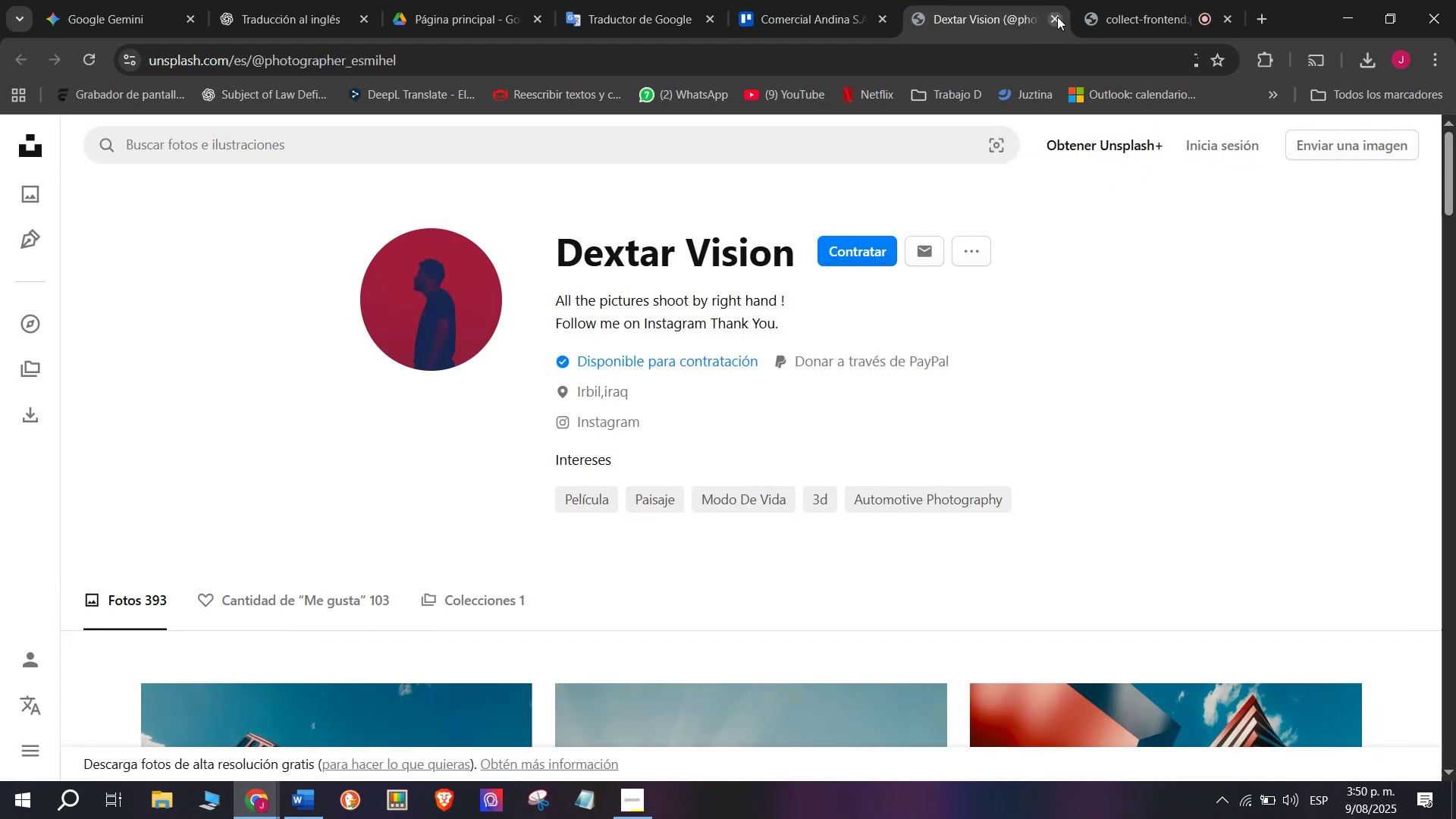 
wait(5.45)
 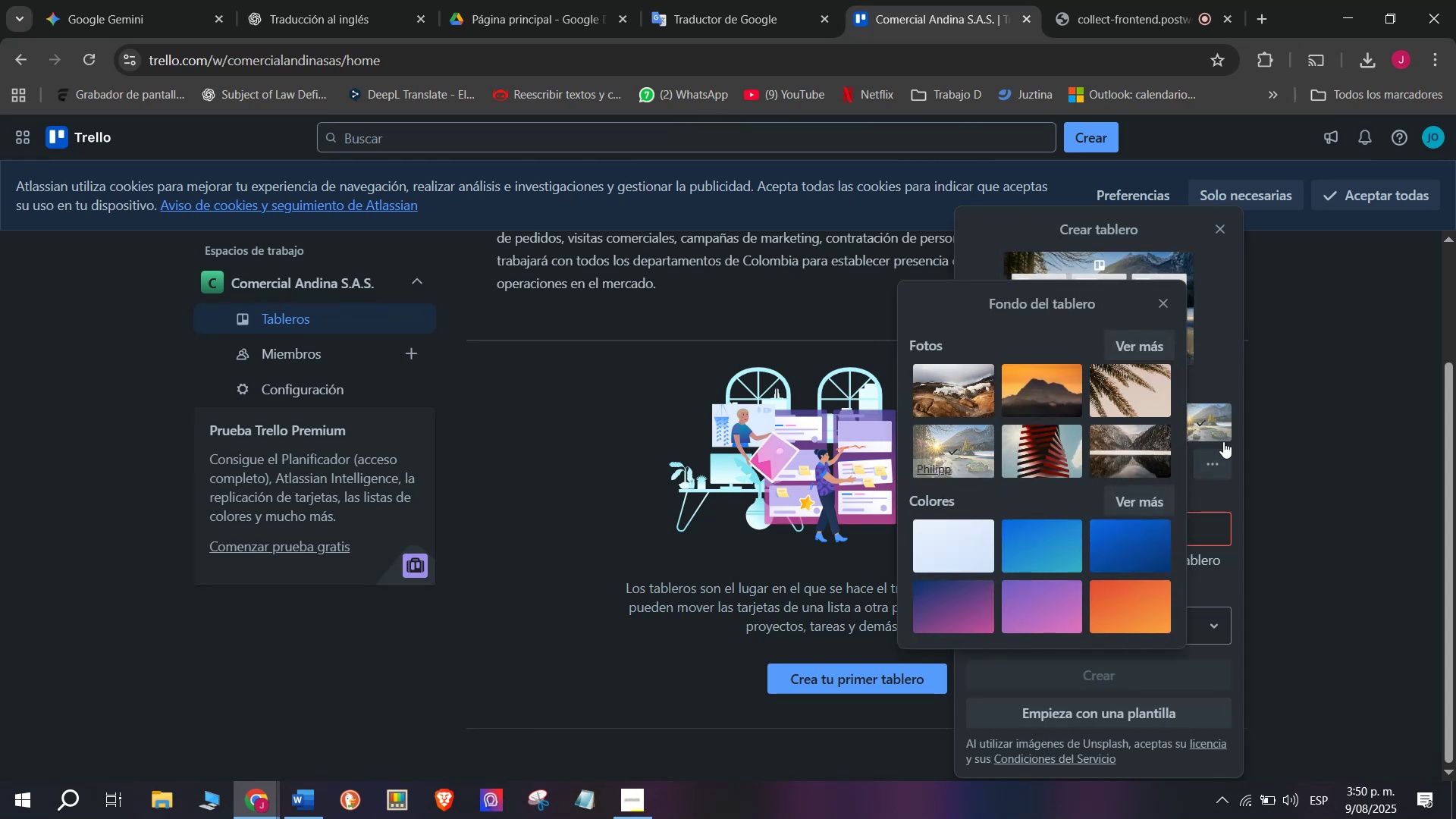 
left_click([1047, 430])
 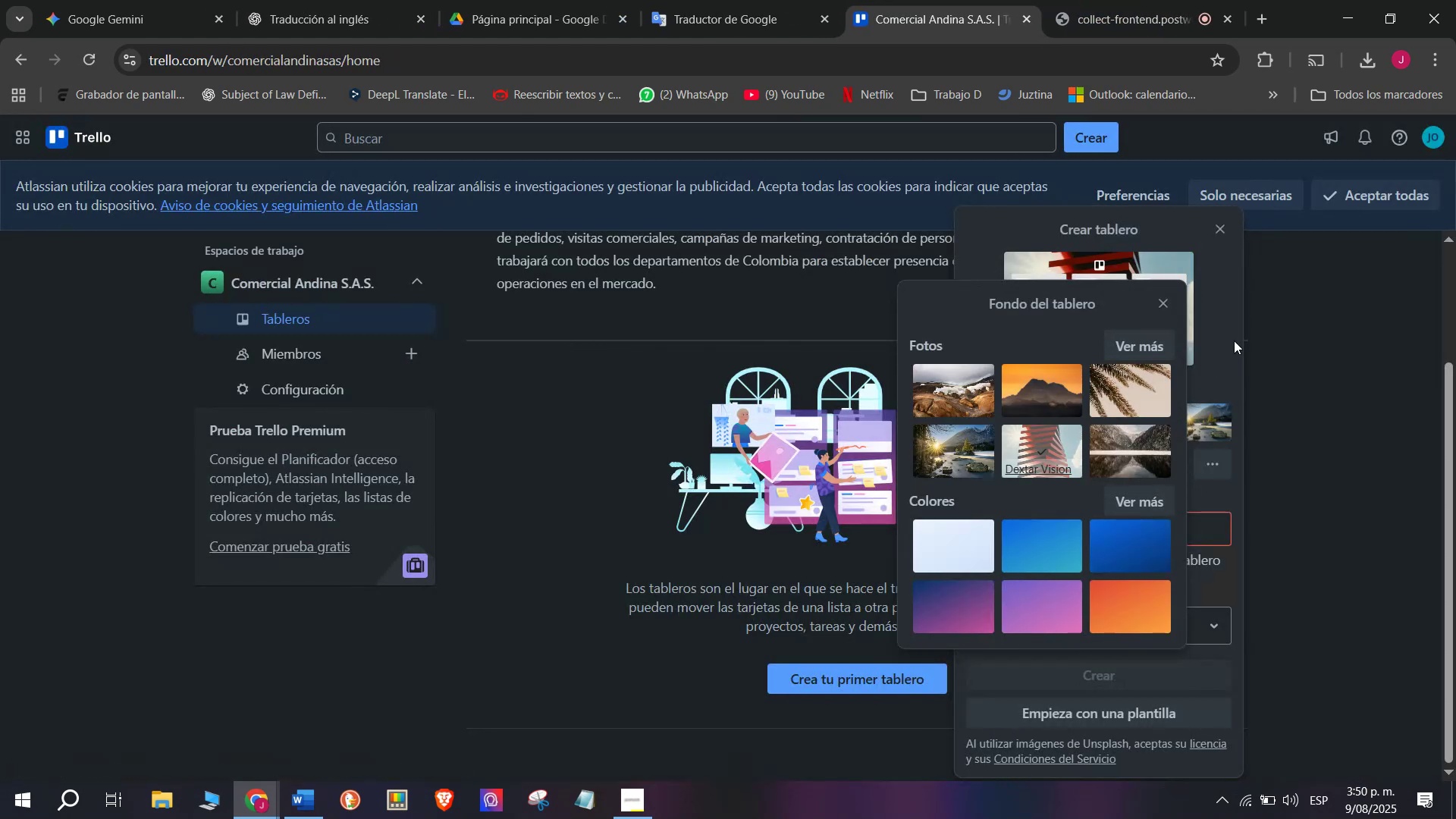 
left_click([1235, 339])
 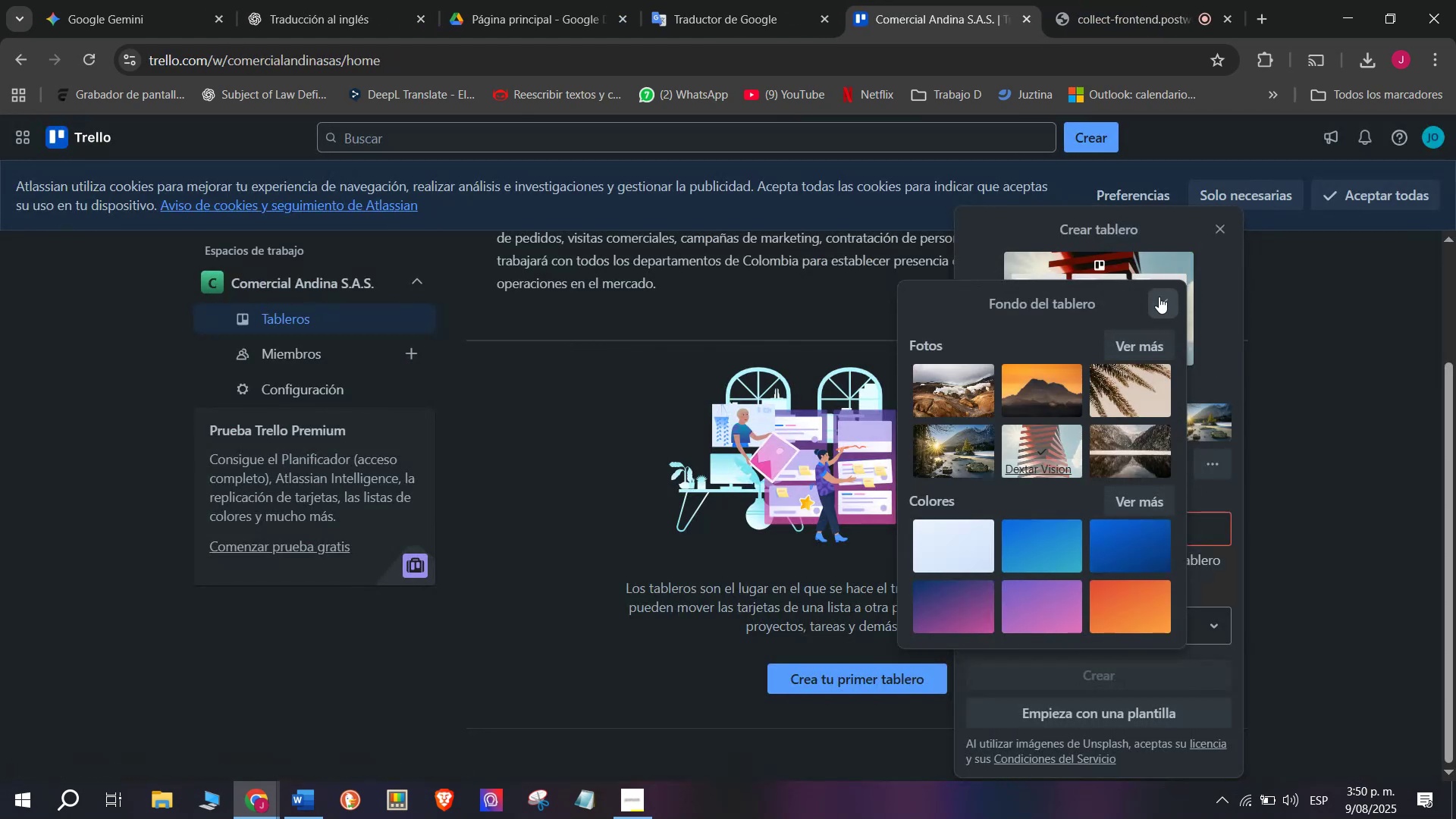 
left_click([1159, 295])
 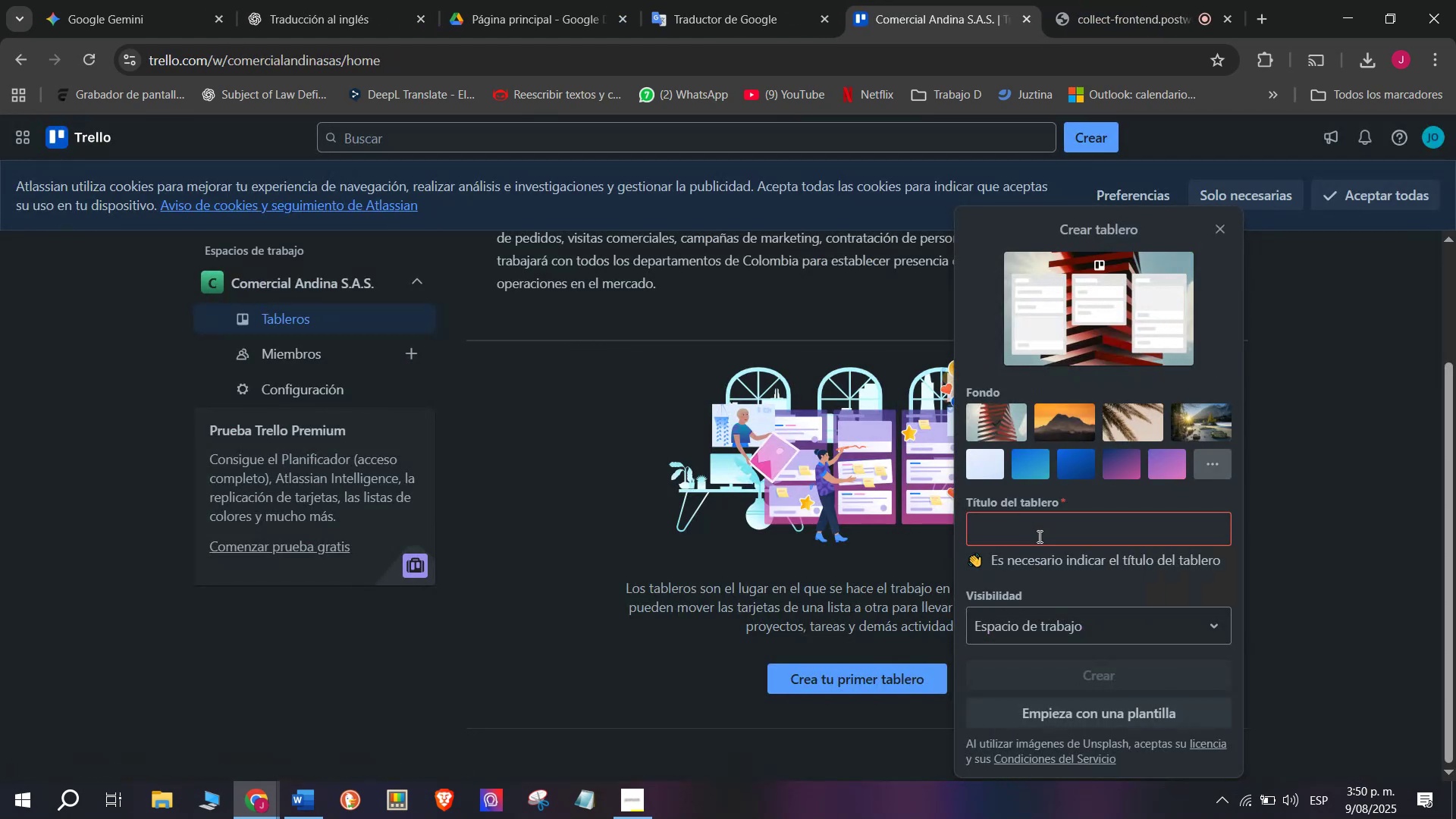 
left_click([1040, 535])
 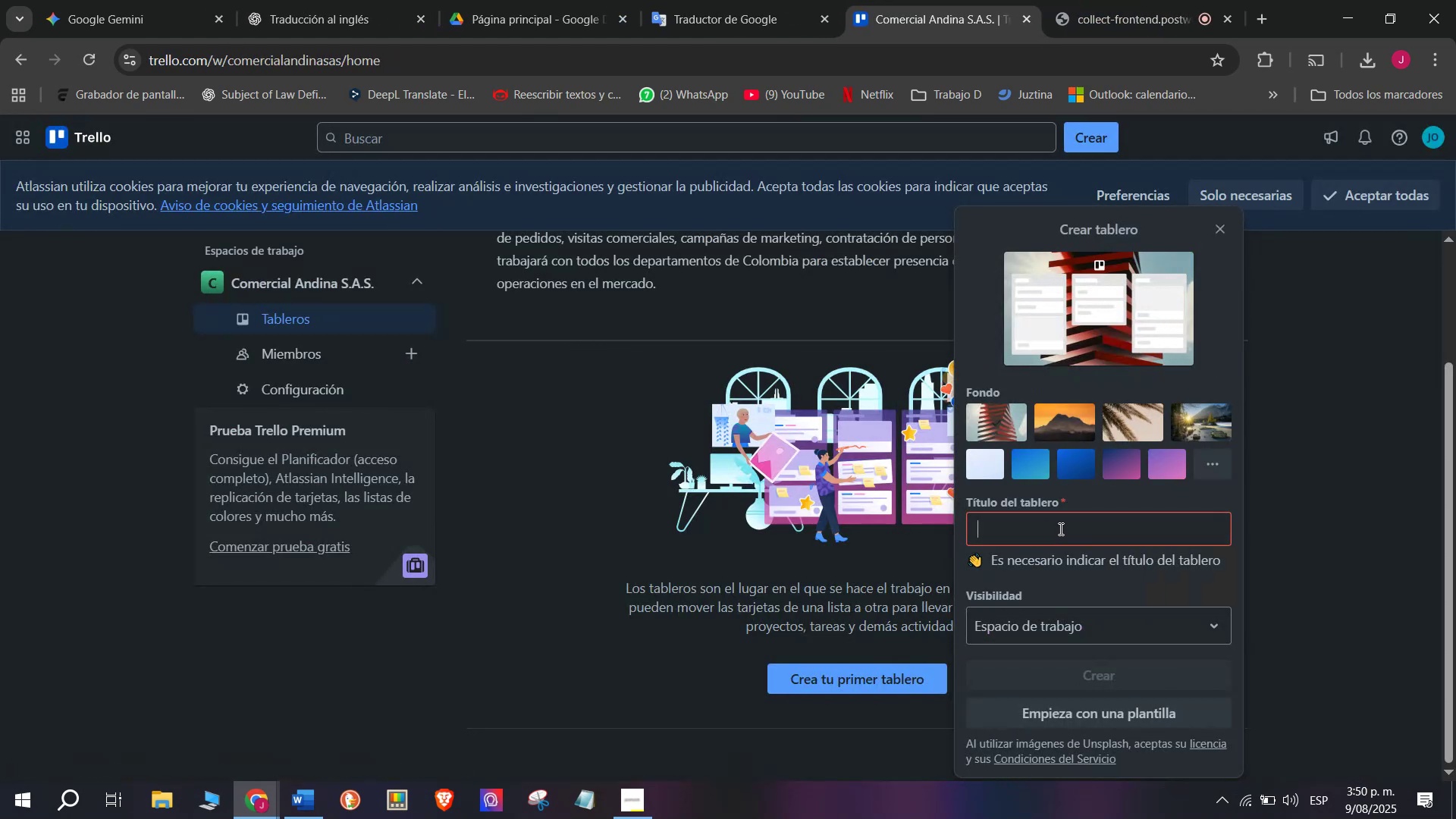 
scroll: coordinate [1086, 629], scroll_direction: down, amount: 1.0
 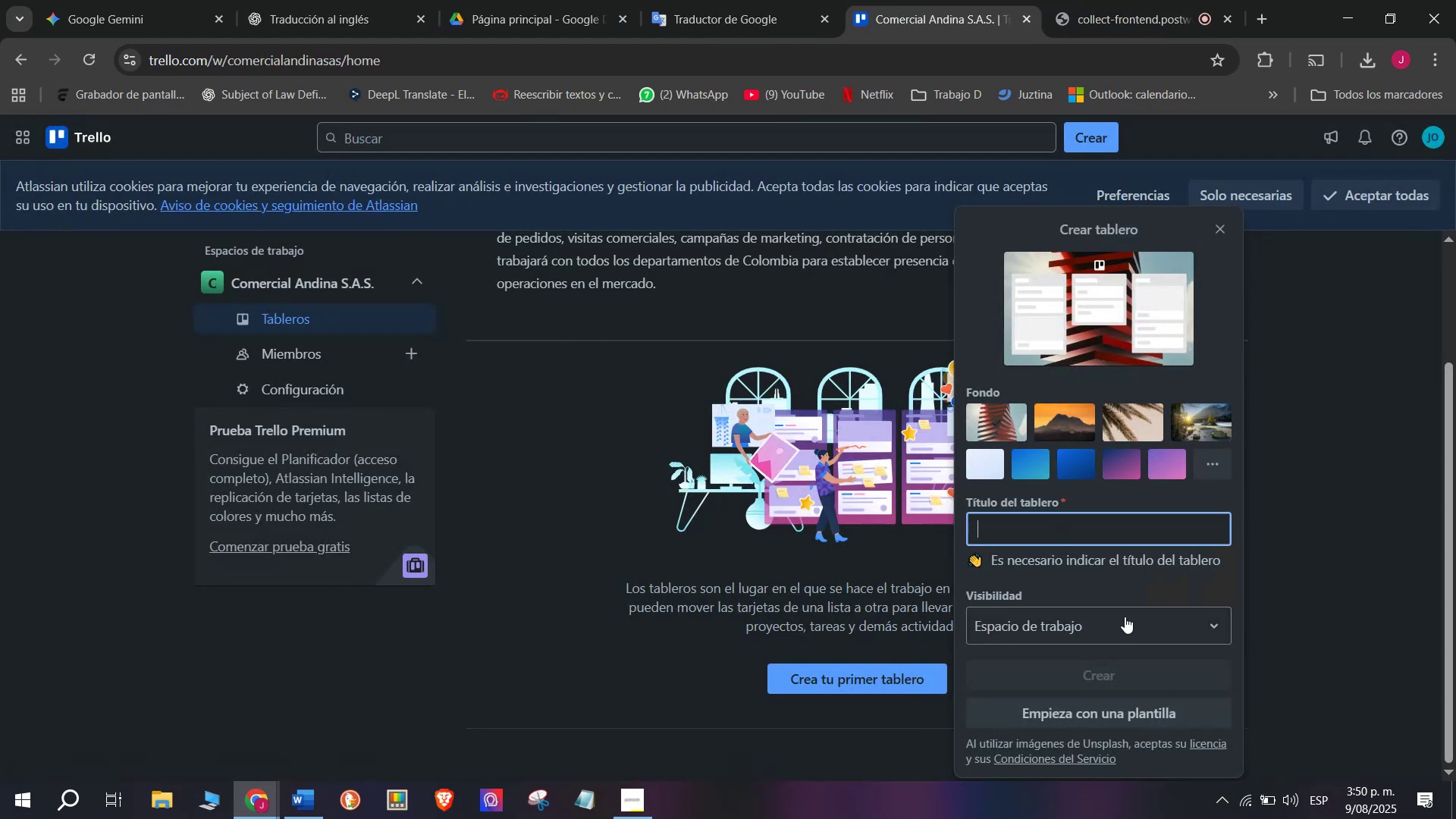 
left_click([1125, 615])
 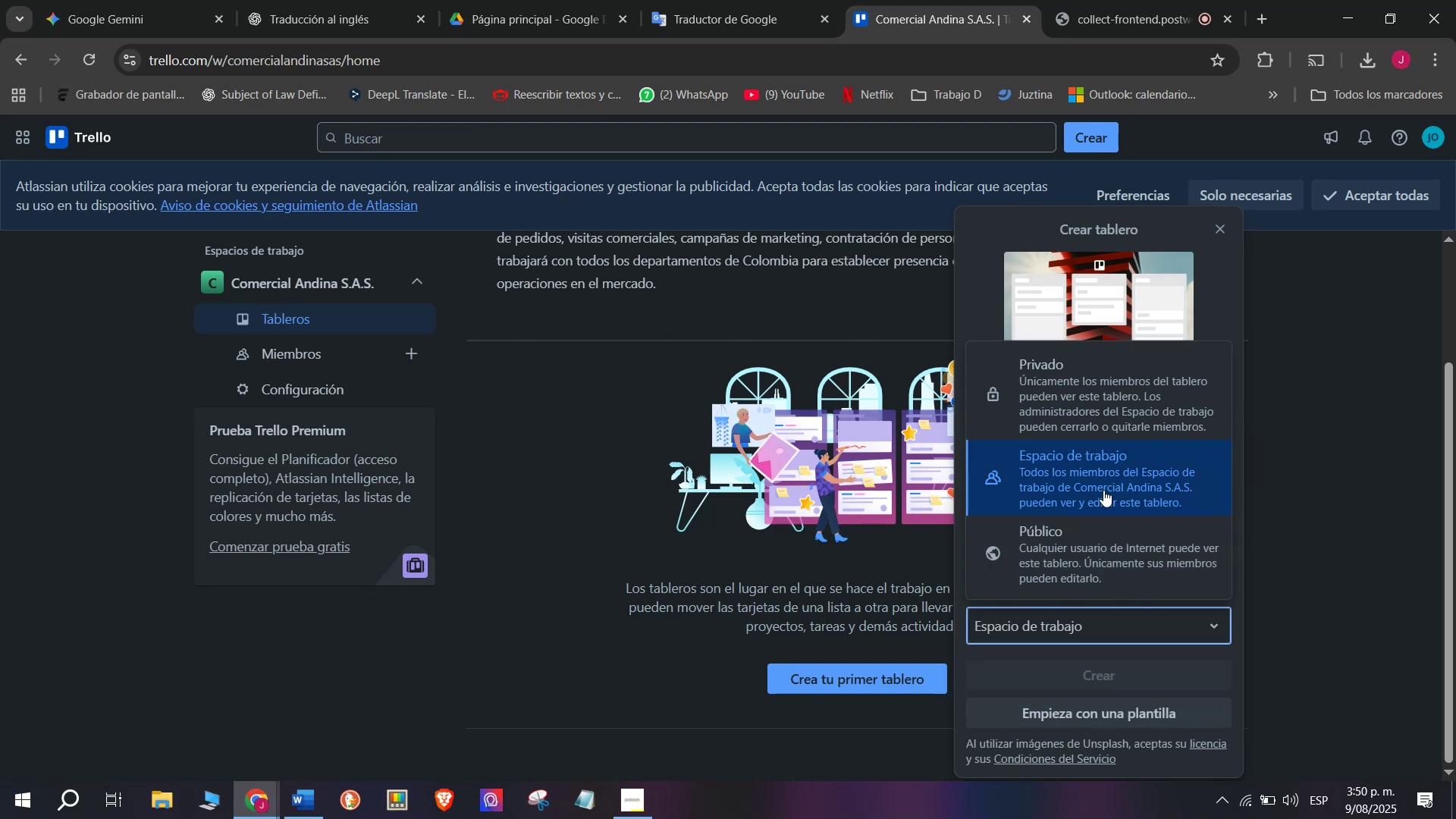 
wait(10.52)
 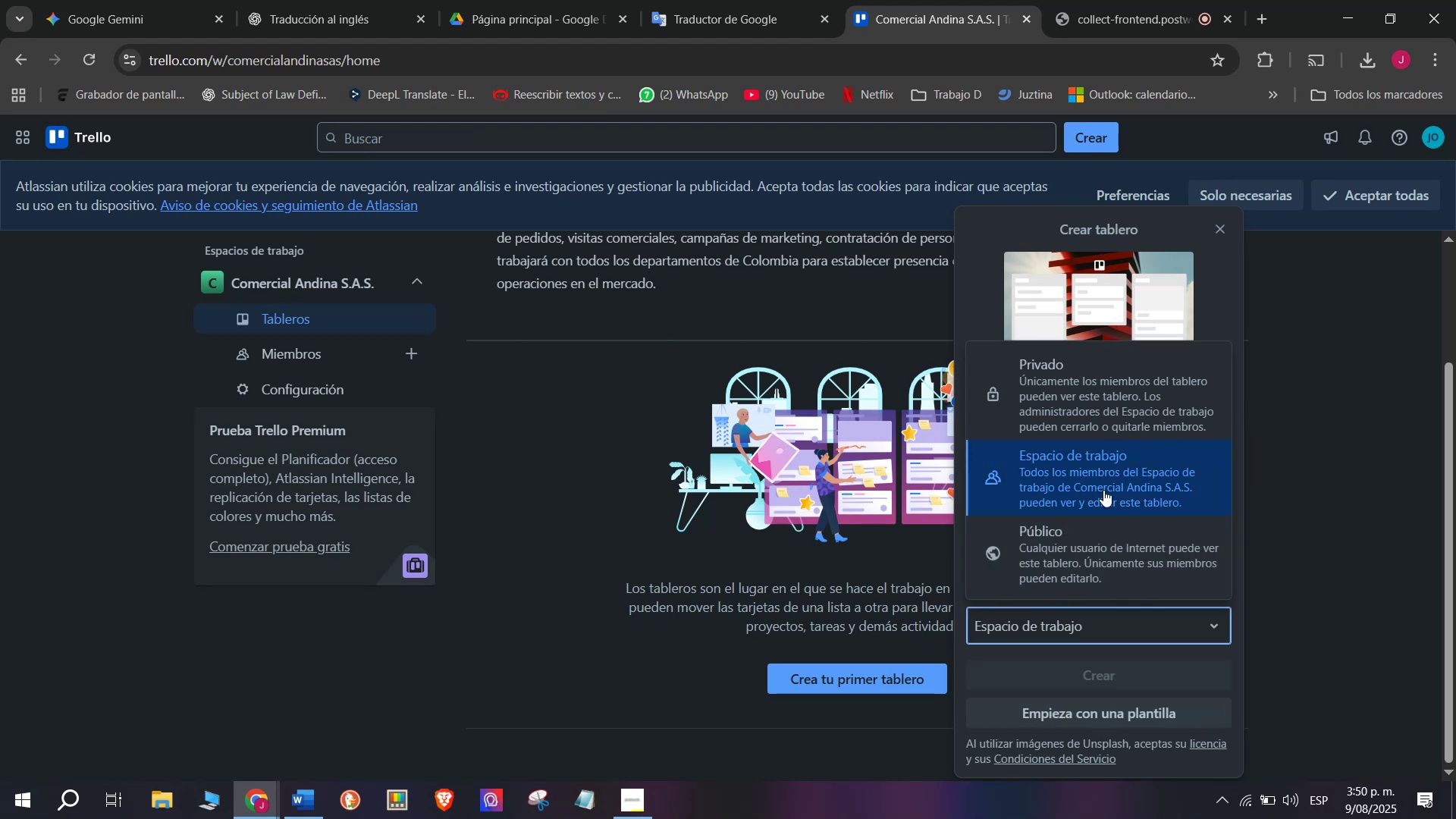 
left_click([1116, 425])
 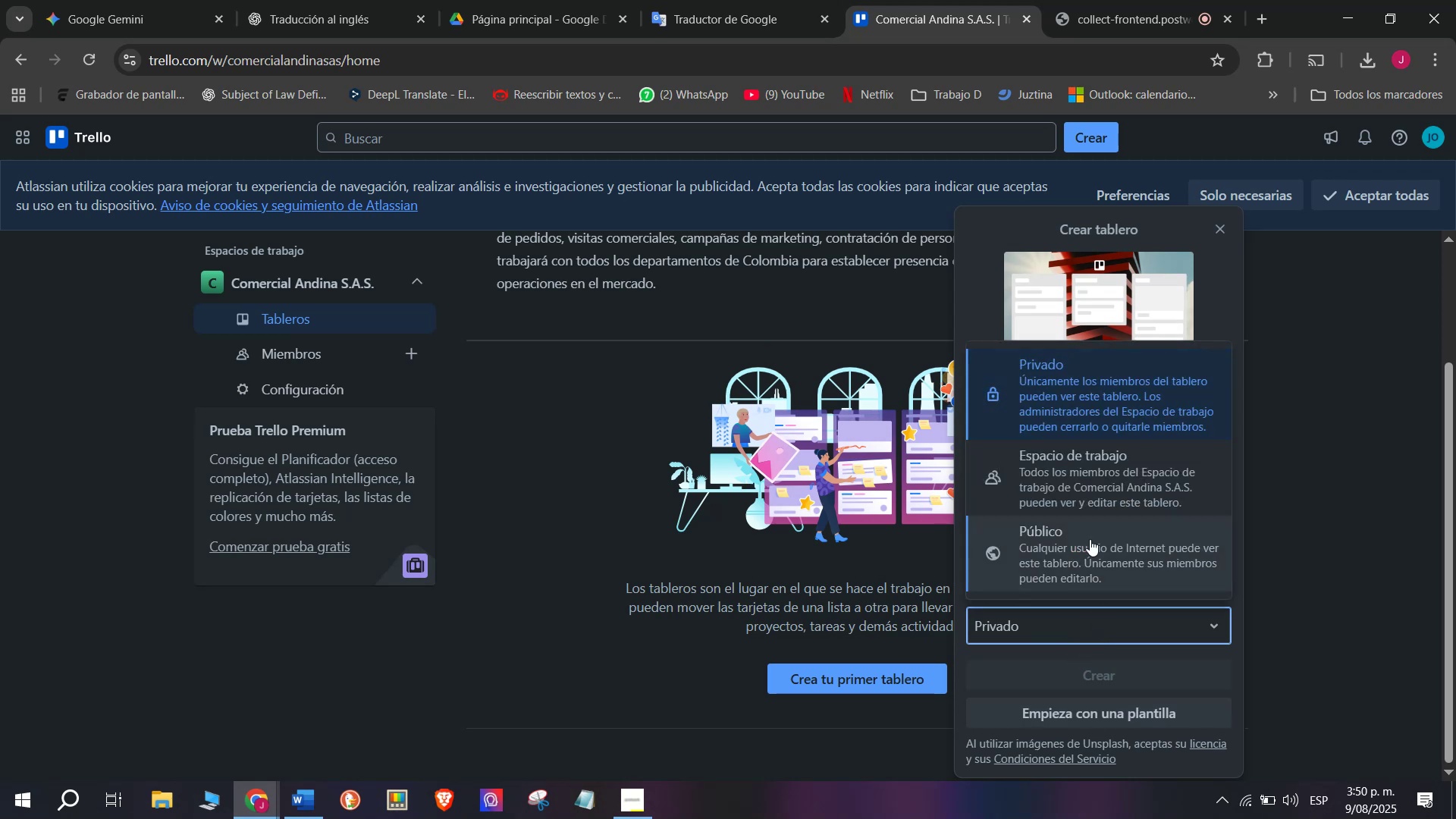 
left_click([1097, 488])
 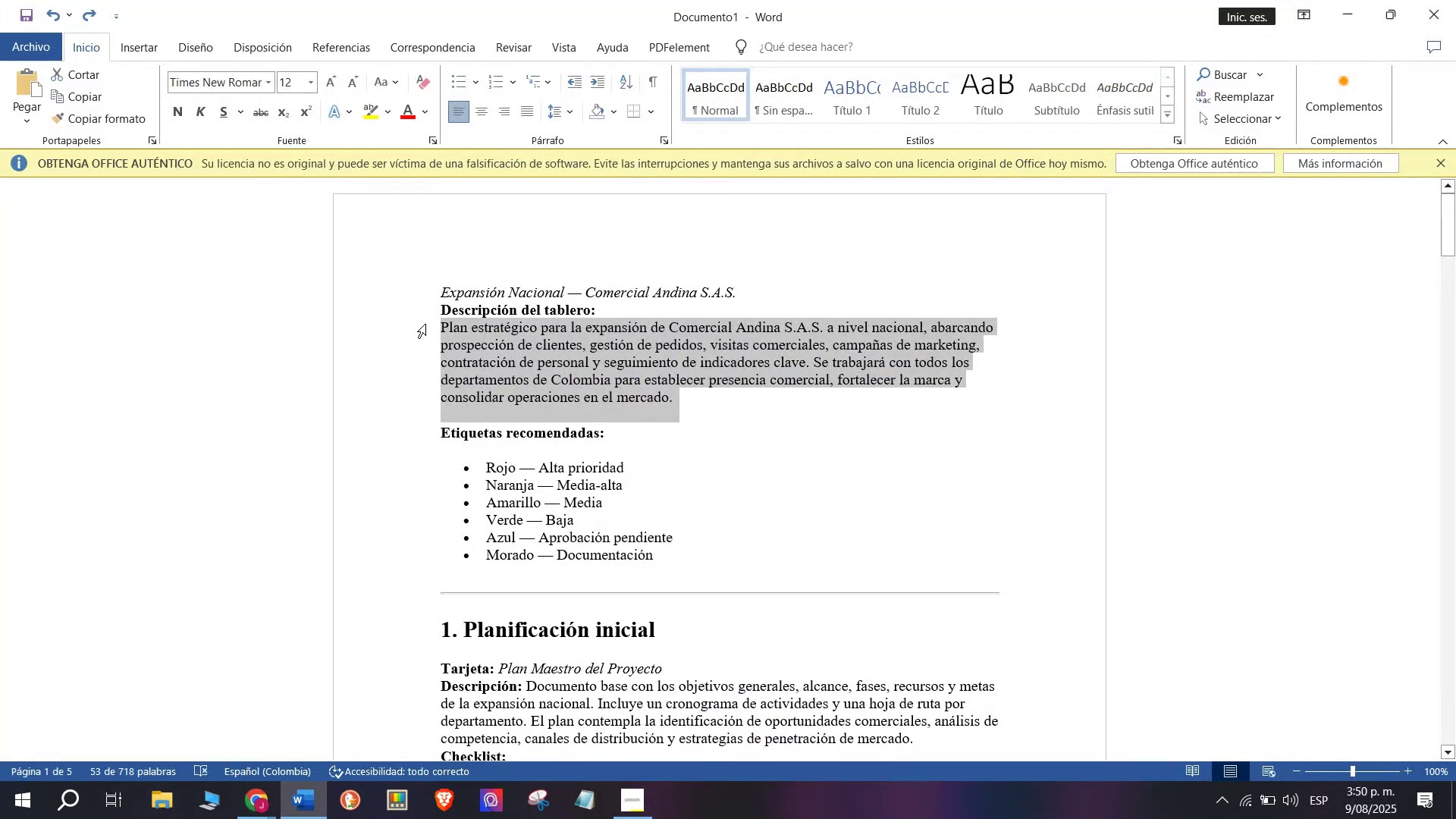 
wait(5.14)
 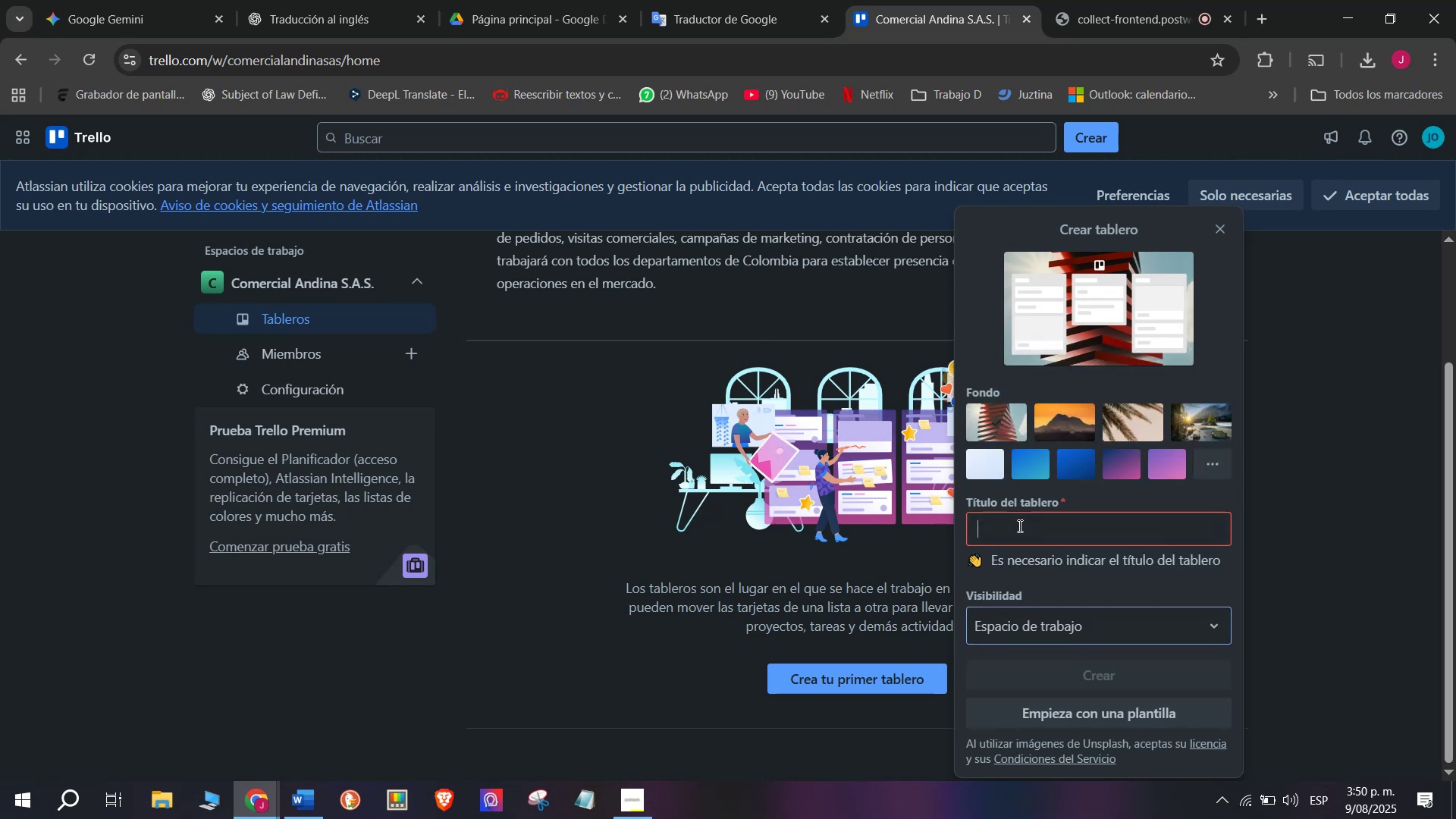 
left_click_drag(start_coordinate=[764, 290], to_coordinate=[316, 279])
 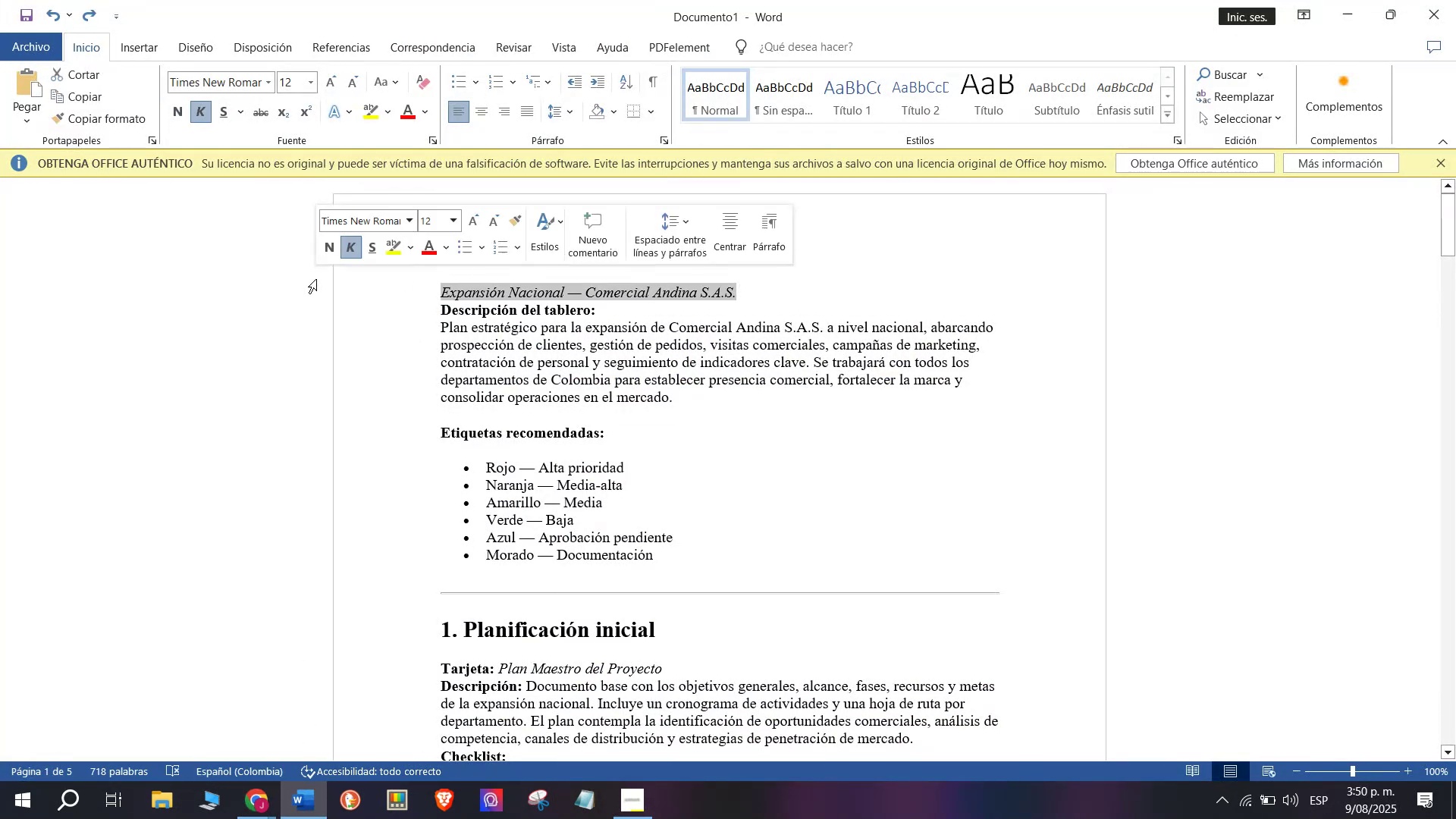 
key(Control+C)
 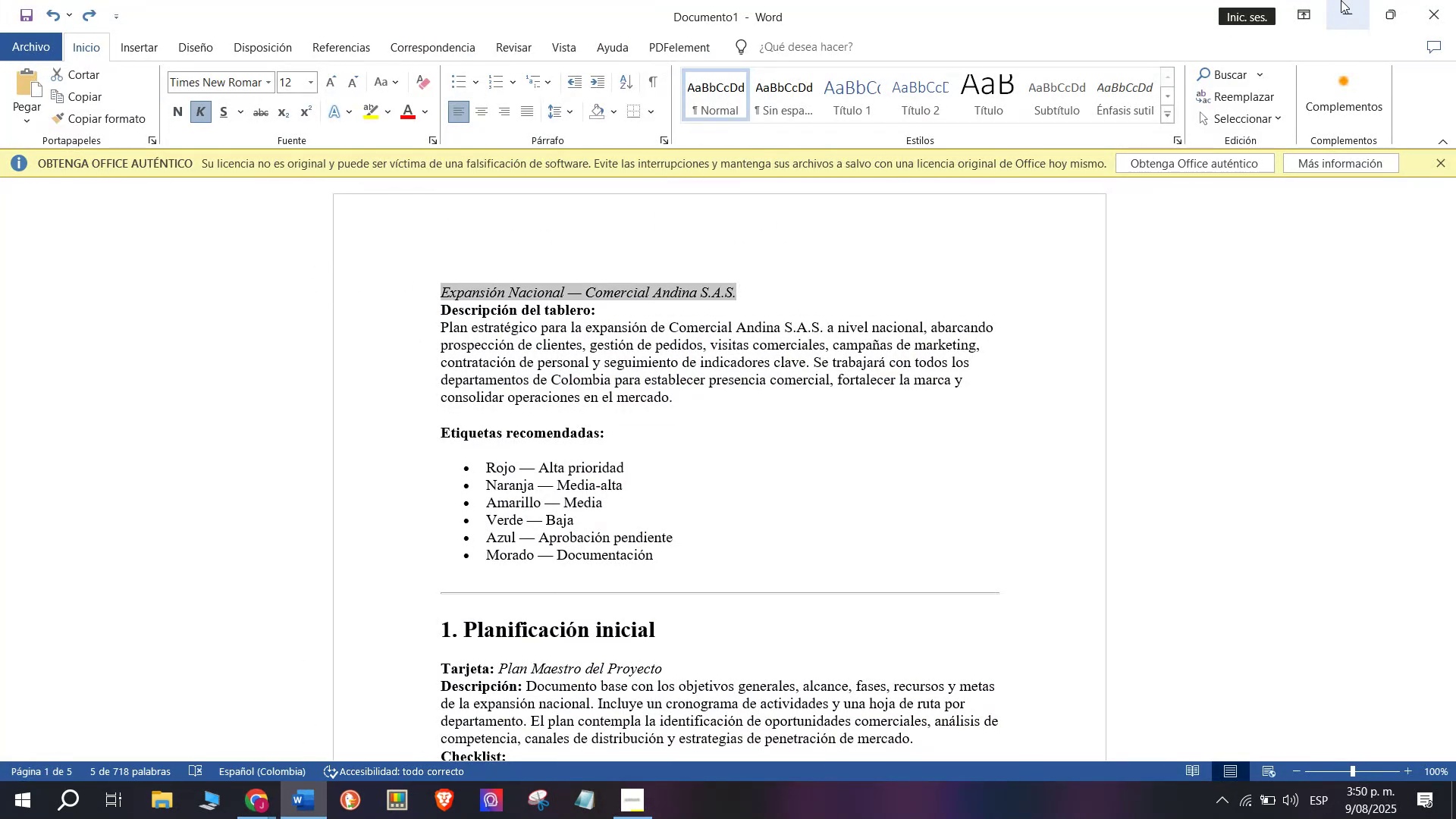 
left_click([1340, 0])
 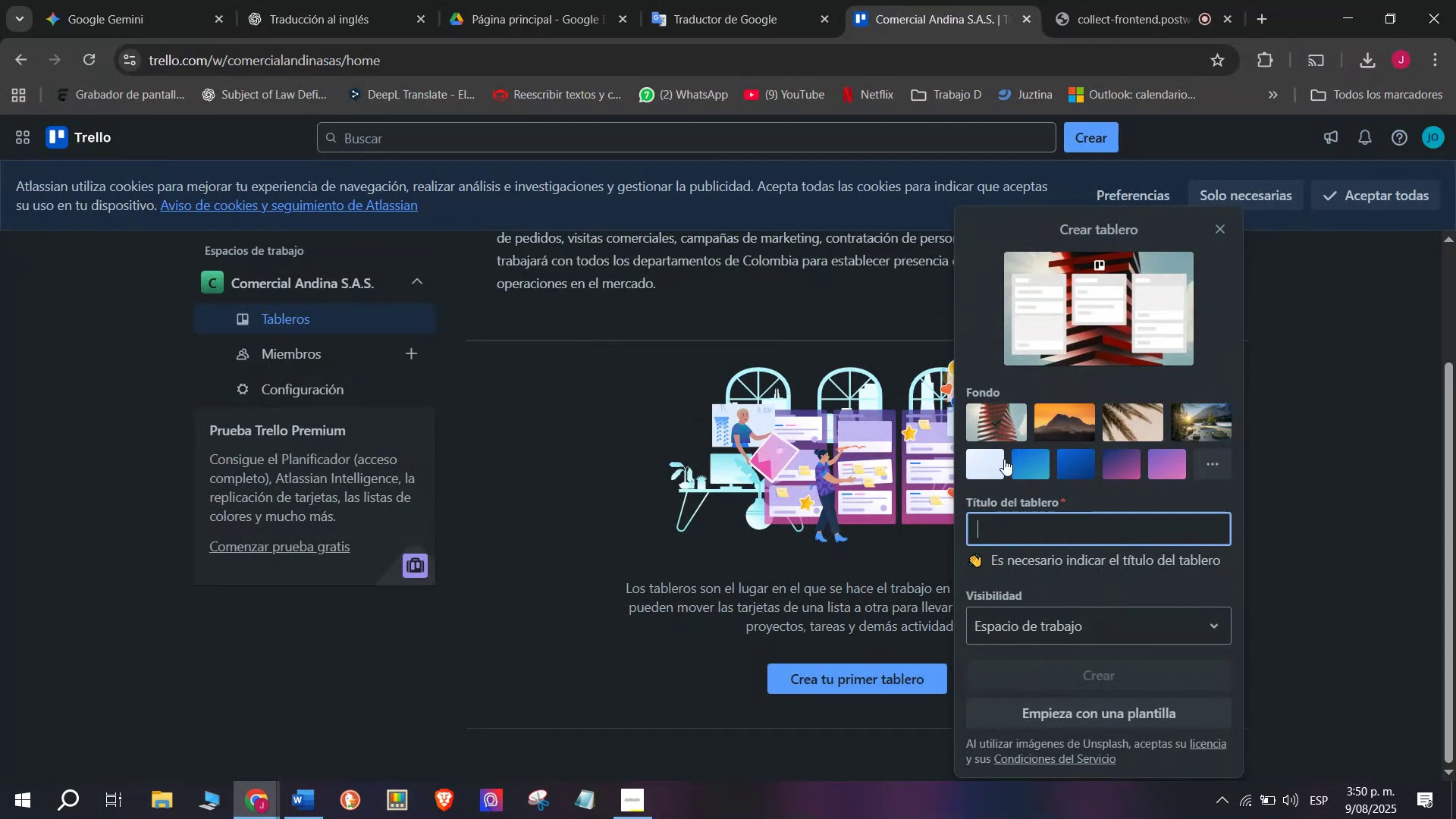 
key(Control+ControlLeft)
 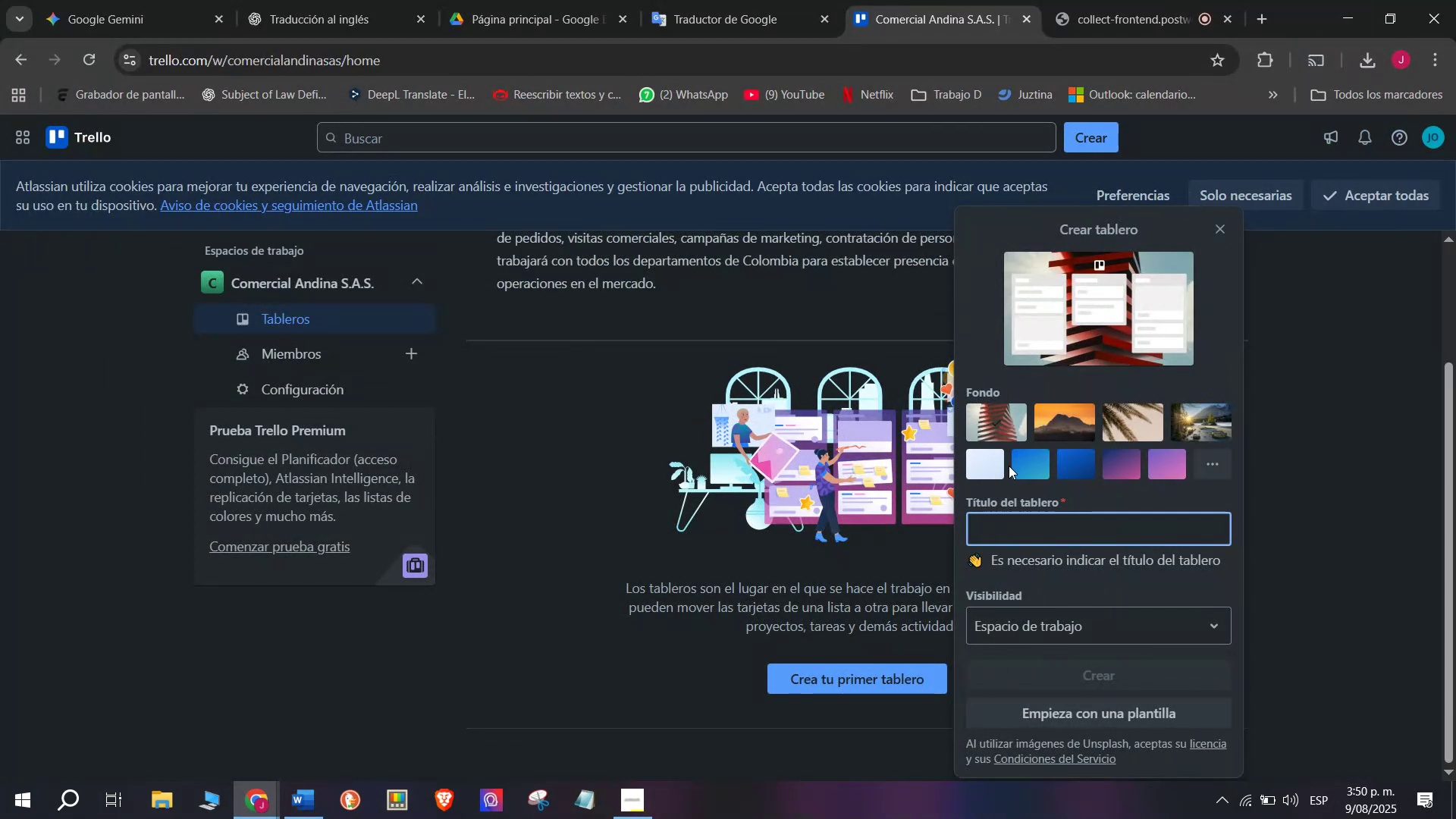 
key(Control+V)
 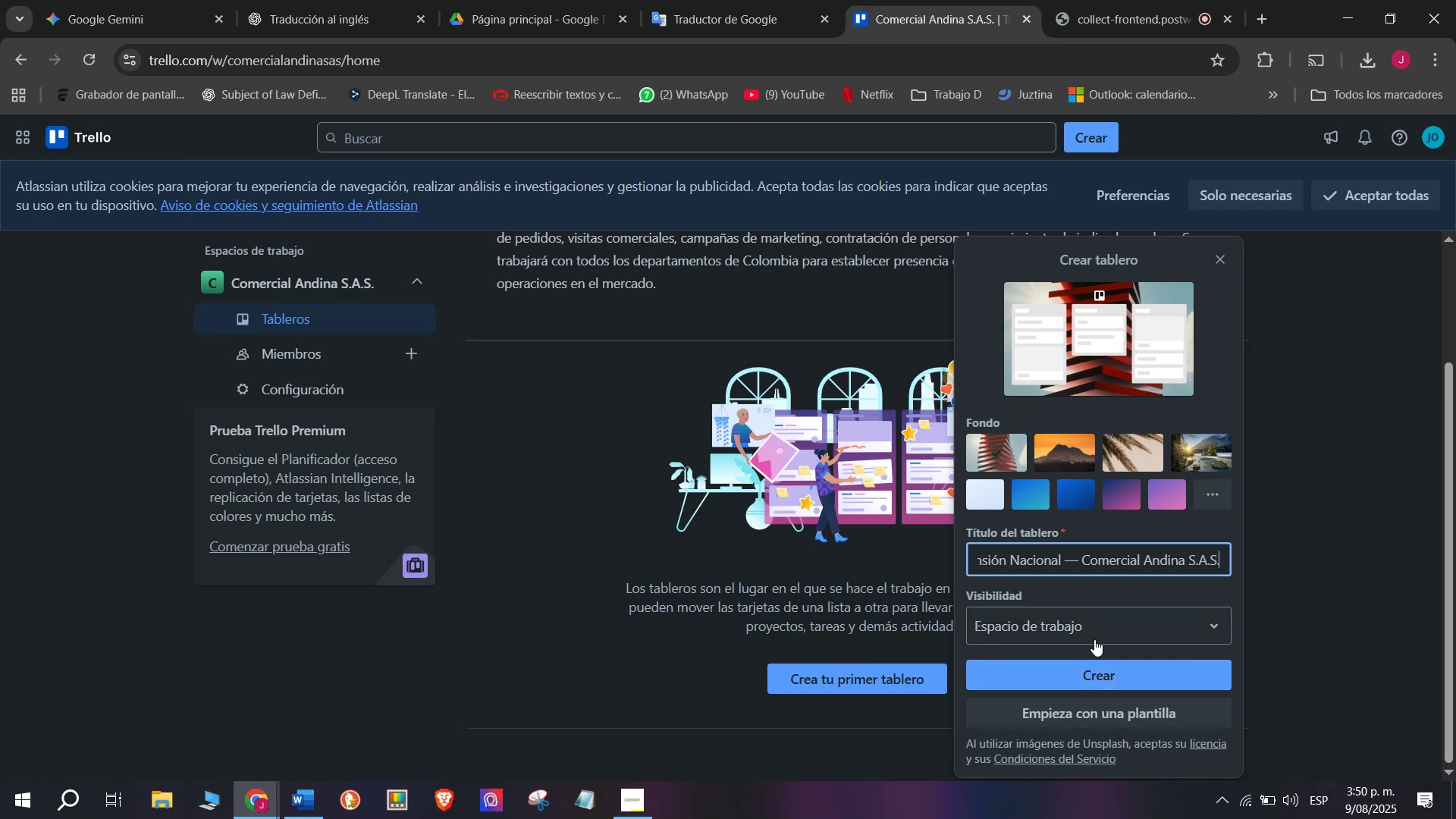 
double_click([1106, 618])
 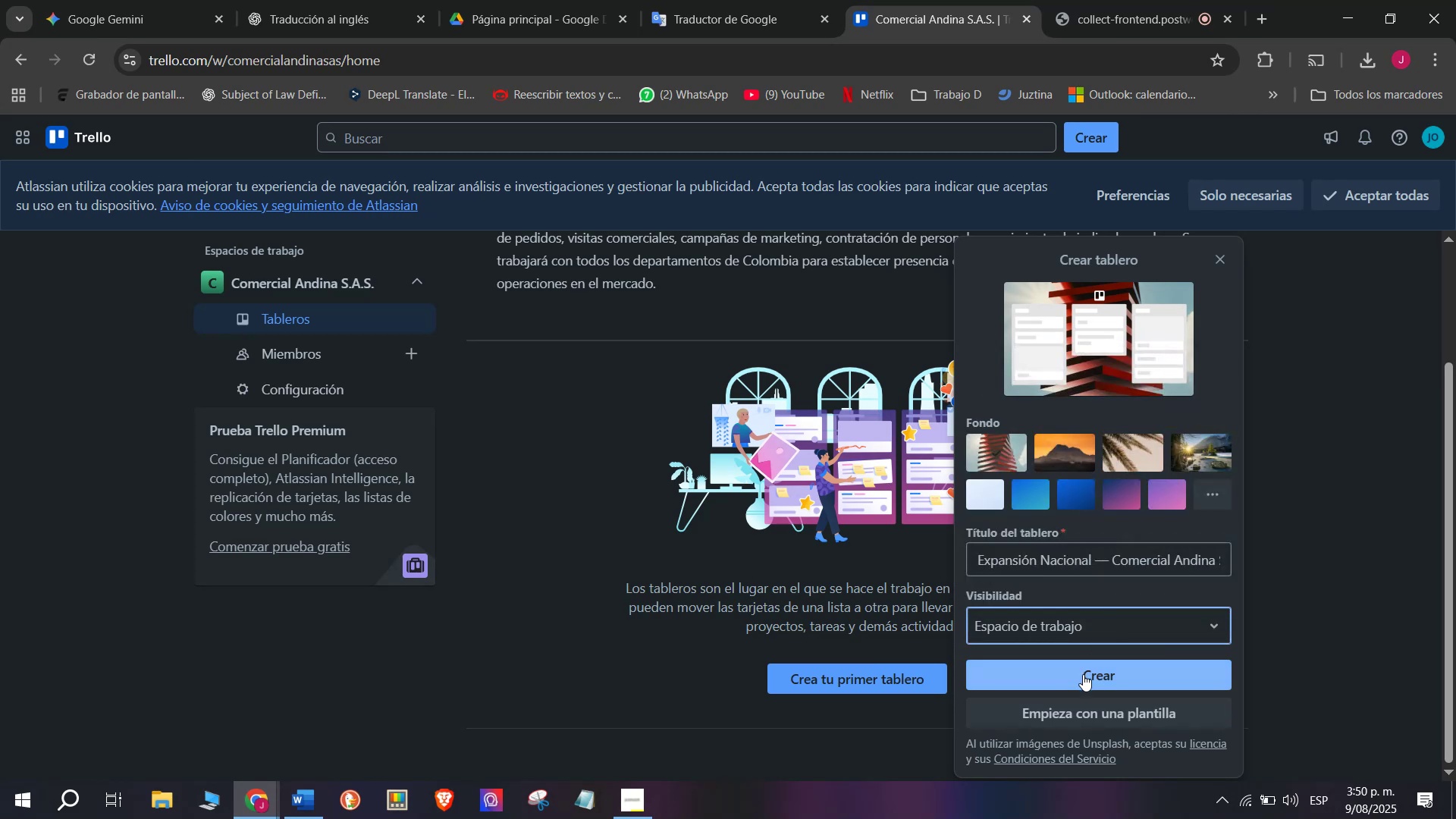 
left_click([1083, 674])
 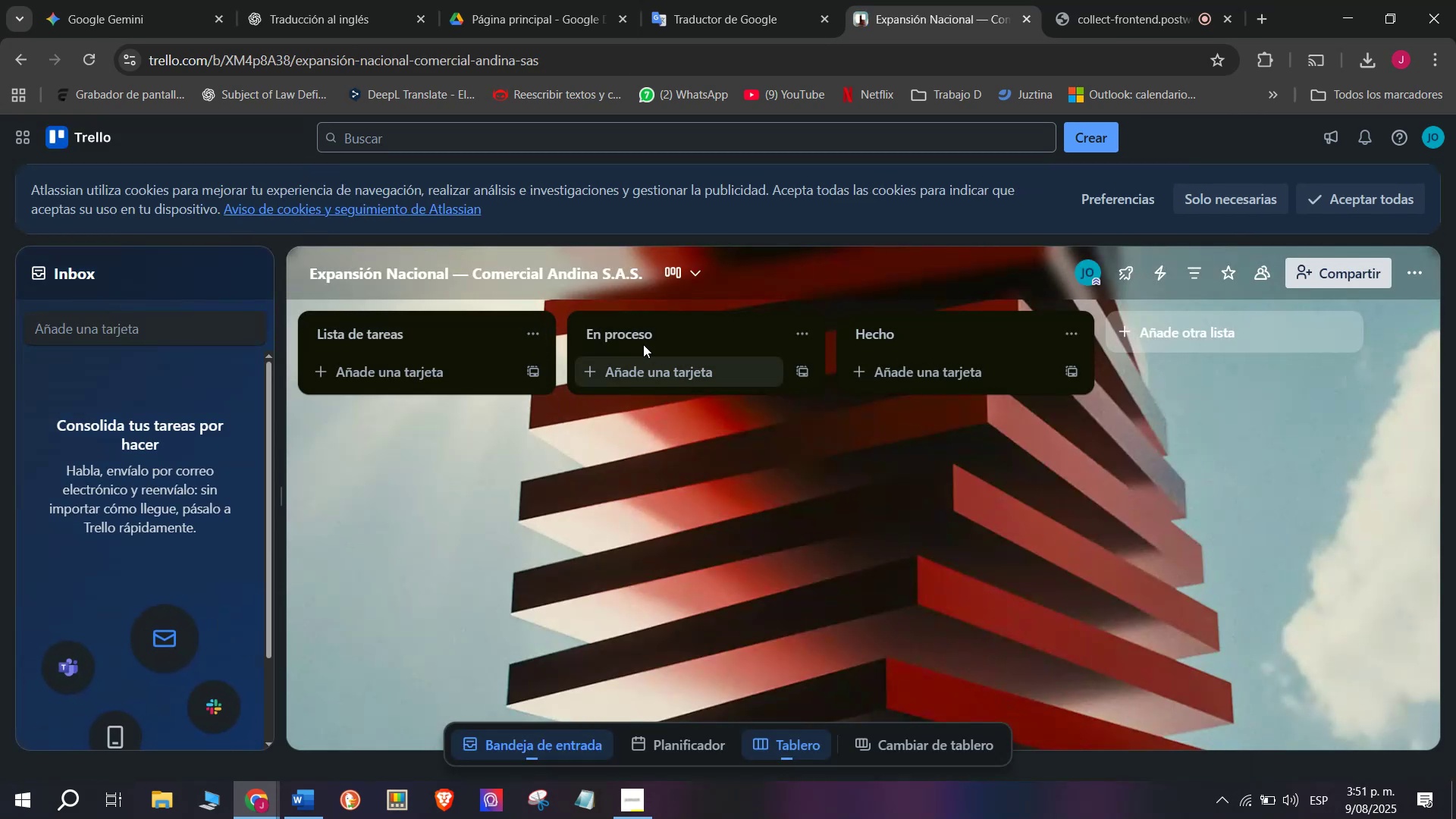 
wait(5.22)
 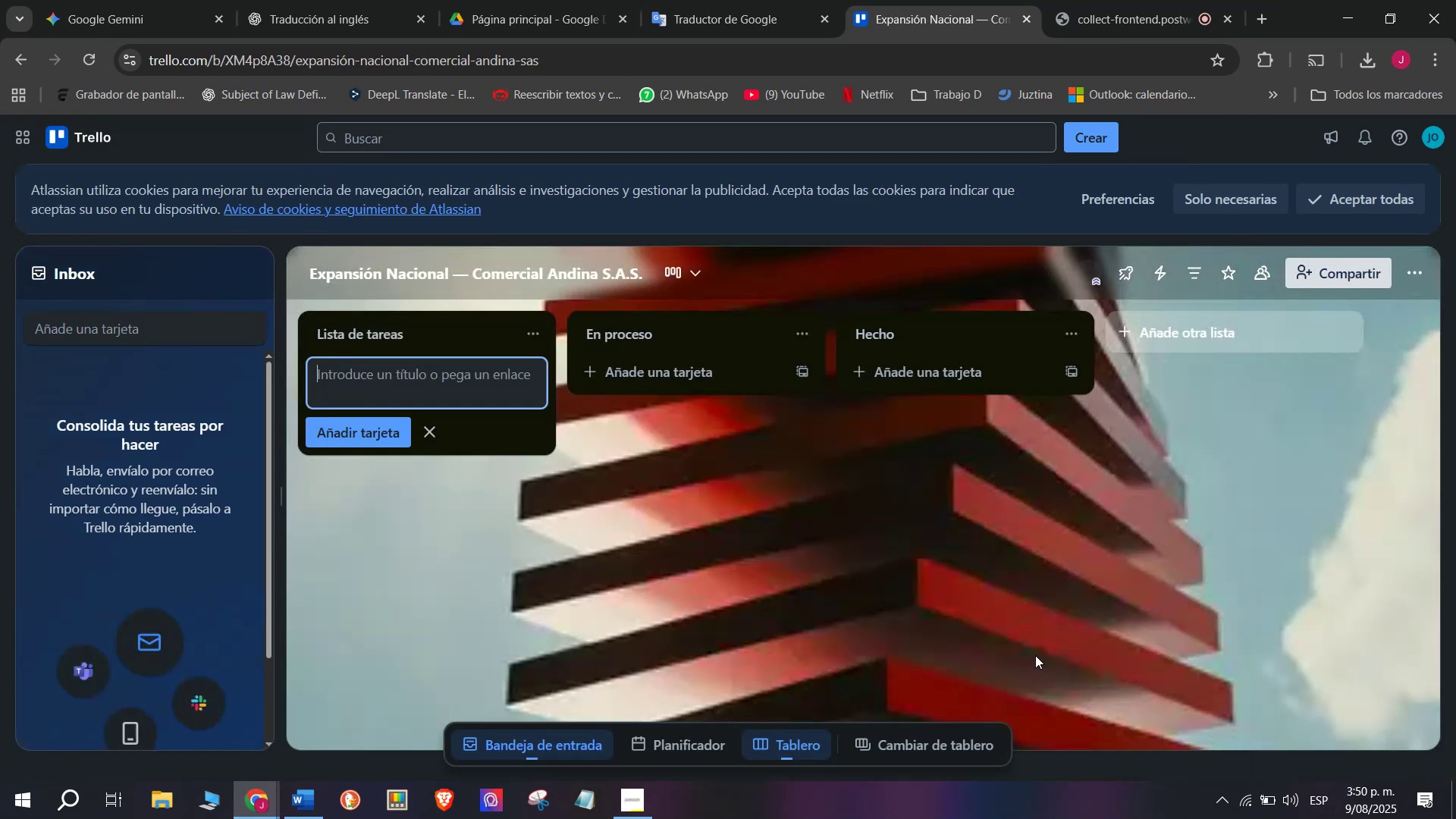 
left_click([1072, 332])
 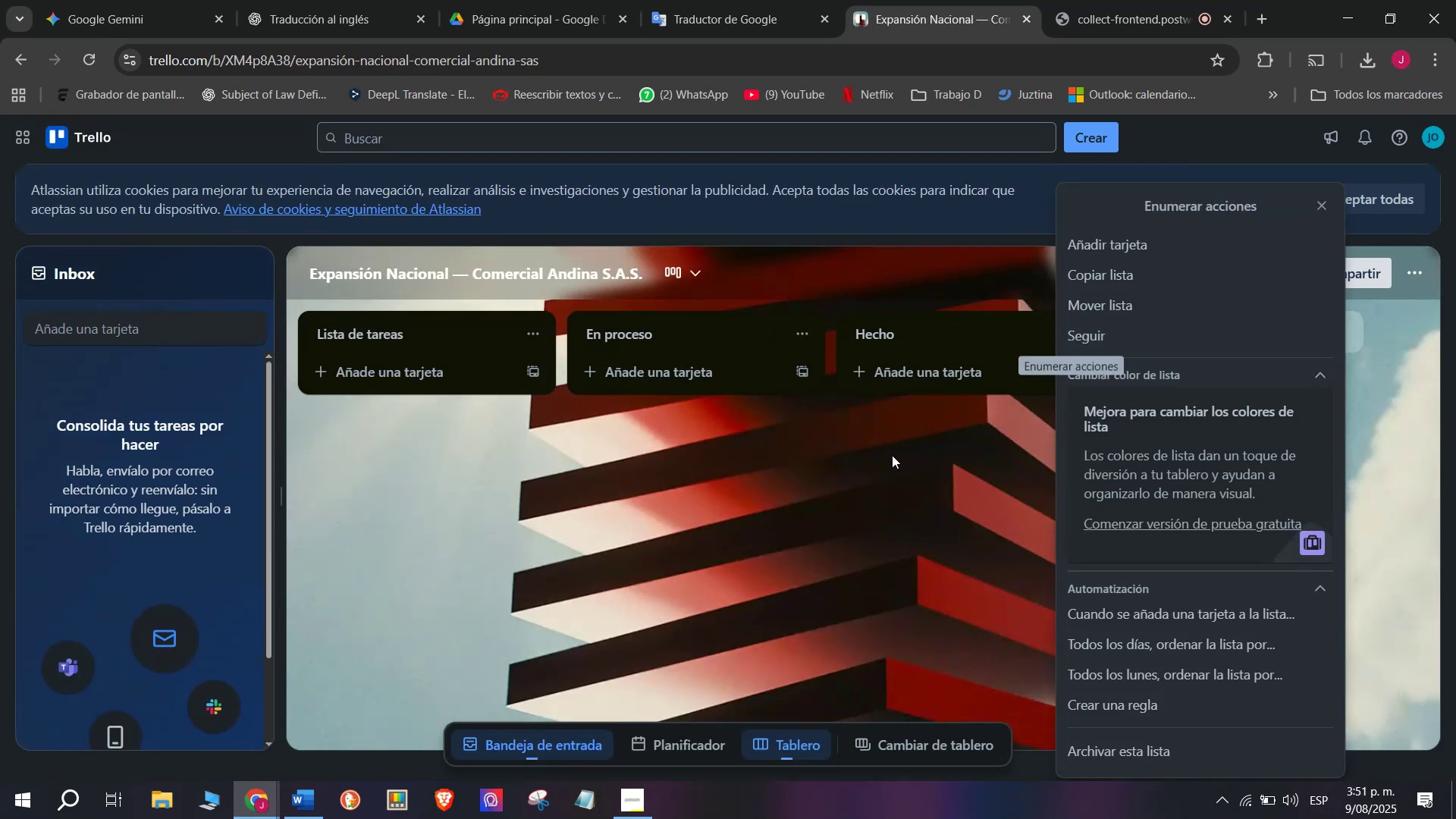 
left_click([892, 455])
 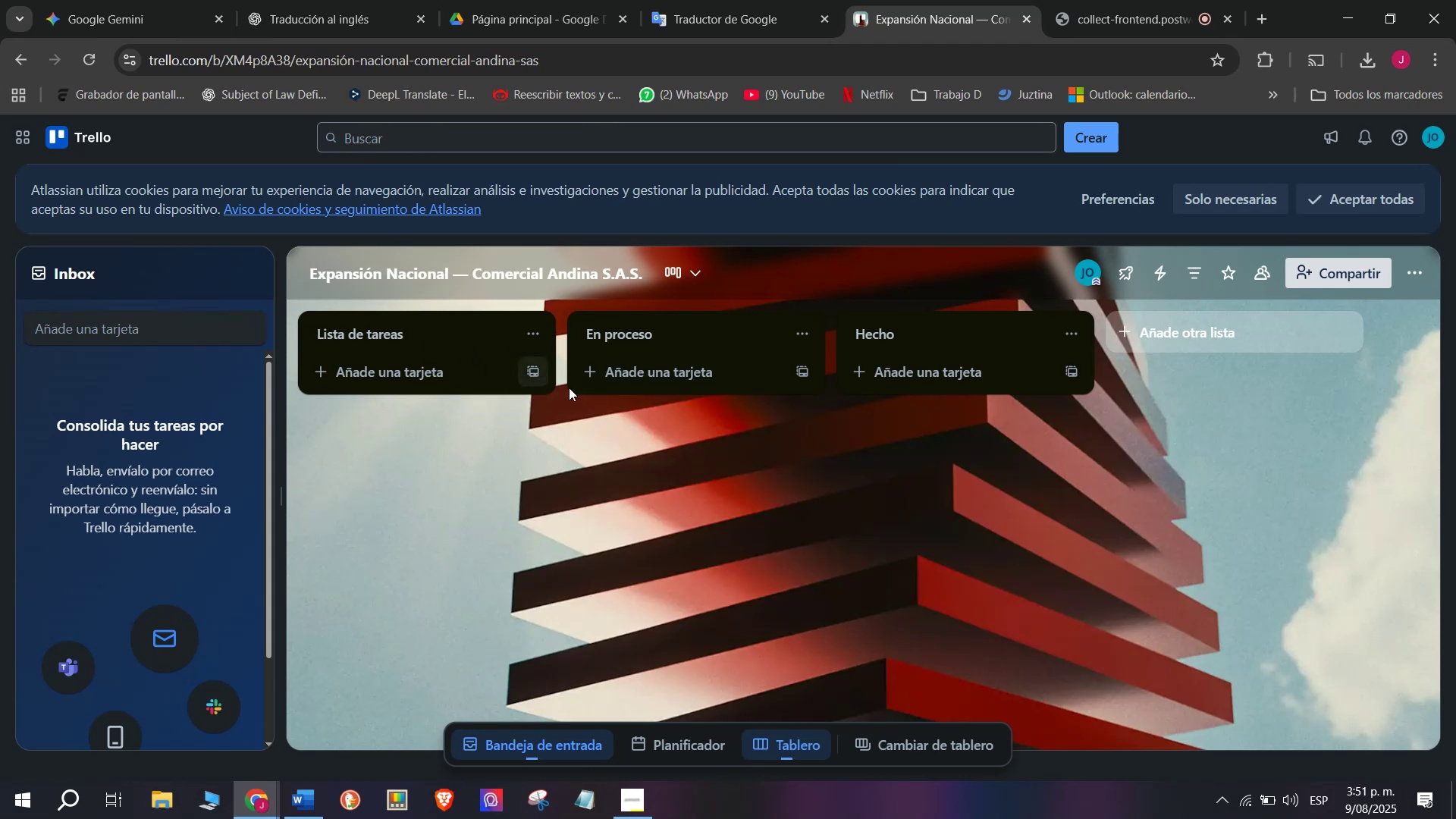 
scroll: coordinate [623, 404], scroll_direction: down, amount: 1.0
 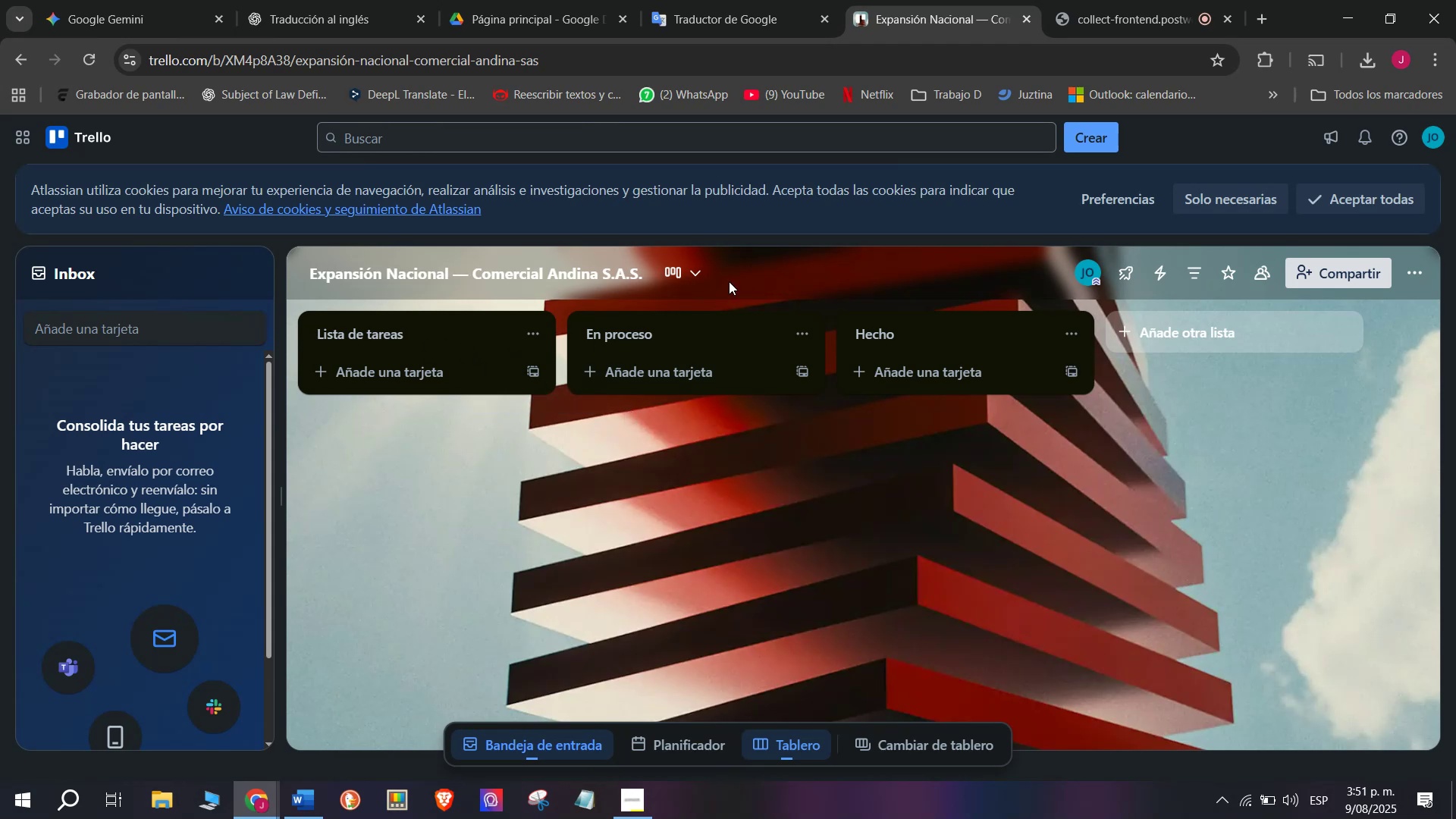 
mouse_move([686, 286])
 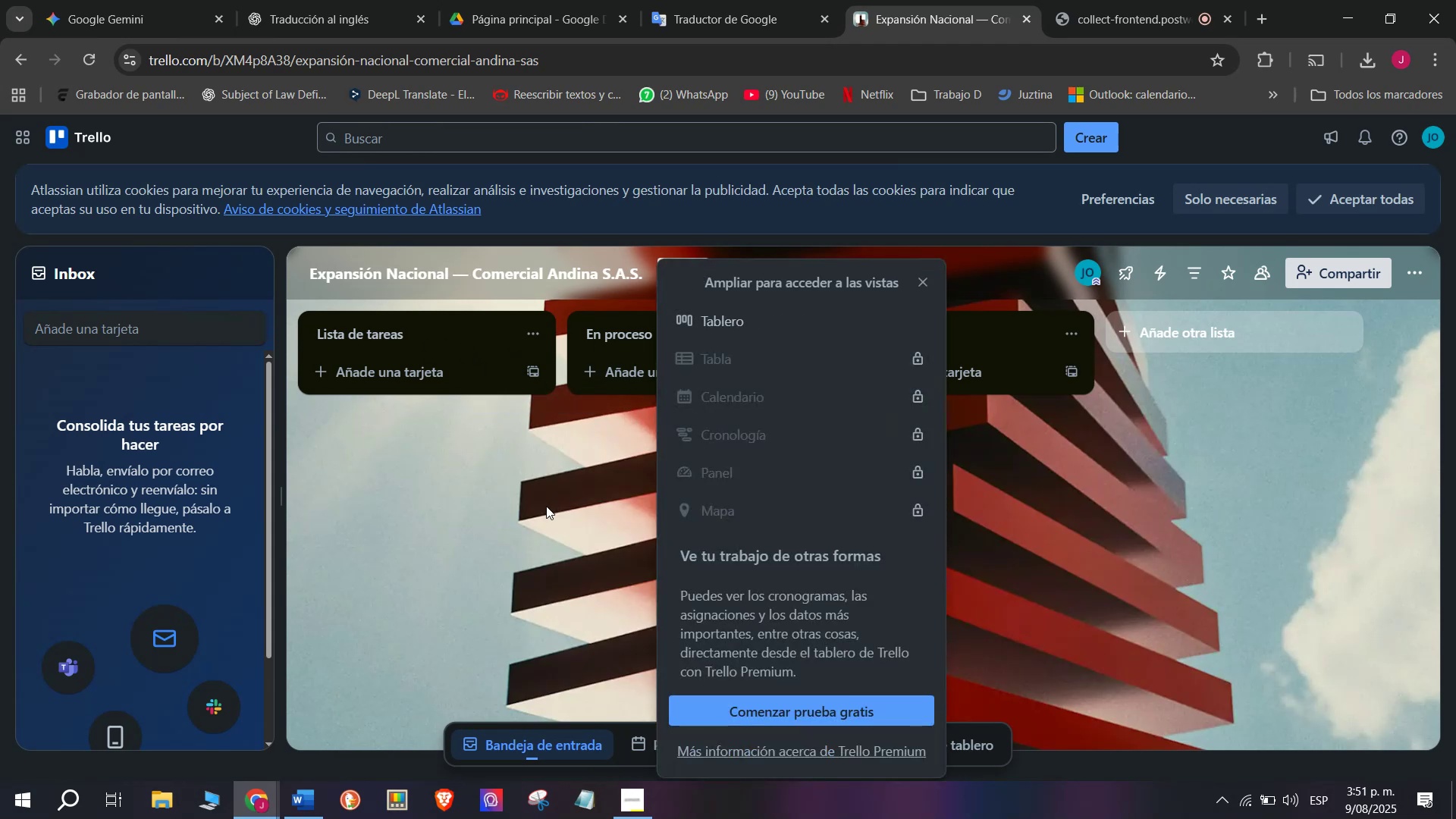 
left_click([546, 506])
 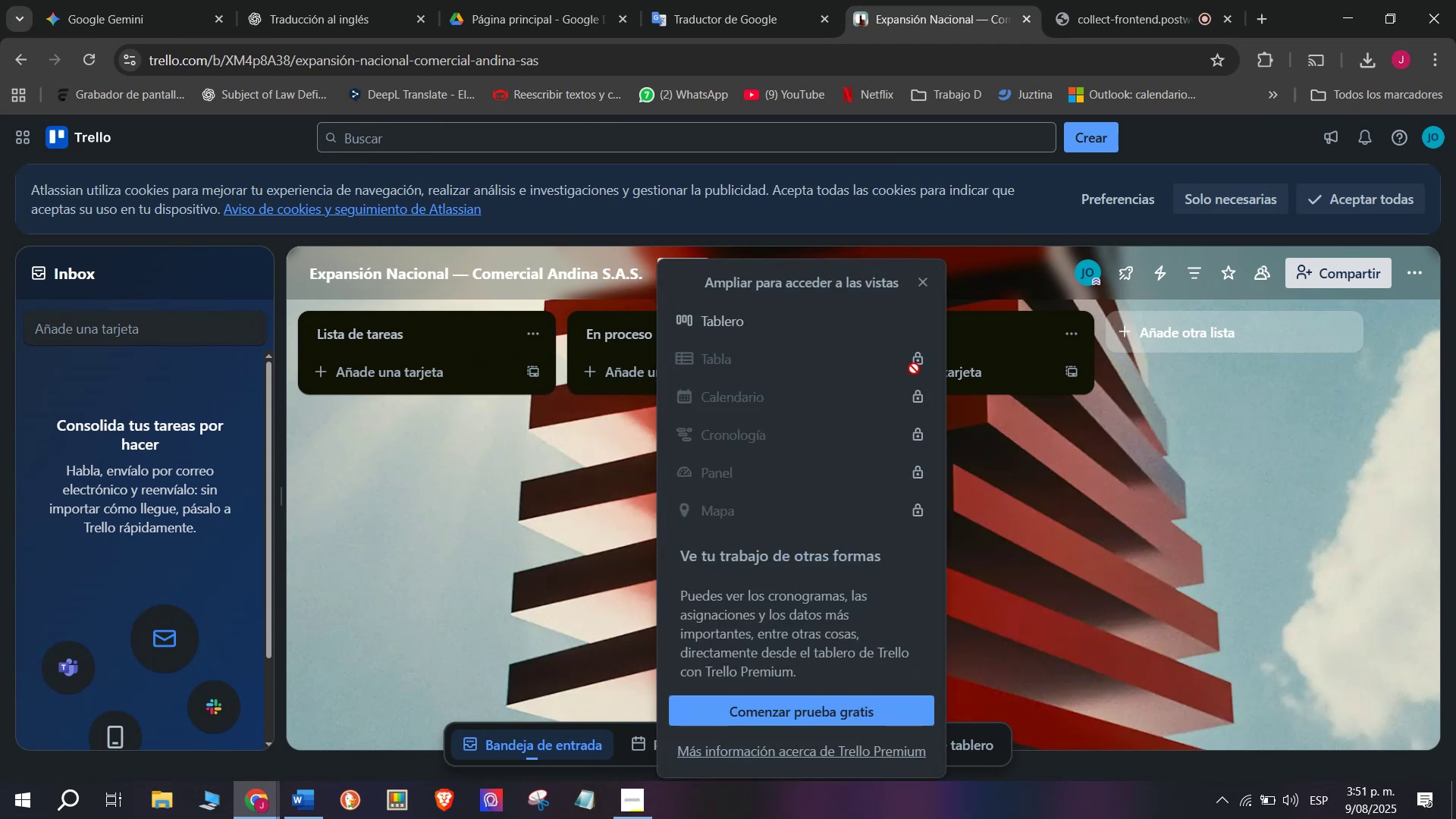 
left_click([921, 360])
 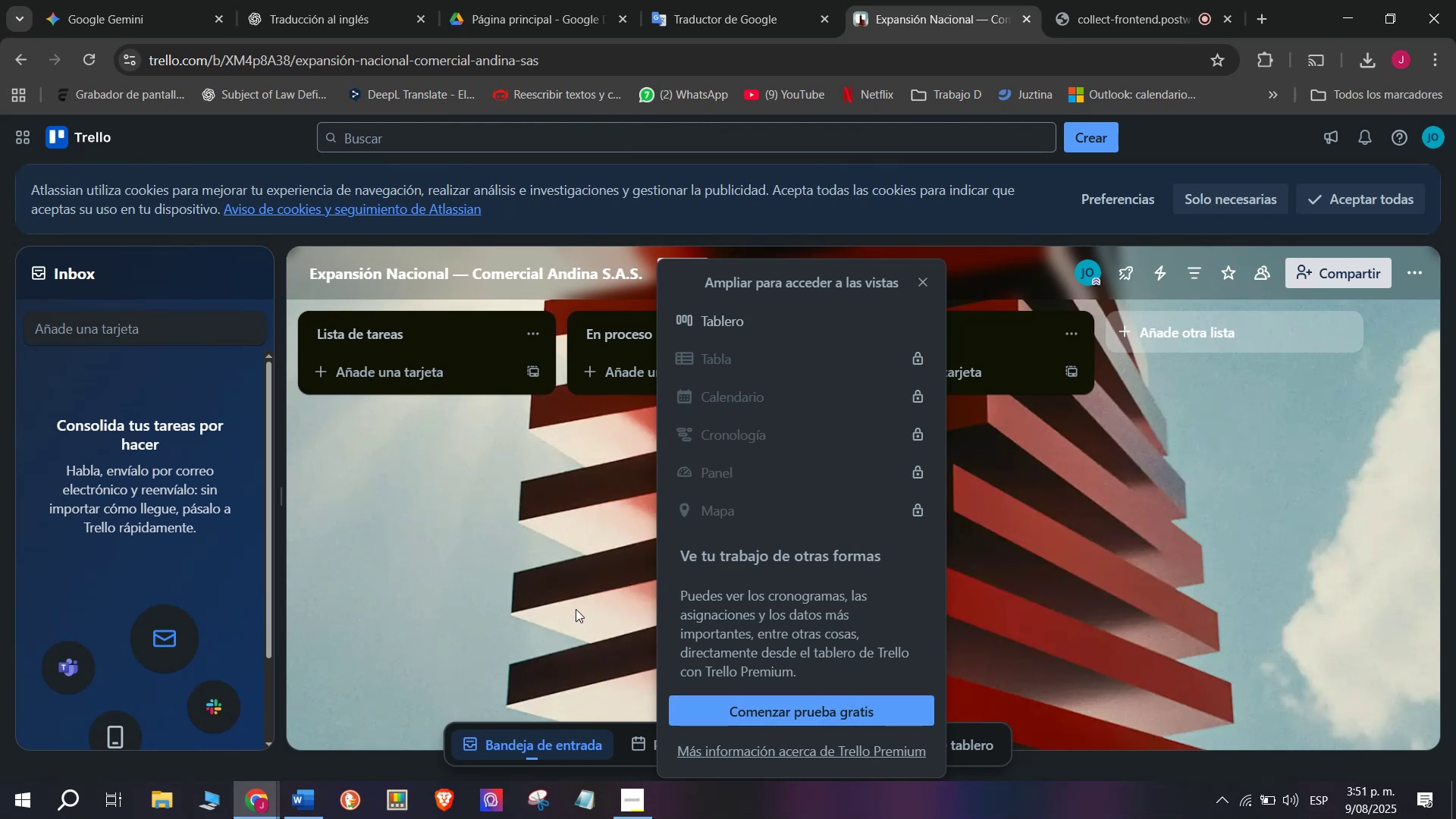 
wait(10.19)
 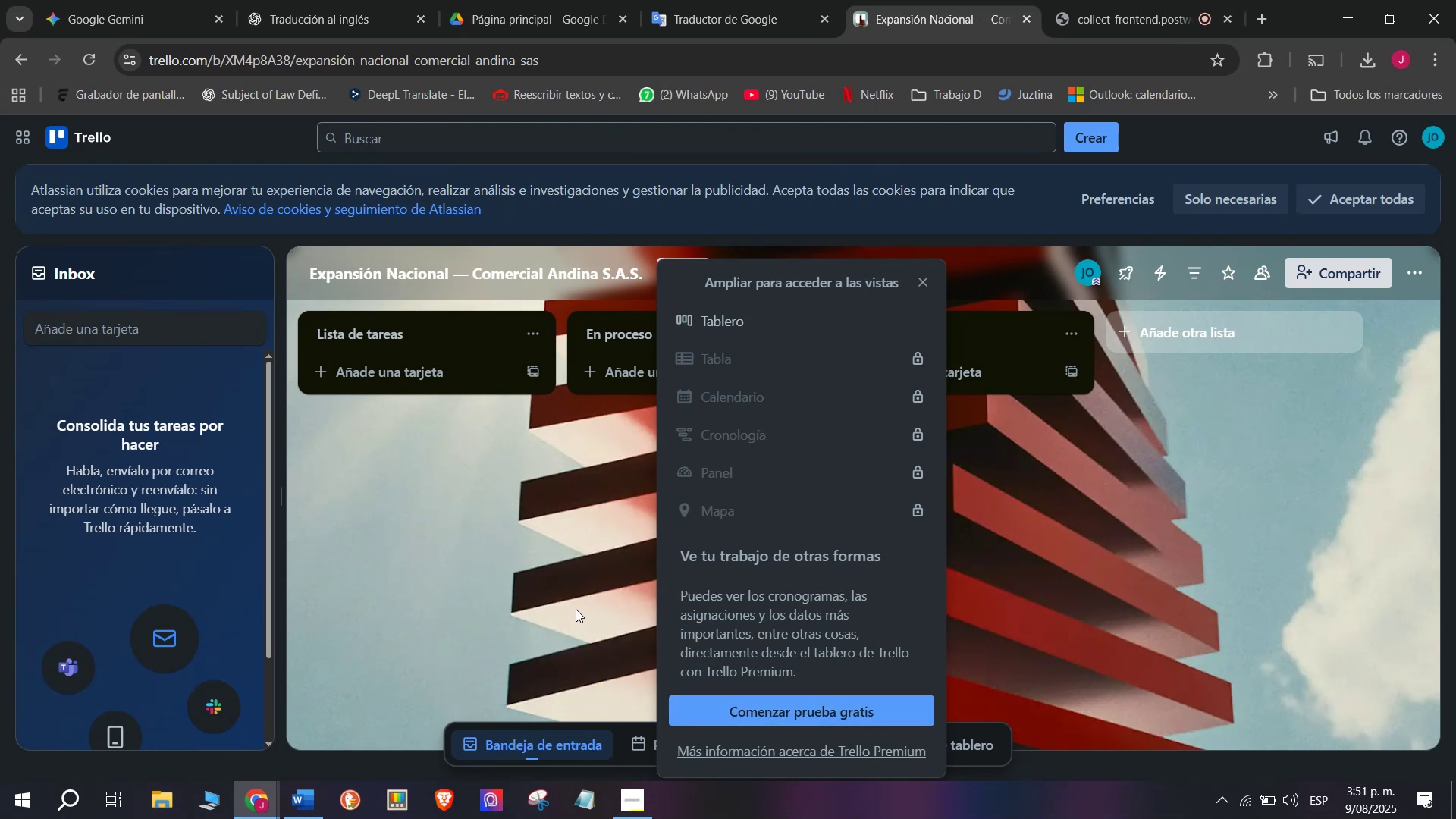 
left_click([575, 605])
 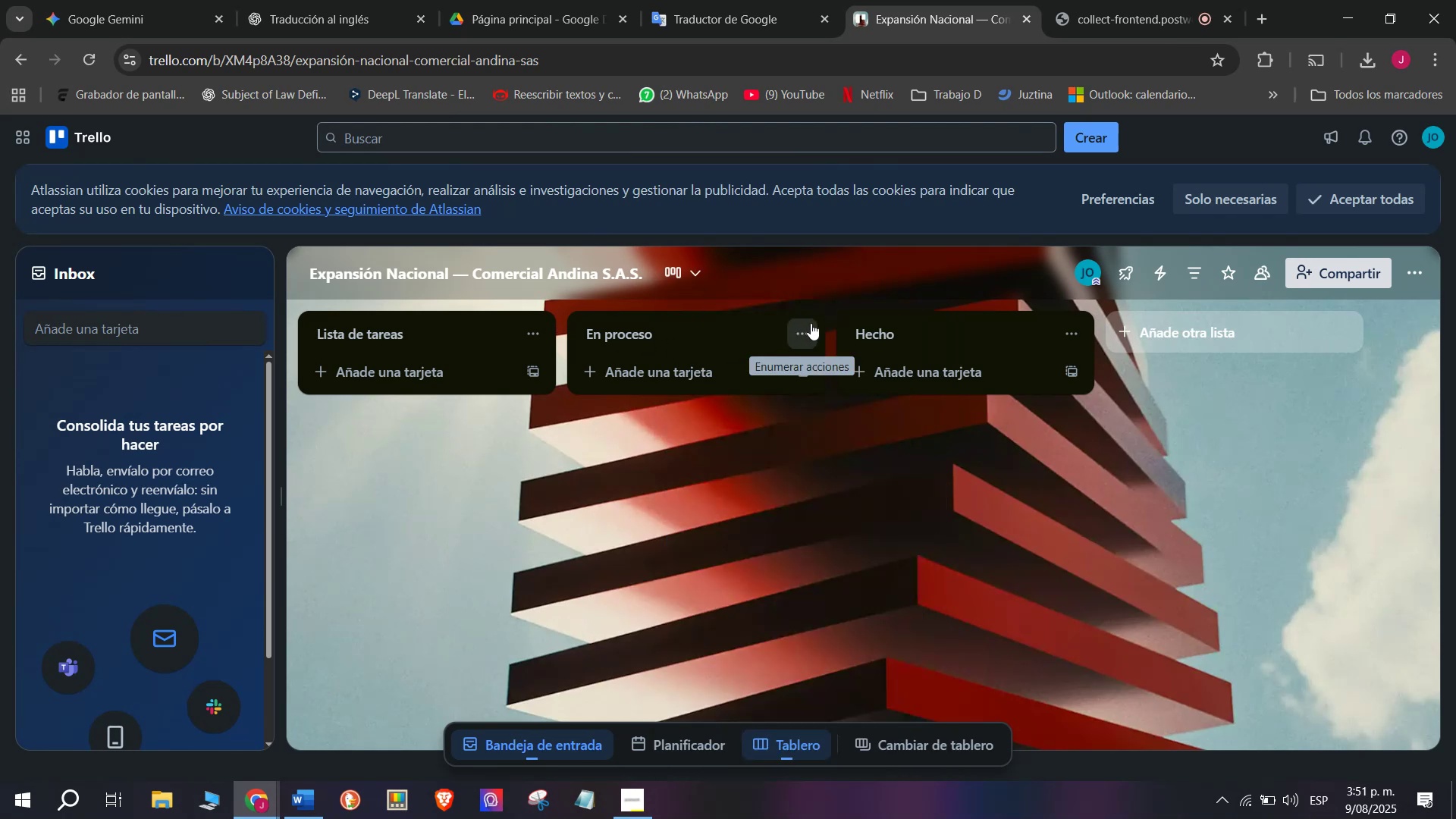 
left_click([808, 331])
 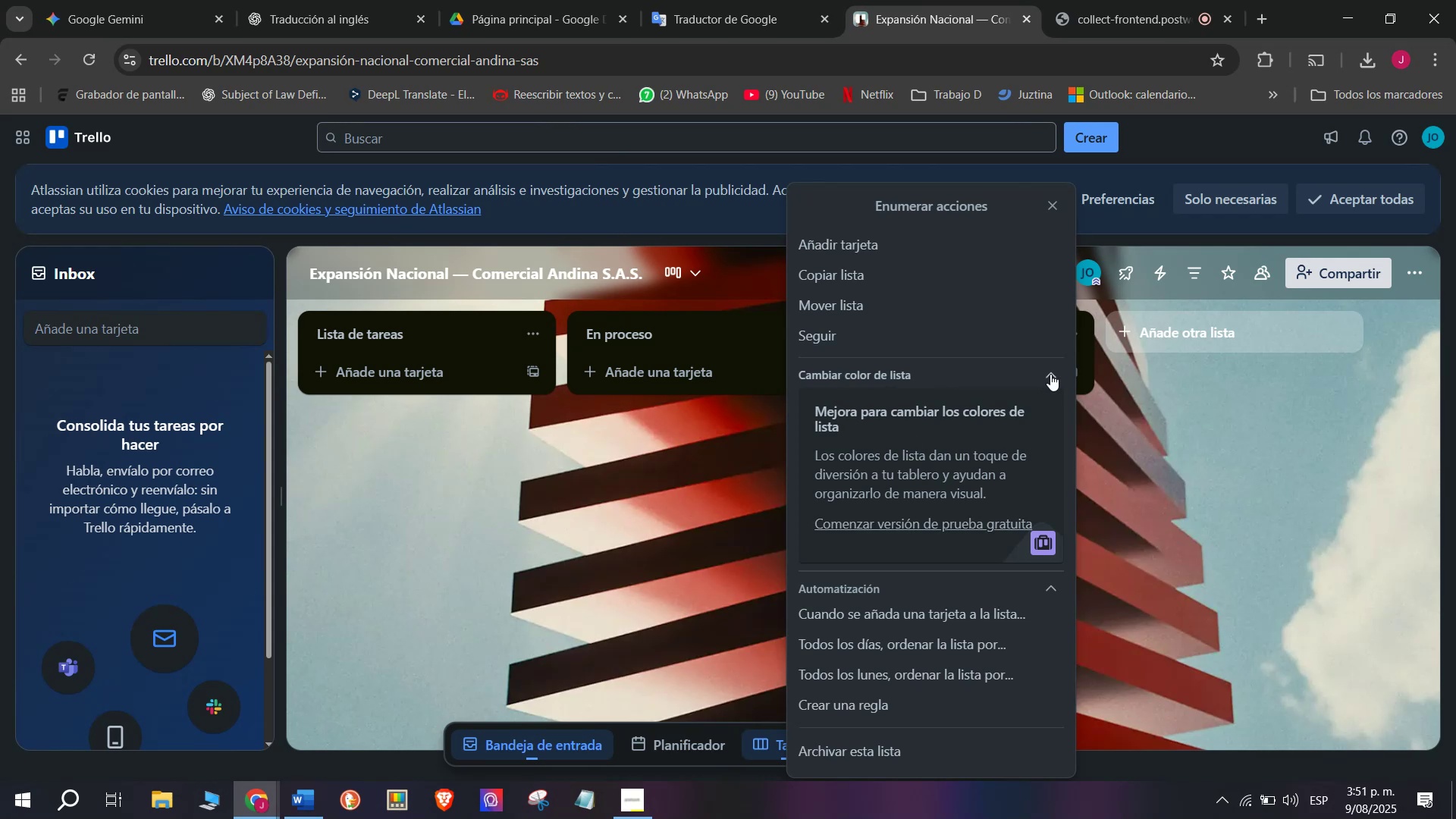 
wait(5.79)
 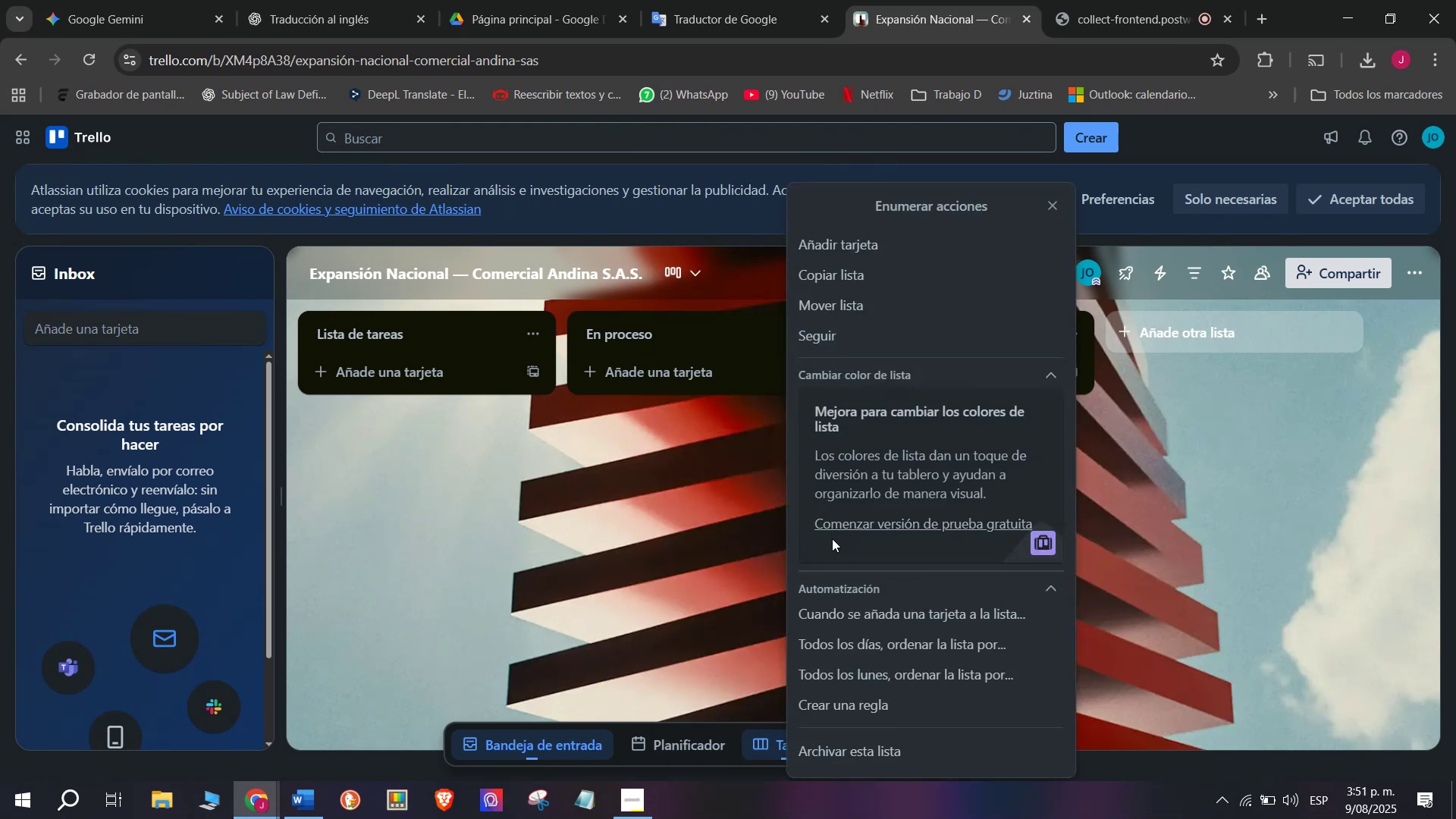 
left_click([1050, 374])
 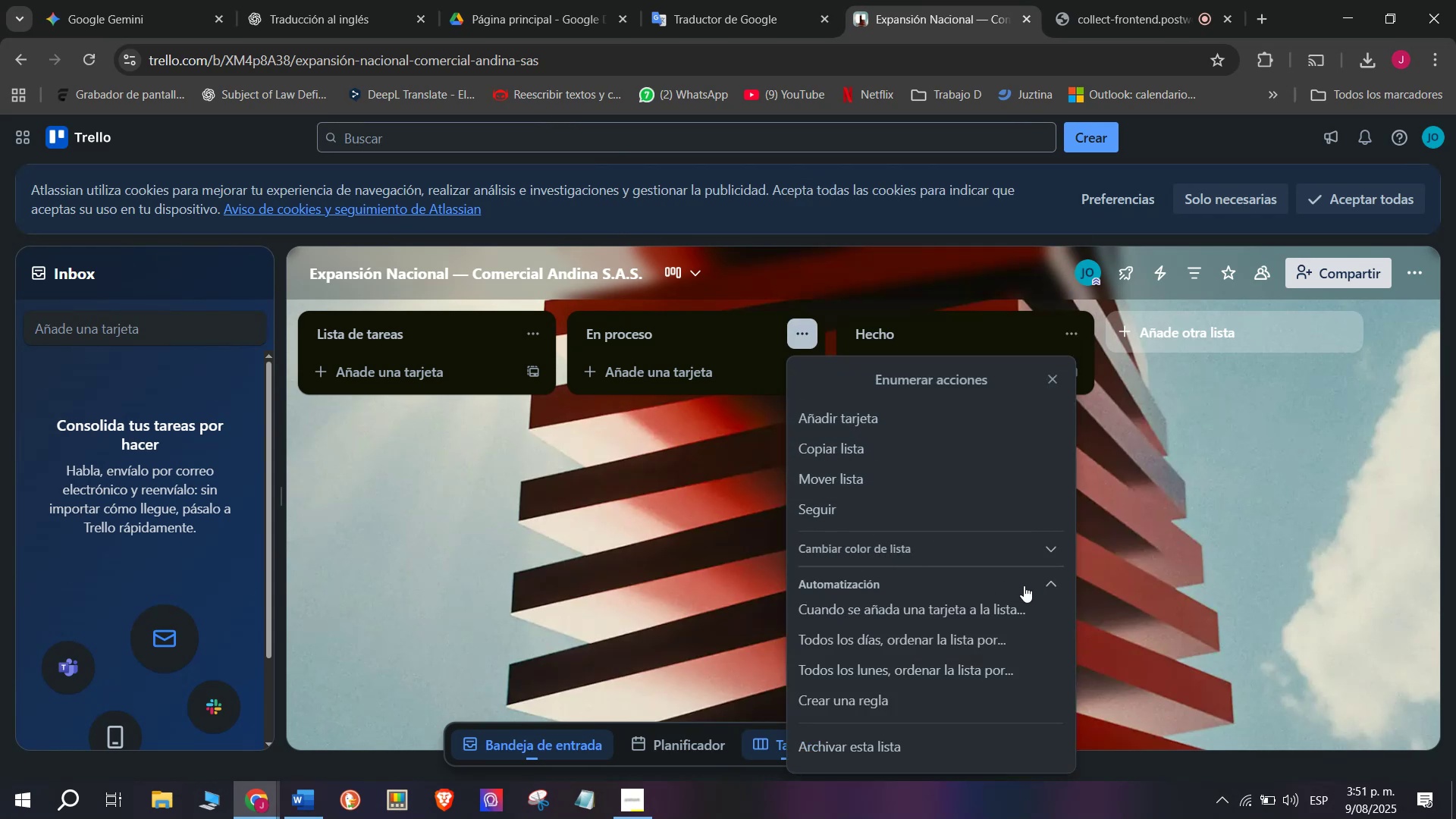 
wait(5.64)
 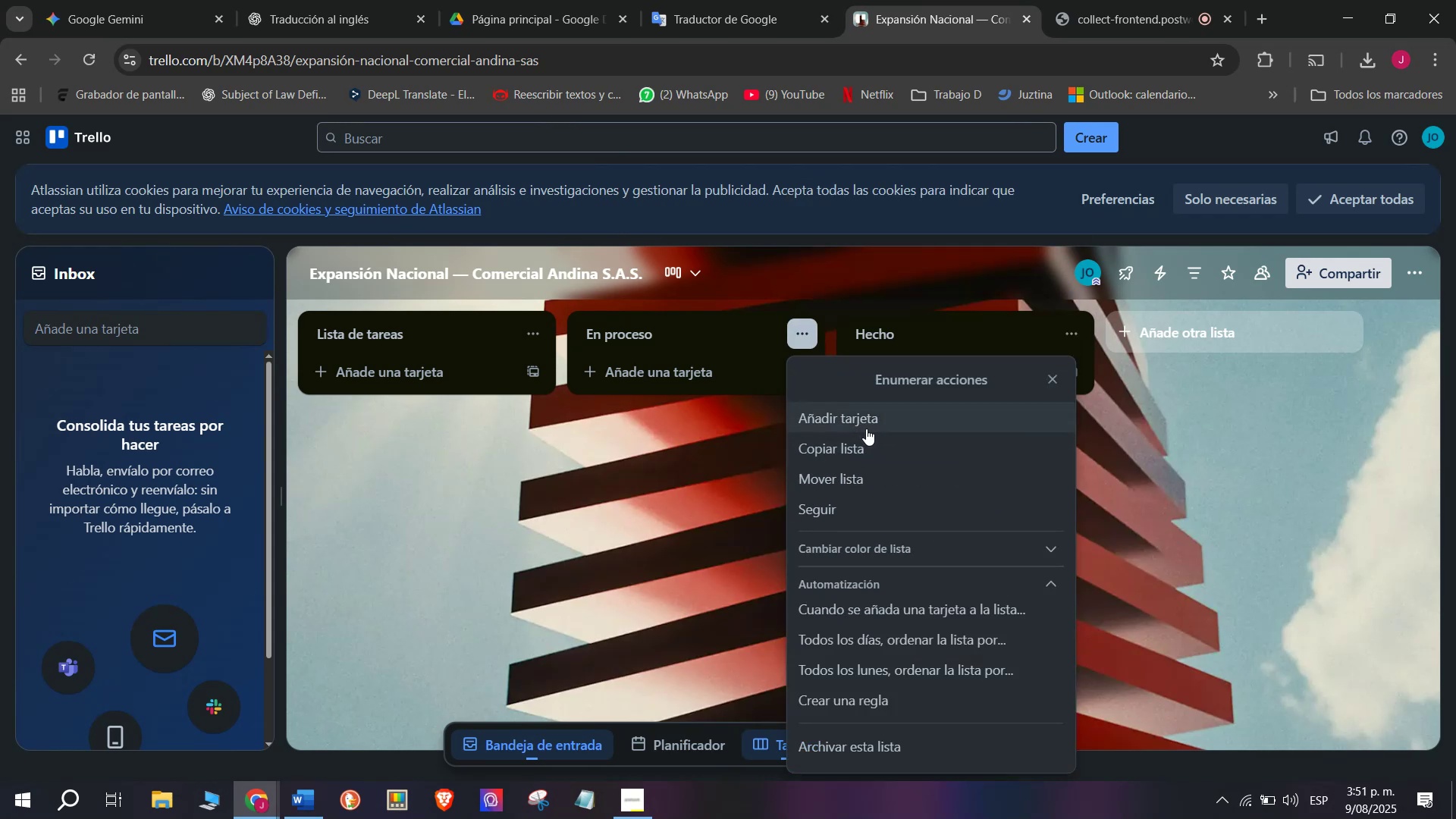 
left_click([1046, 585])
 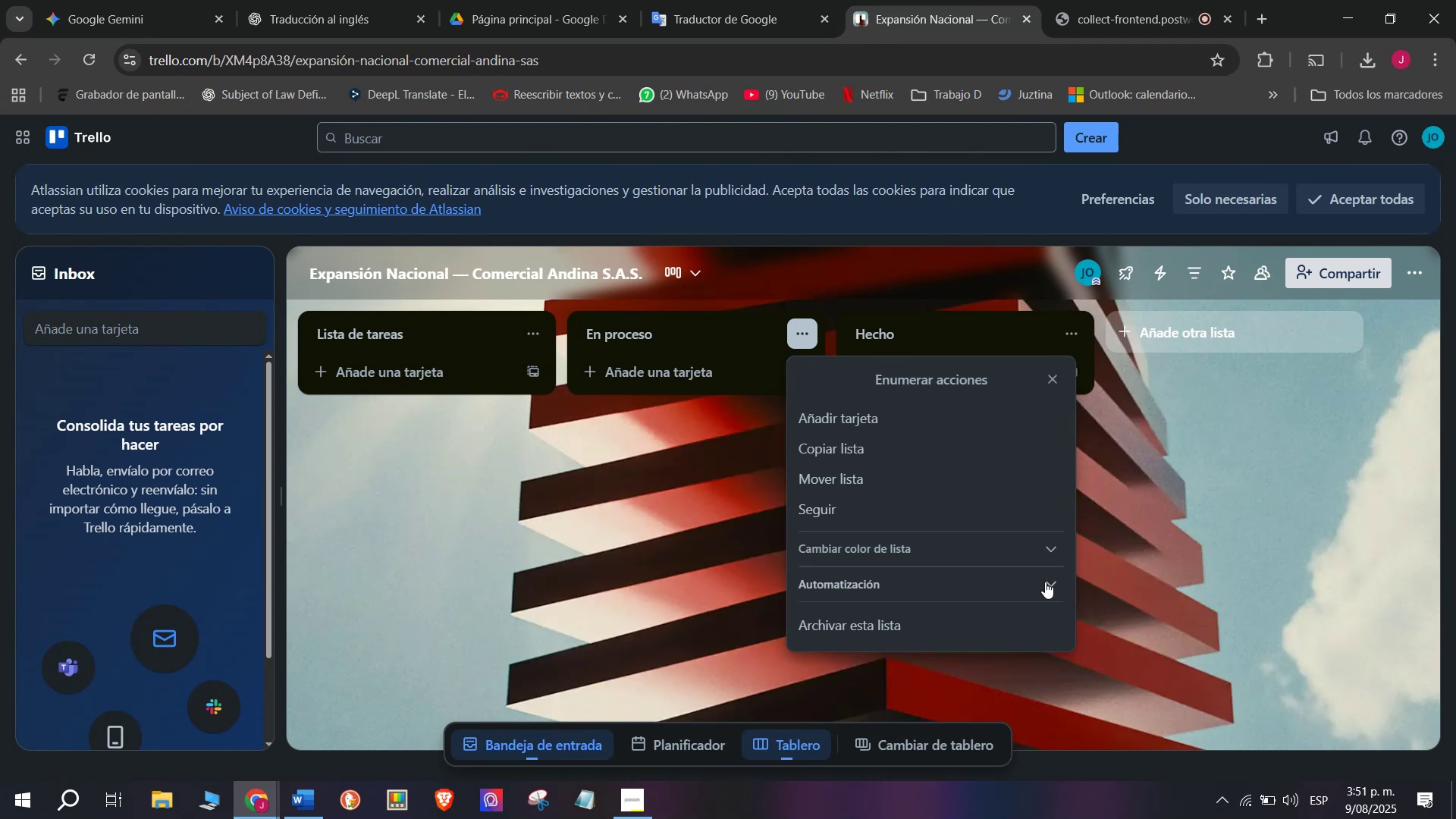 
left_click([1043, 580])
 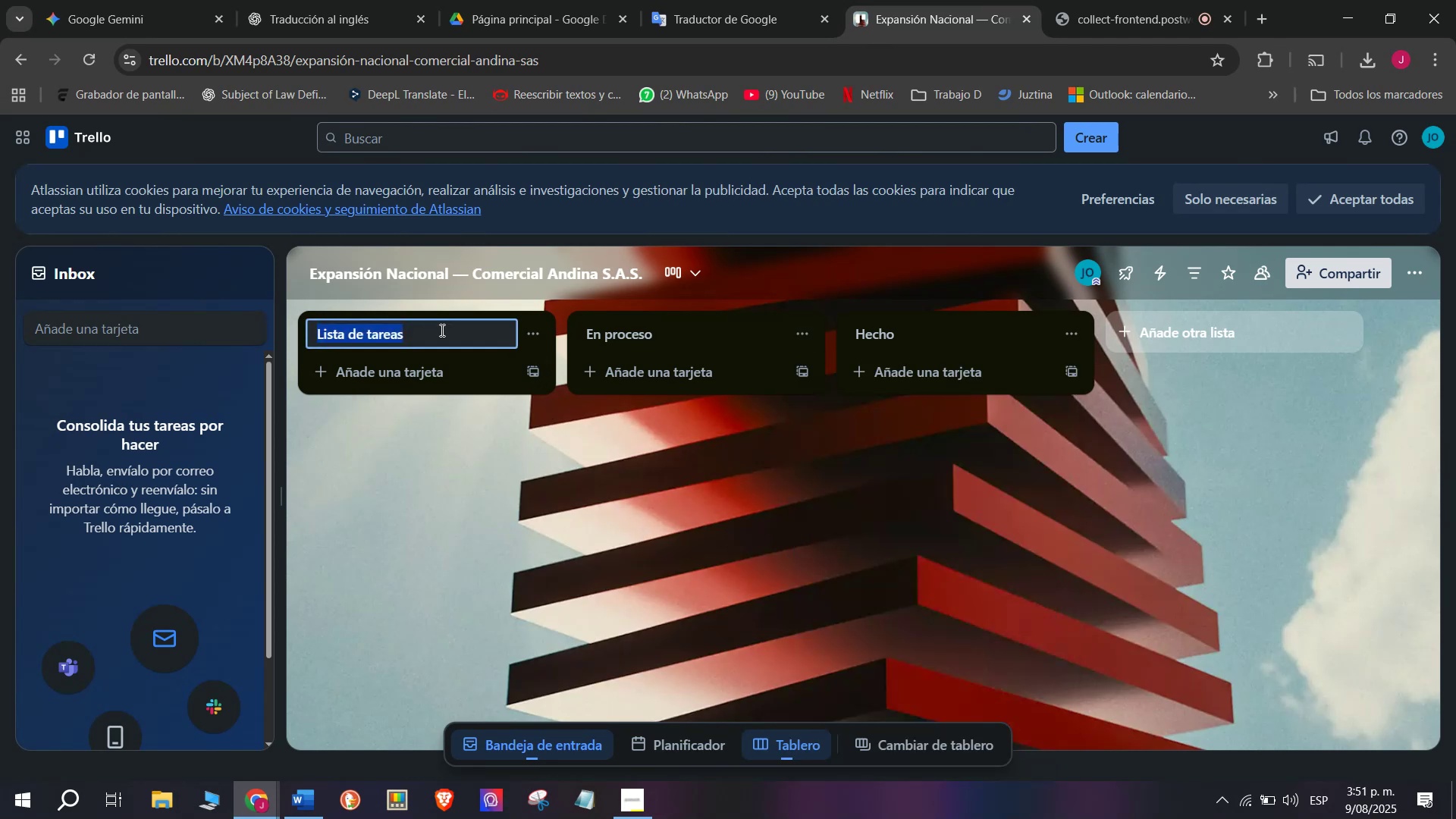 
left_click([450, 323])
 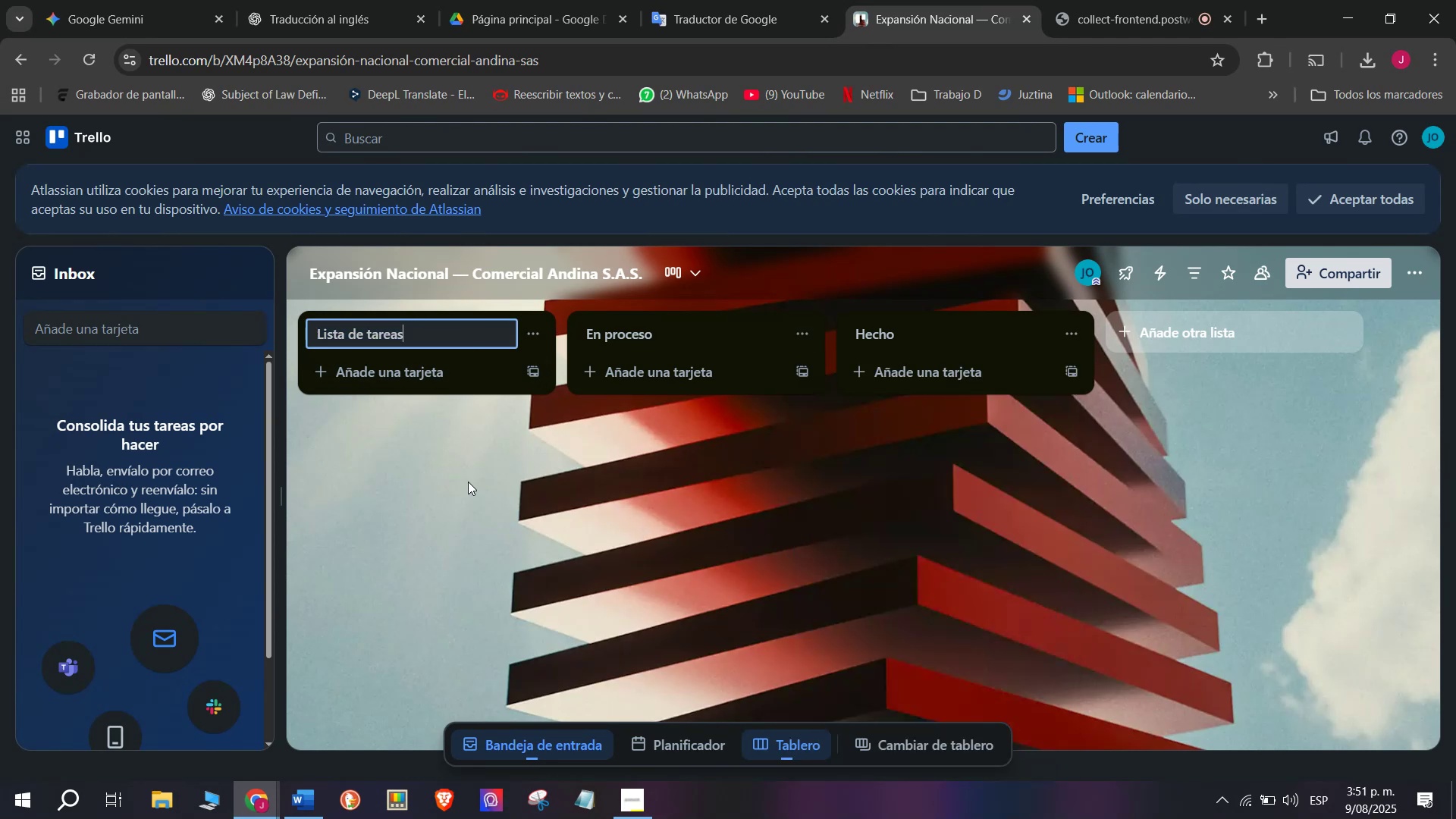 
left_click([468, 482])
 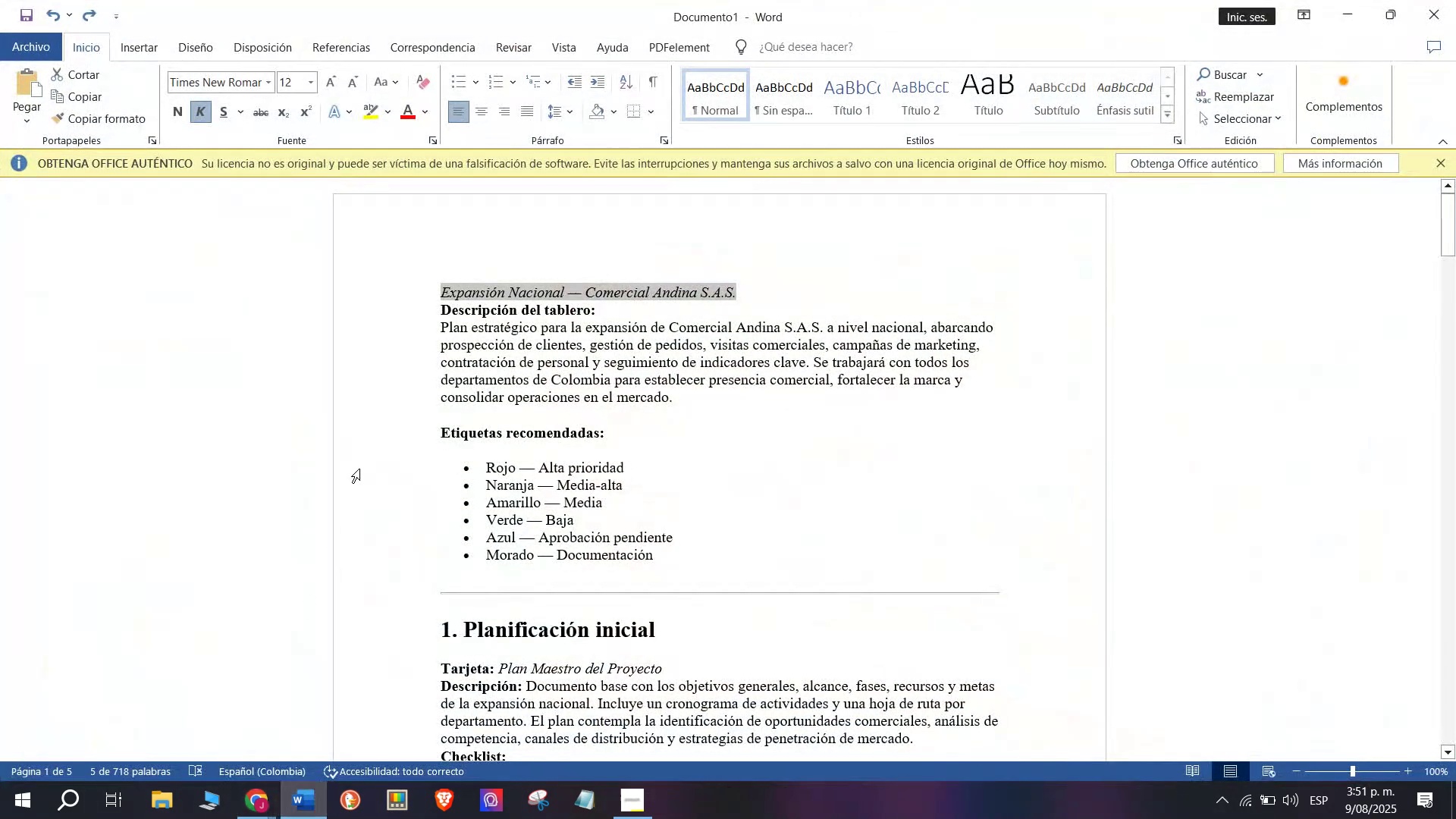 
wait(6.17)
 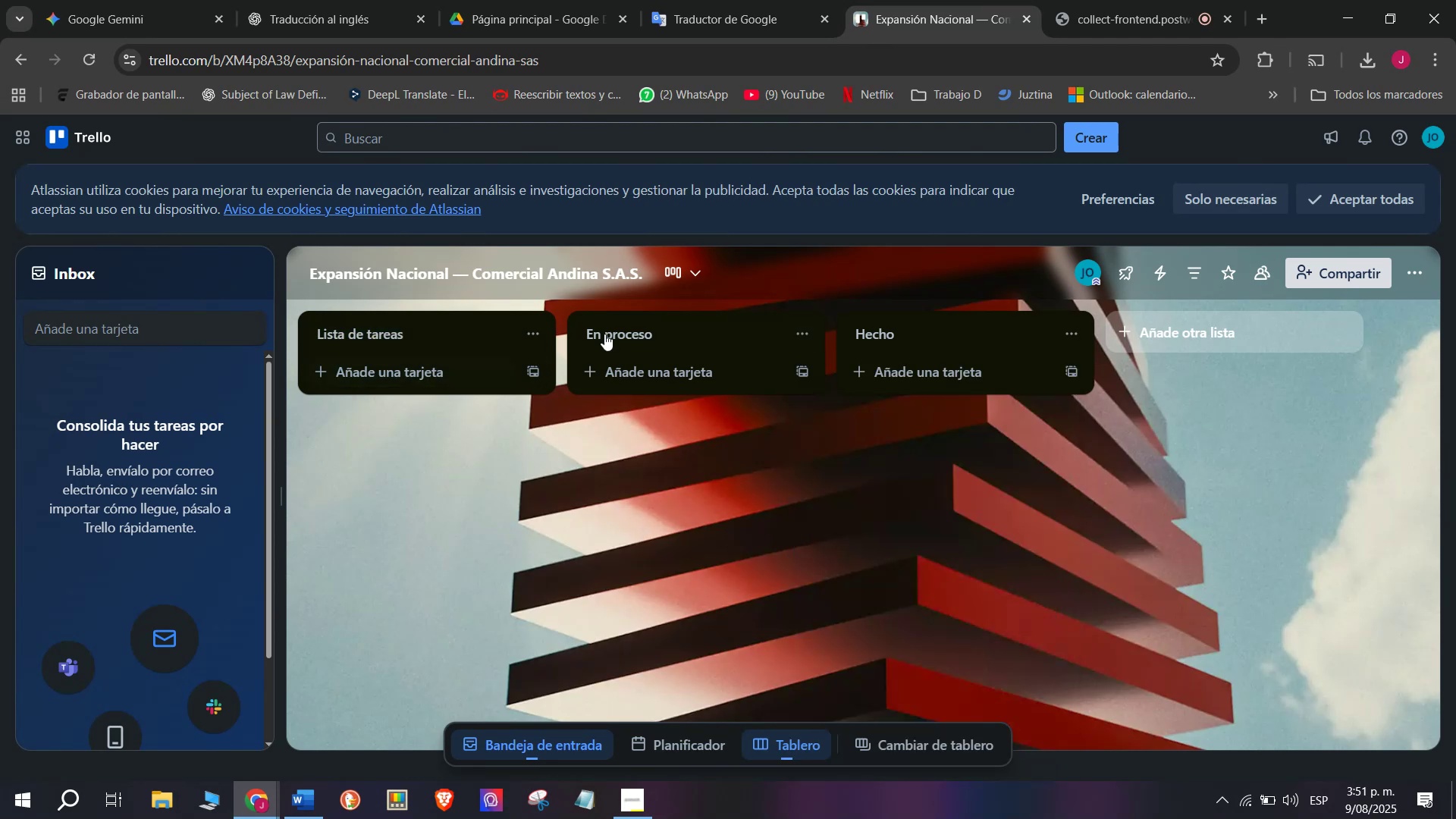 
scroll: coordinate [739, 623], scroll_direction: down, amount: 1.0
 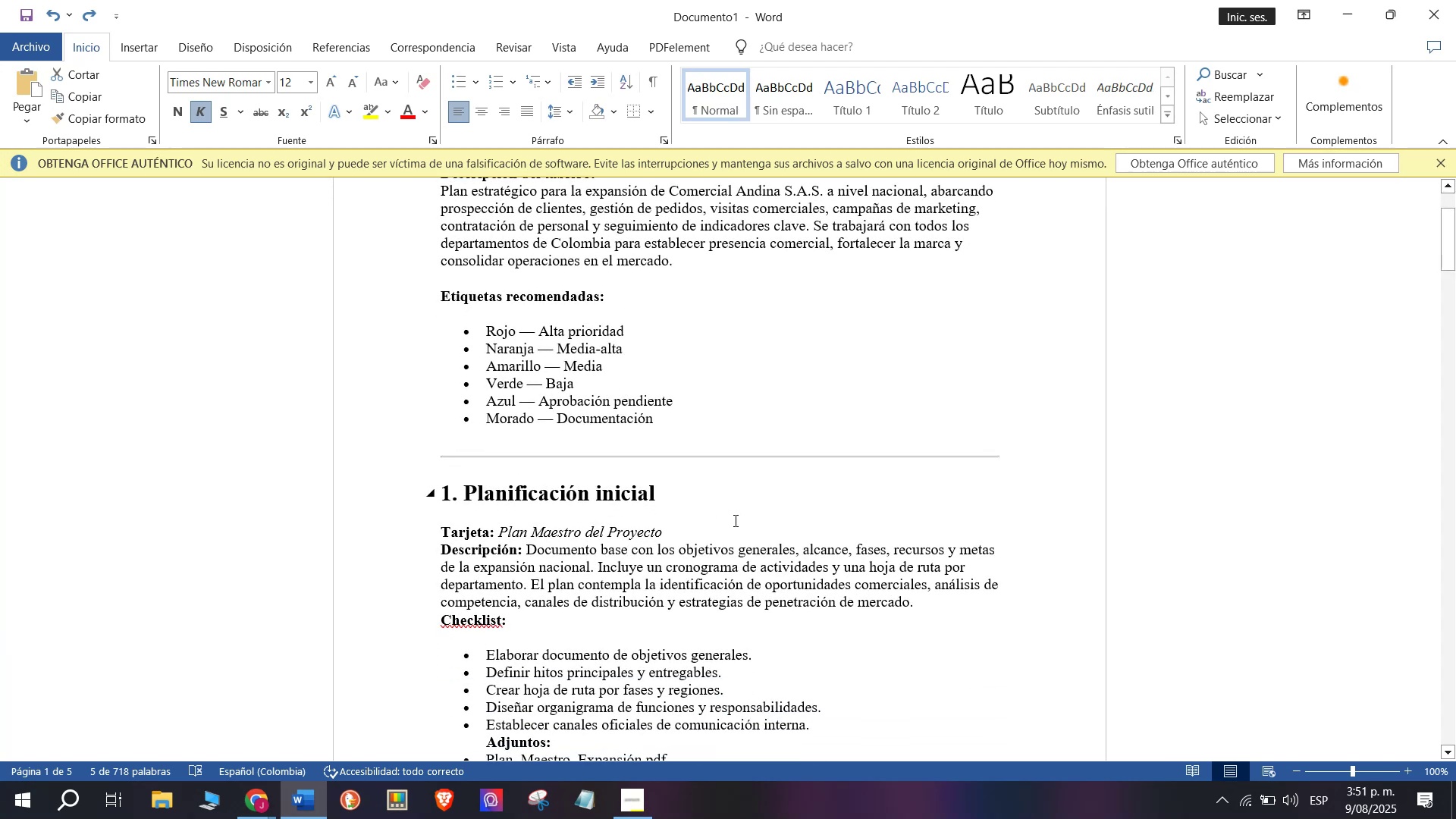 
left_click_drag(start_coordinate=[733, 520], to_coordinate=[550, 529])
 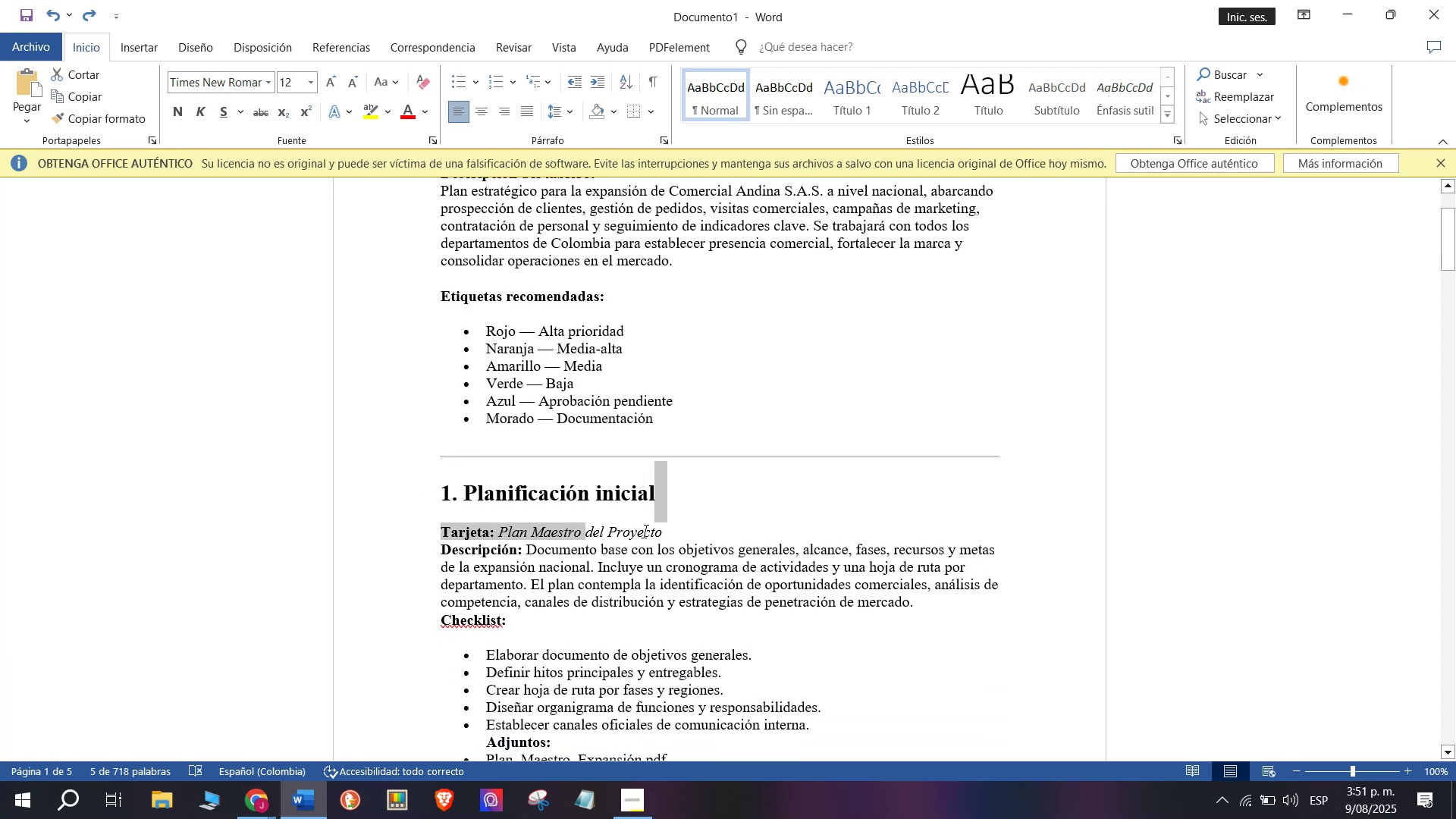 
left_click([645, 532])
 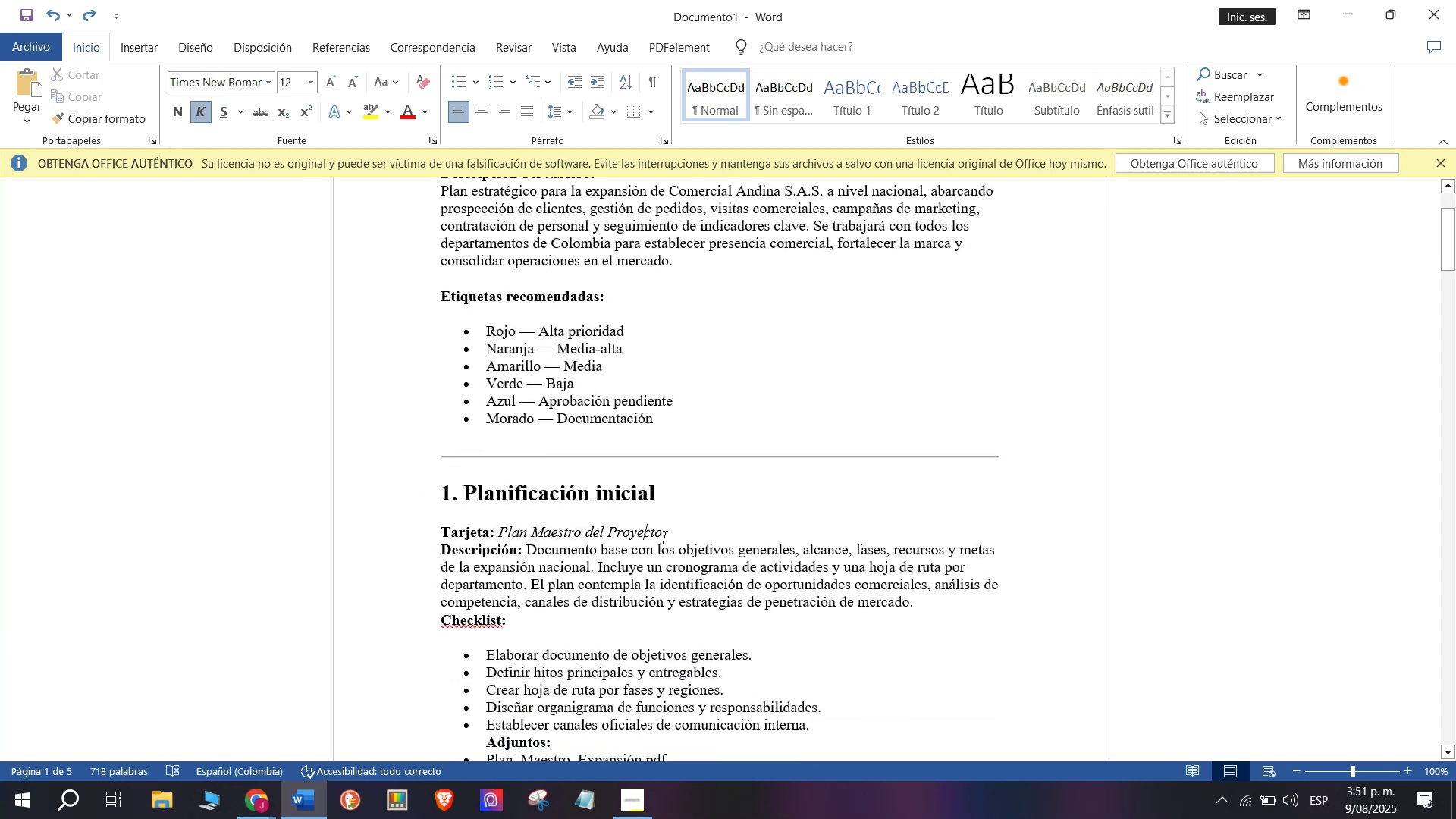 
left_click_drag(start_coordinate=[664, 537], to_coordinate=[496, 532])
 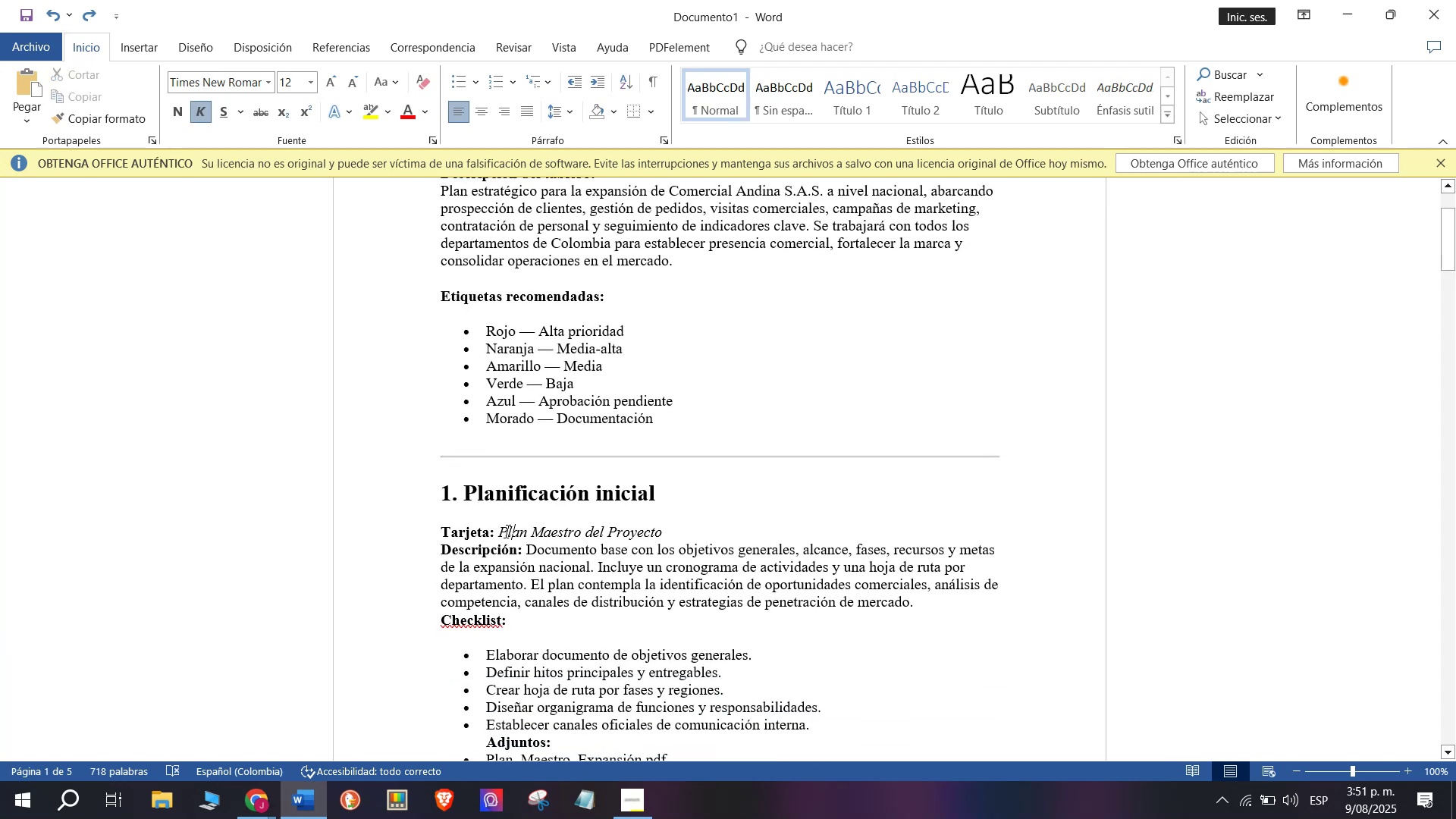 
left_click_drag(start_coordinate=[501, 530], to_coordinate=[651, 532])
 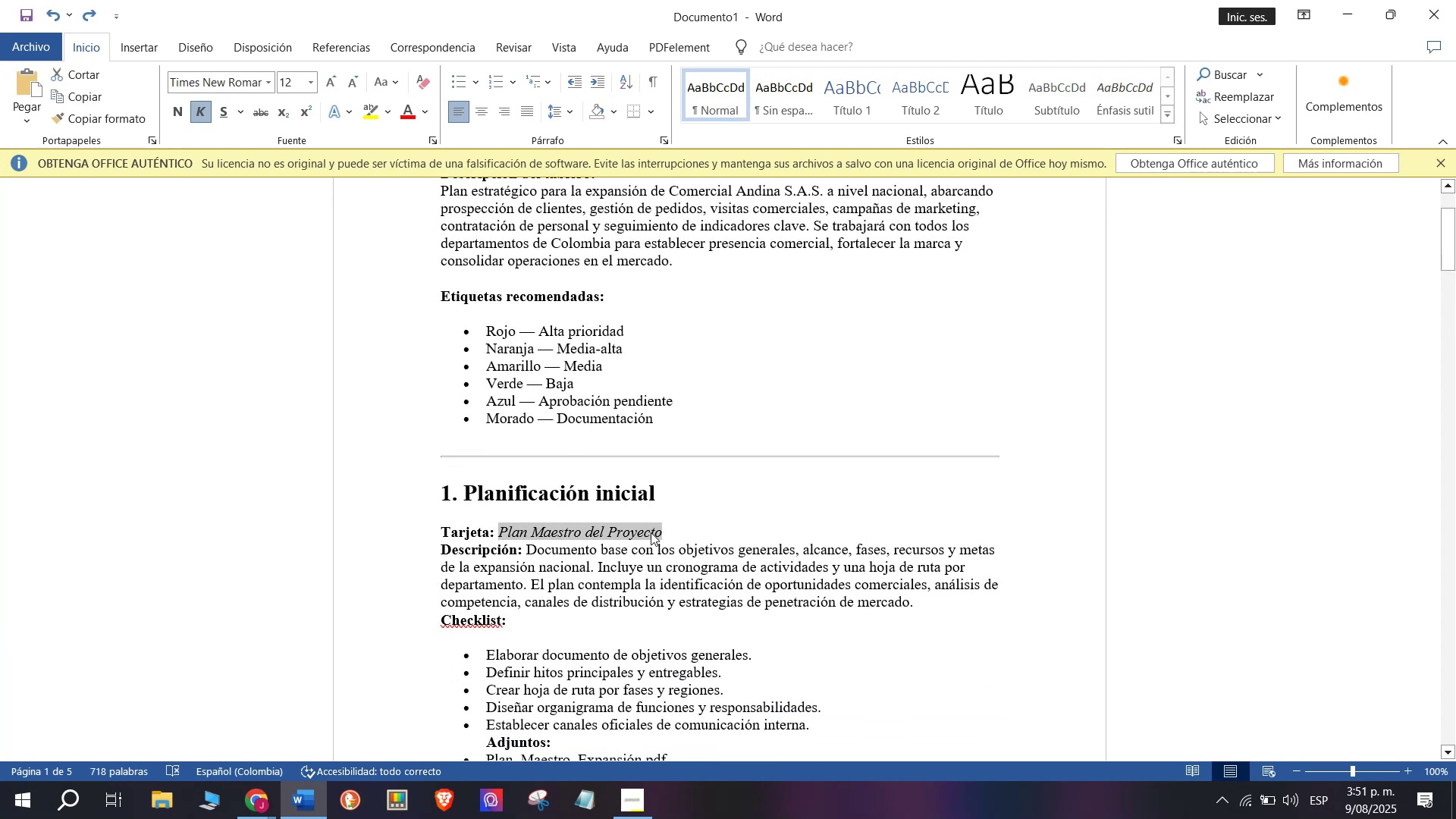 
right_click([651, 532])
 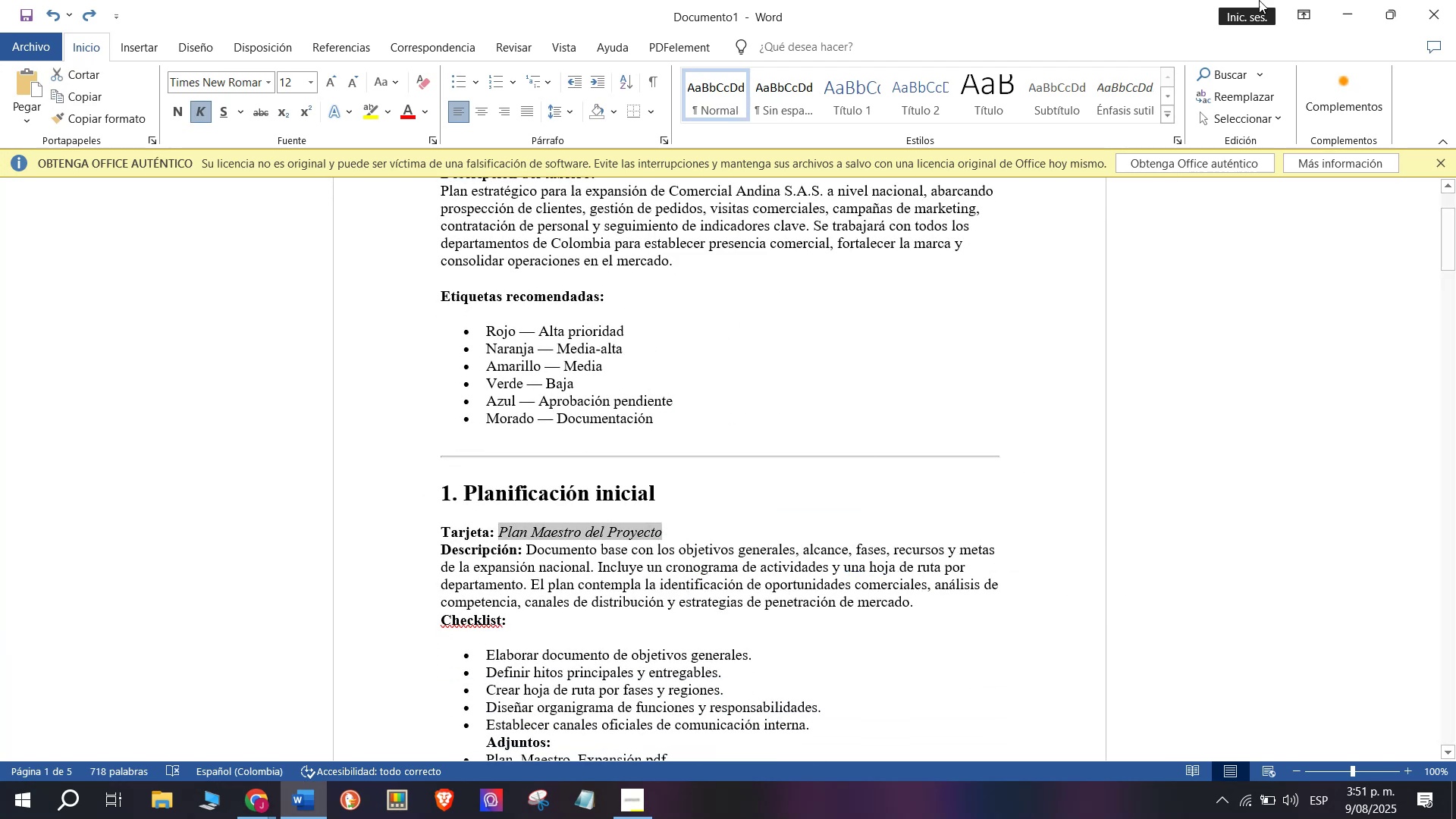 
left_click([1337, 0])
 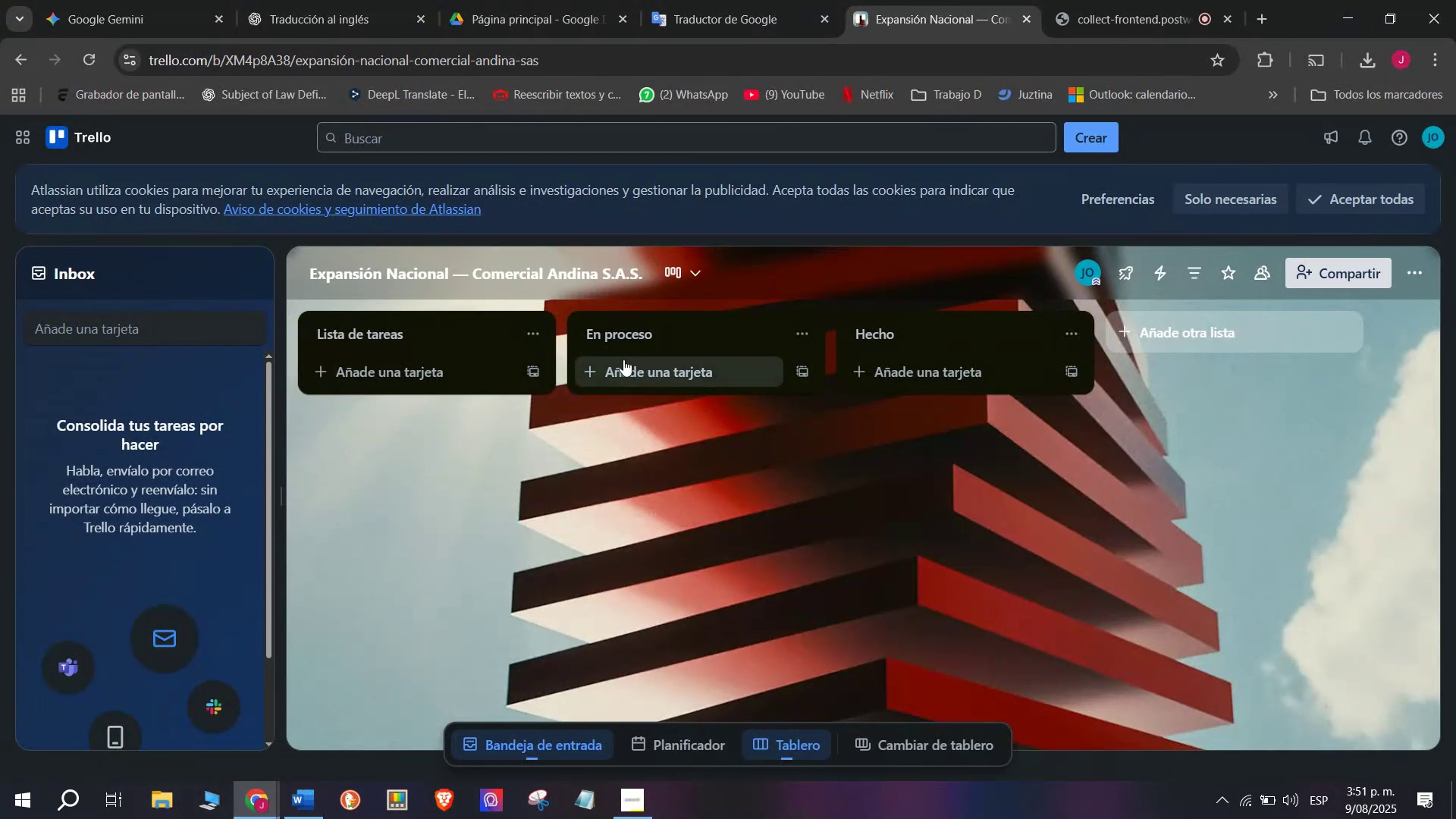 
mouse_move([1192, 340])
 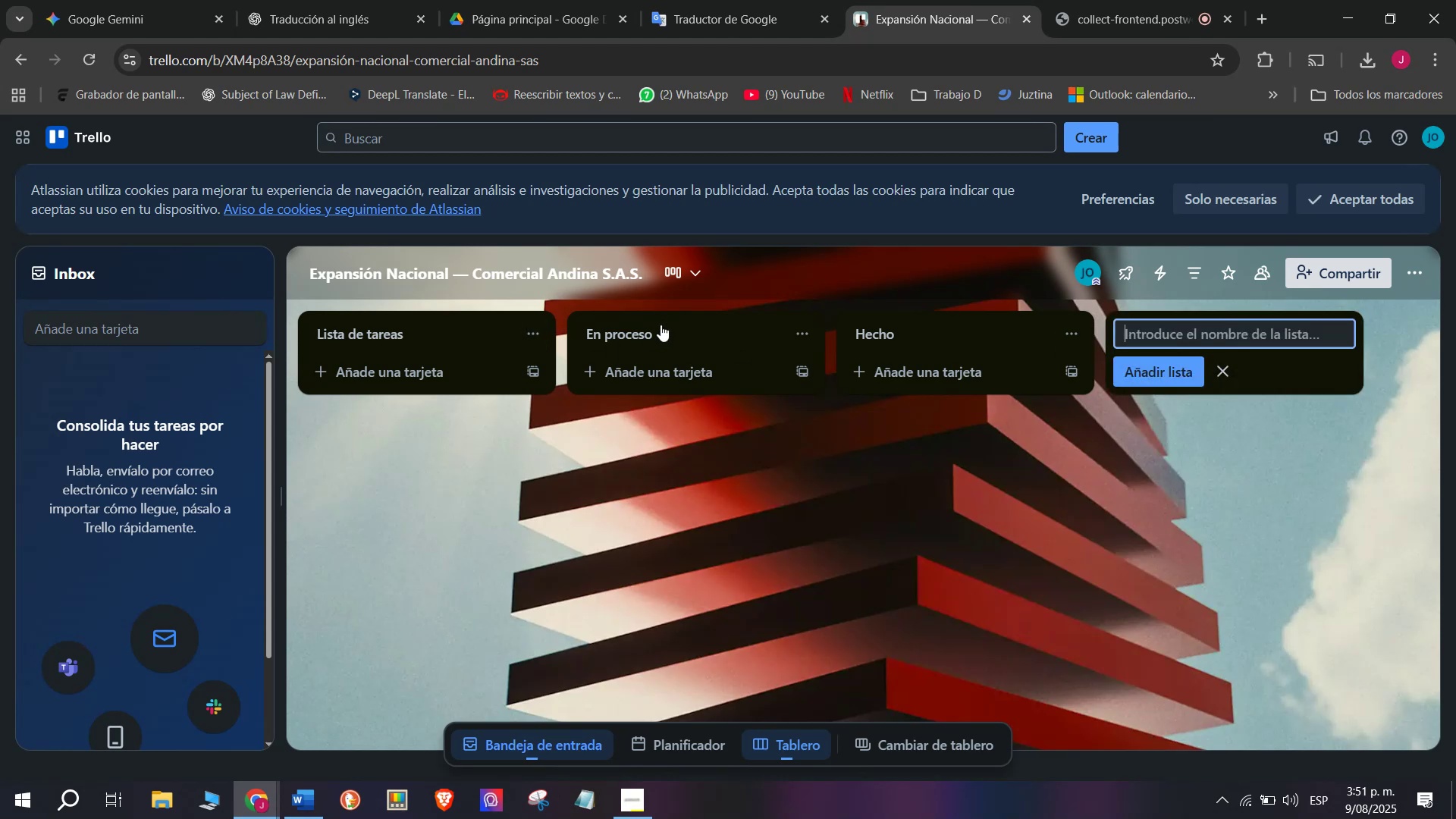 
left_click([661, 322])
 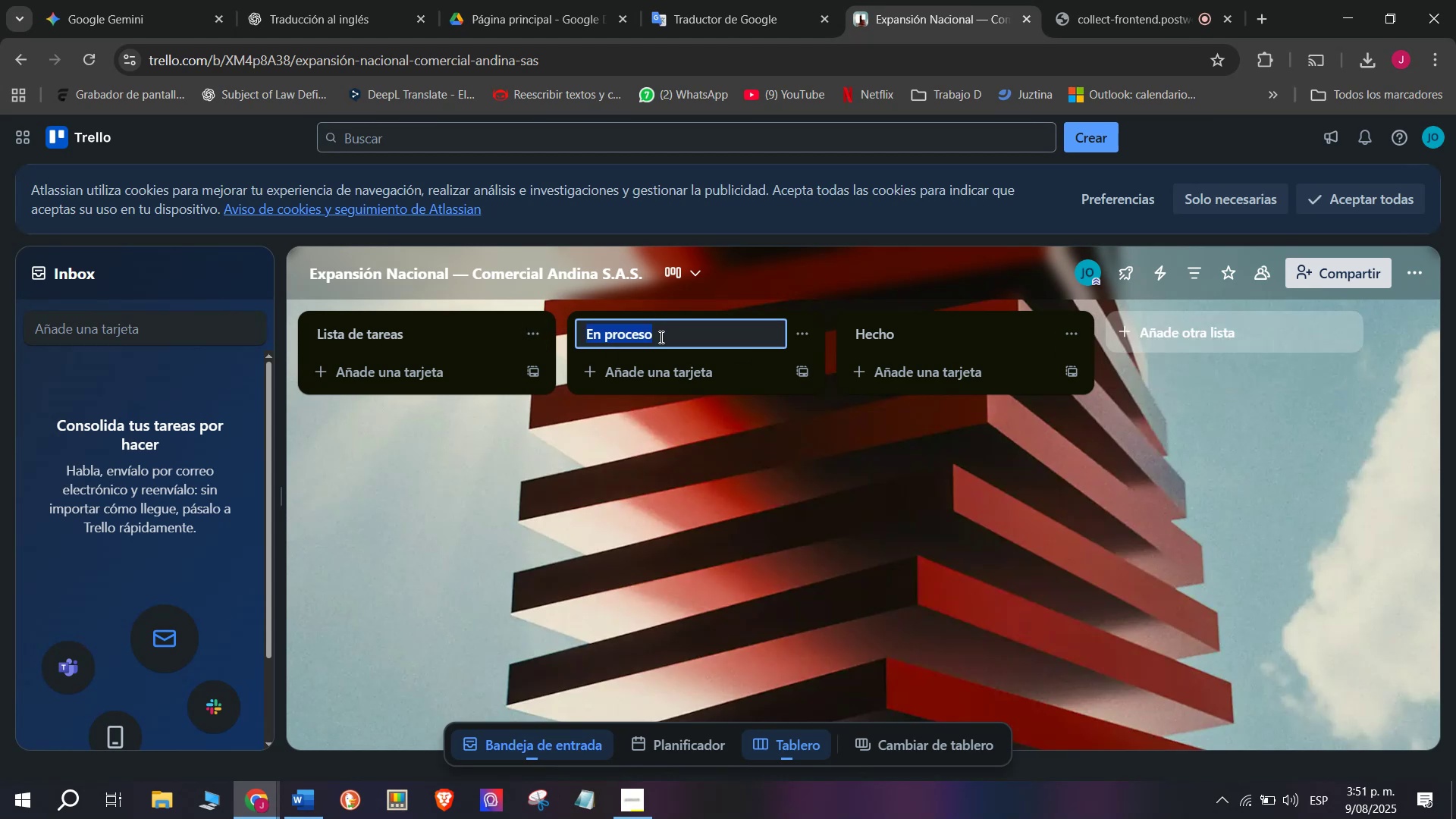 
key(Control+V)
 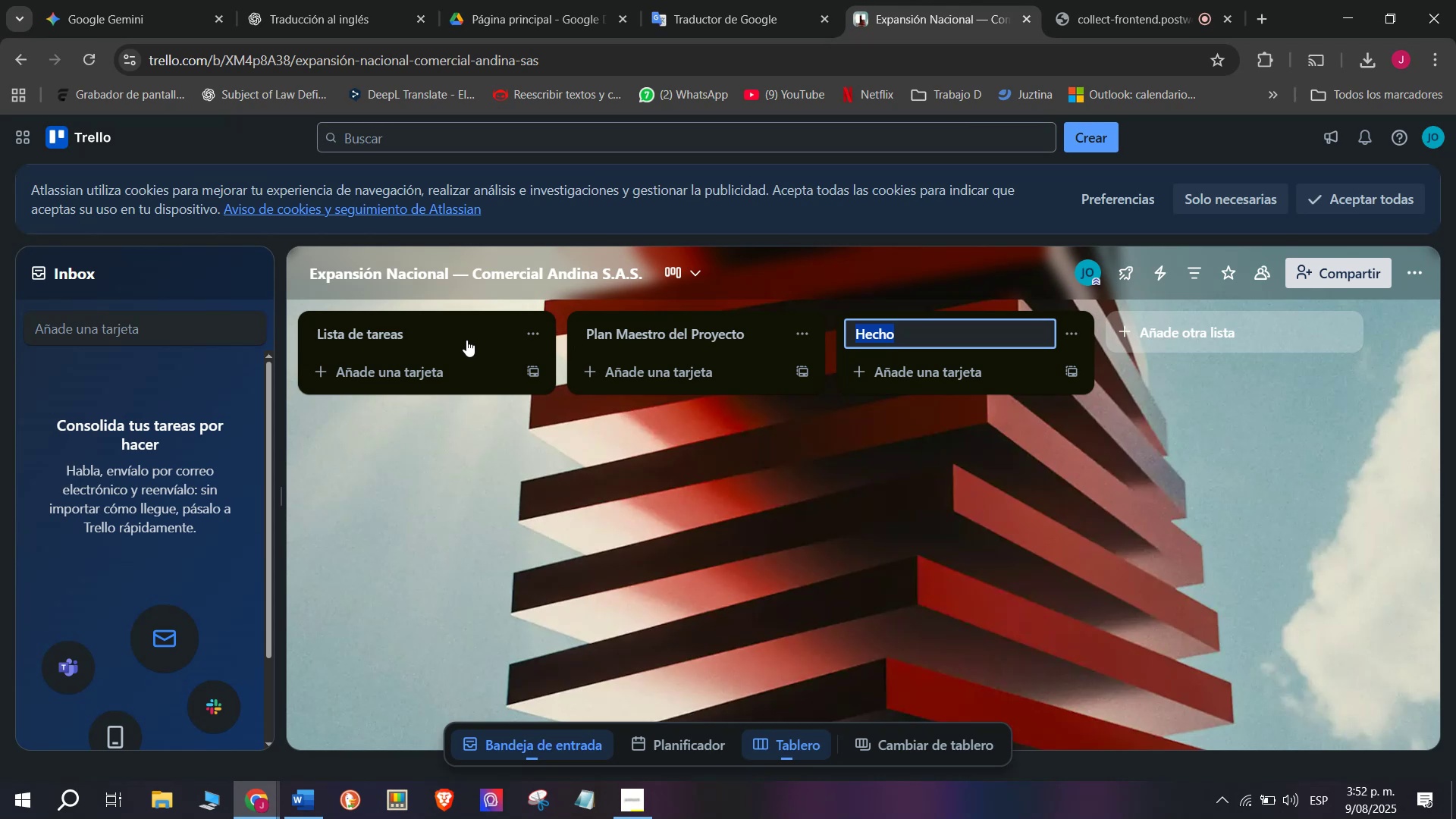 
wait(25.07)
 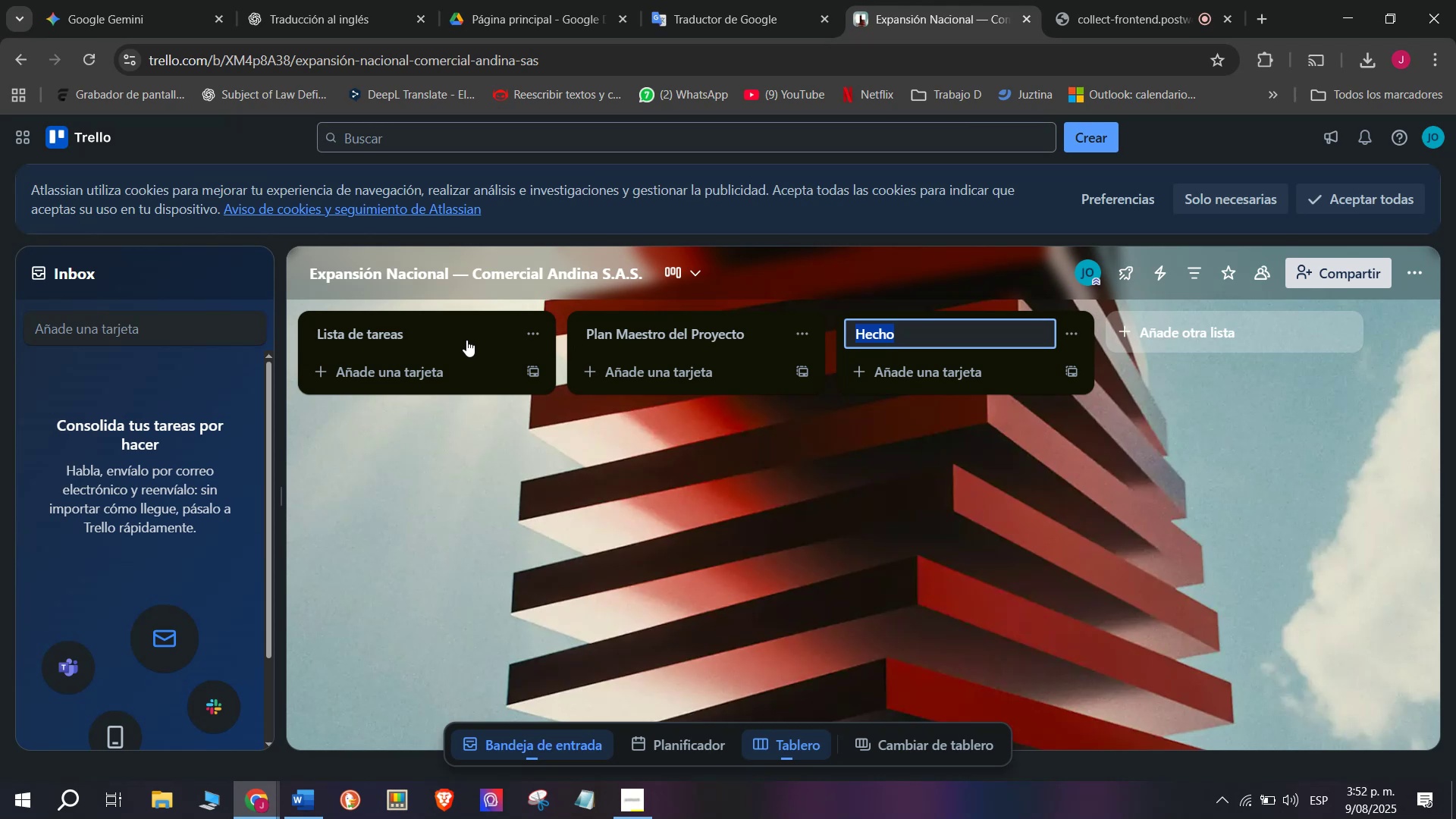 
left_click_drag(start_coordinate=[280, 510], to_coordinate=[28, 475])
 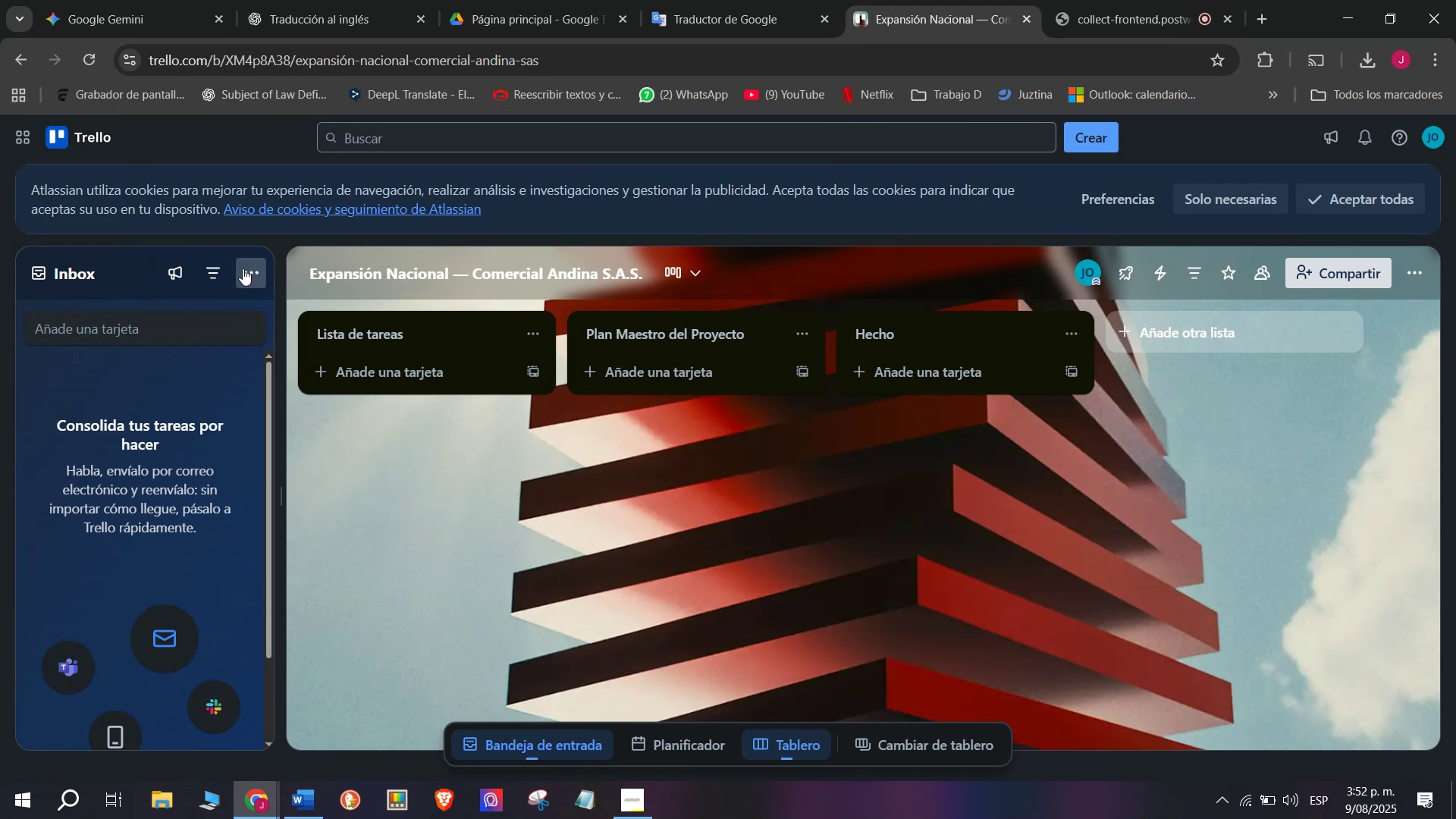 
left_click([243, 268])
 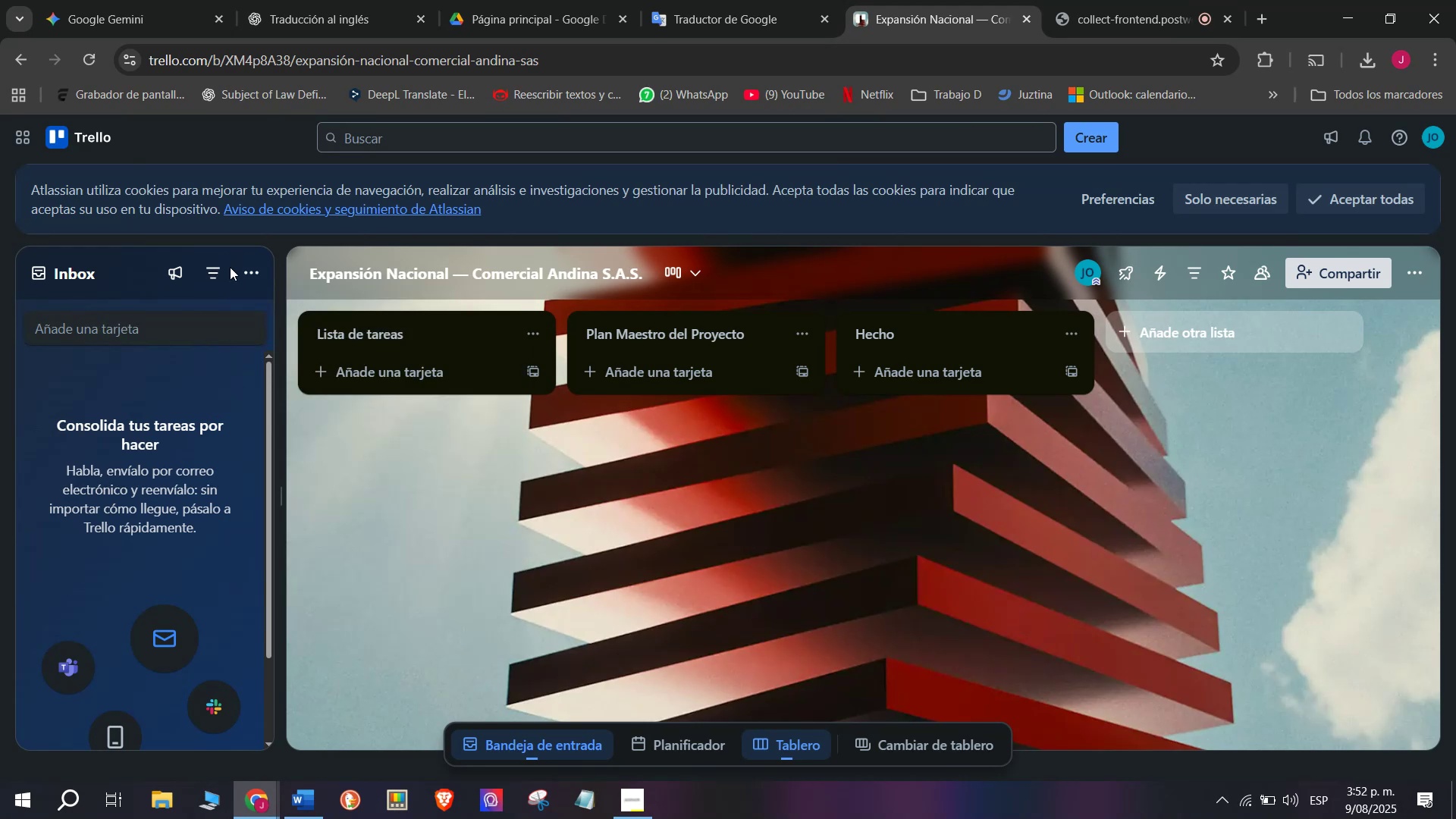 
left_click([212, 271])
 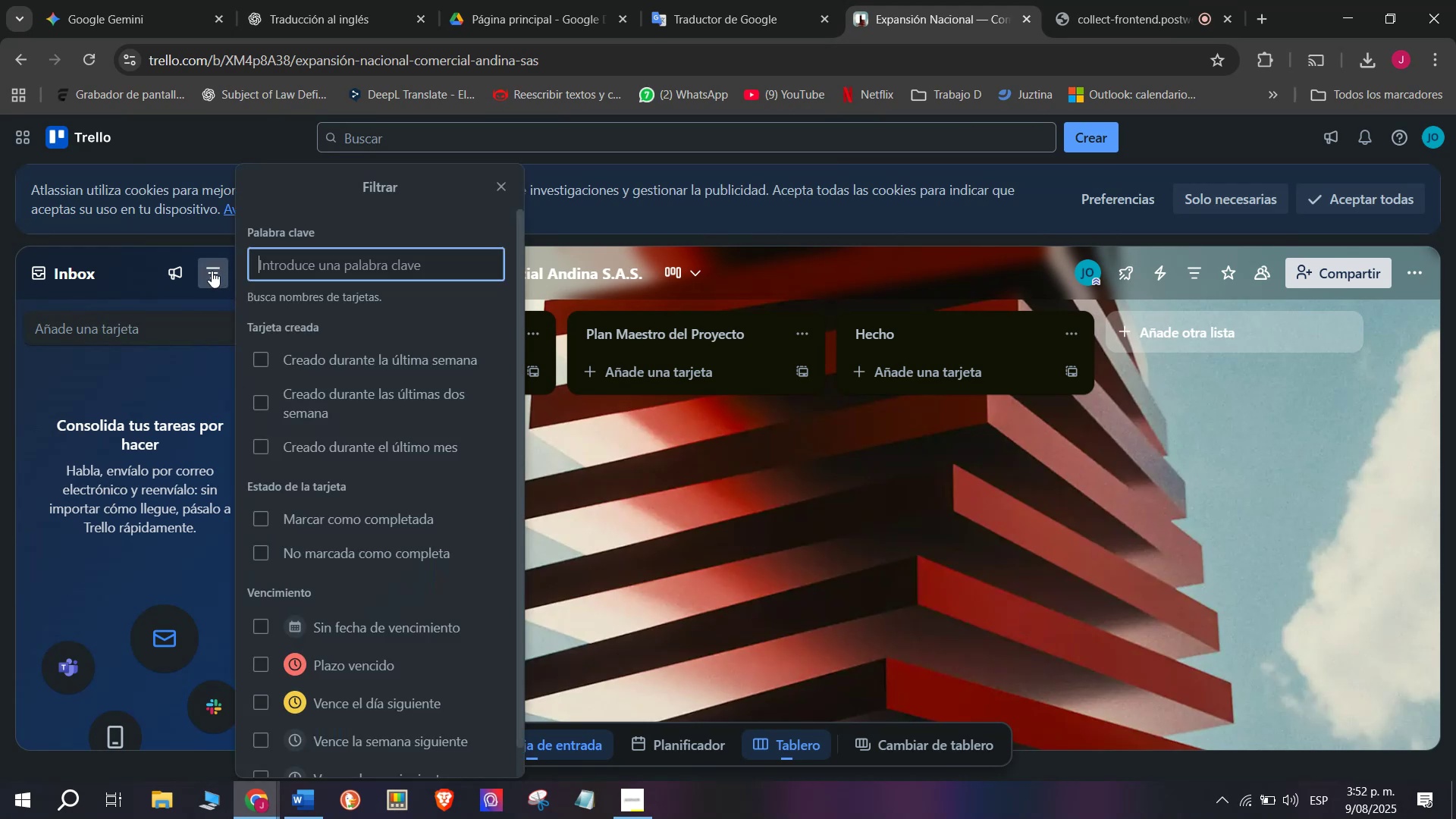 
double_click([212, 271])
 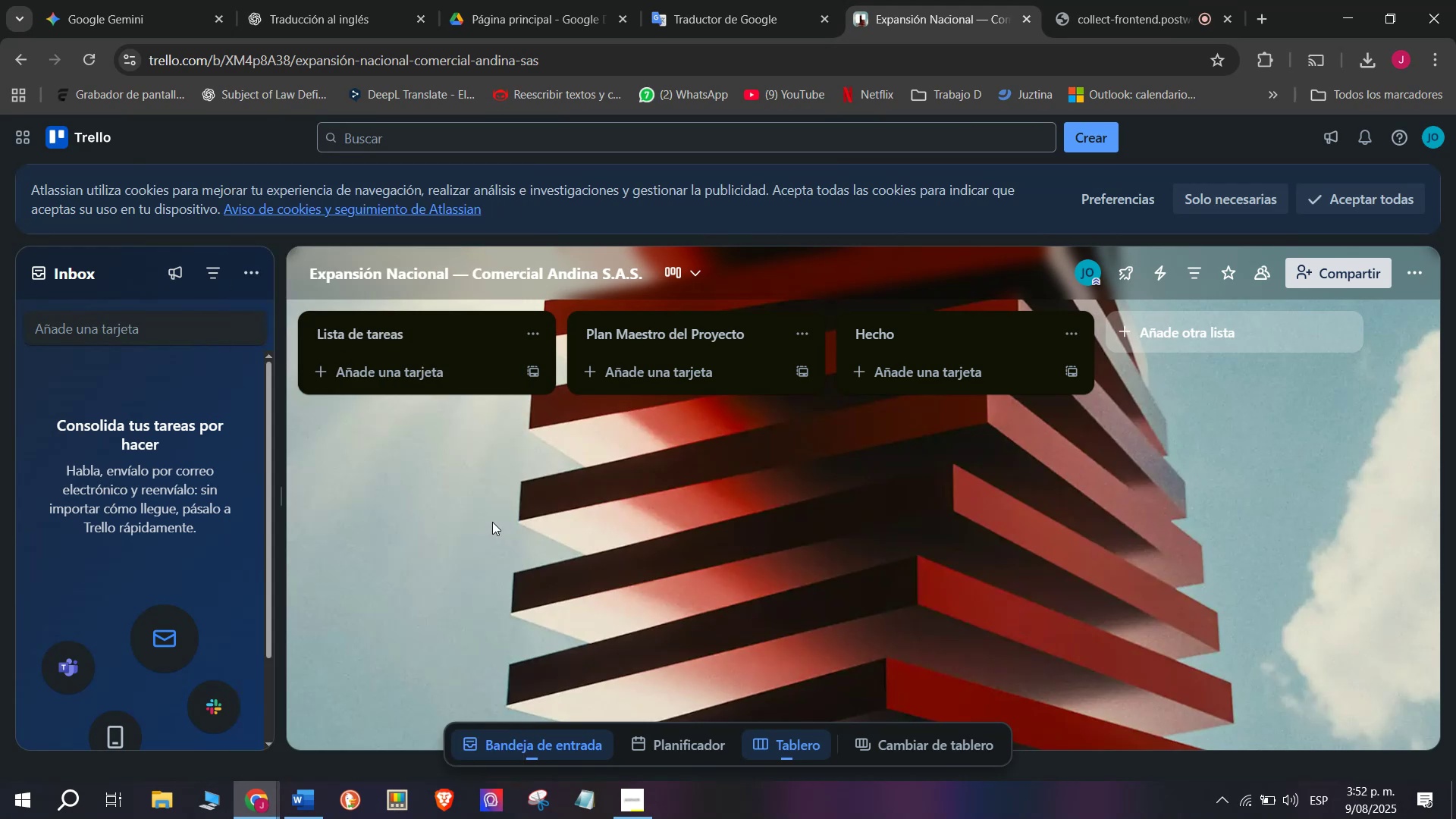 
left_click([511, 519])
 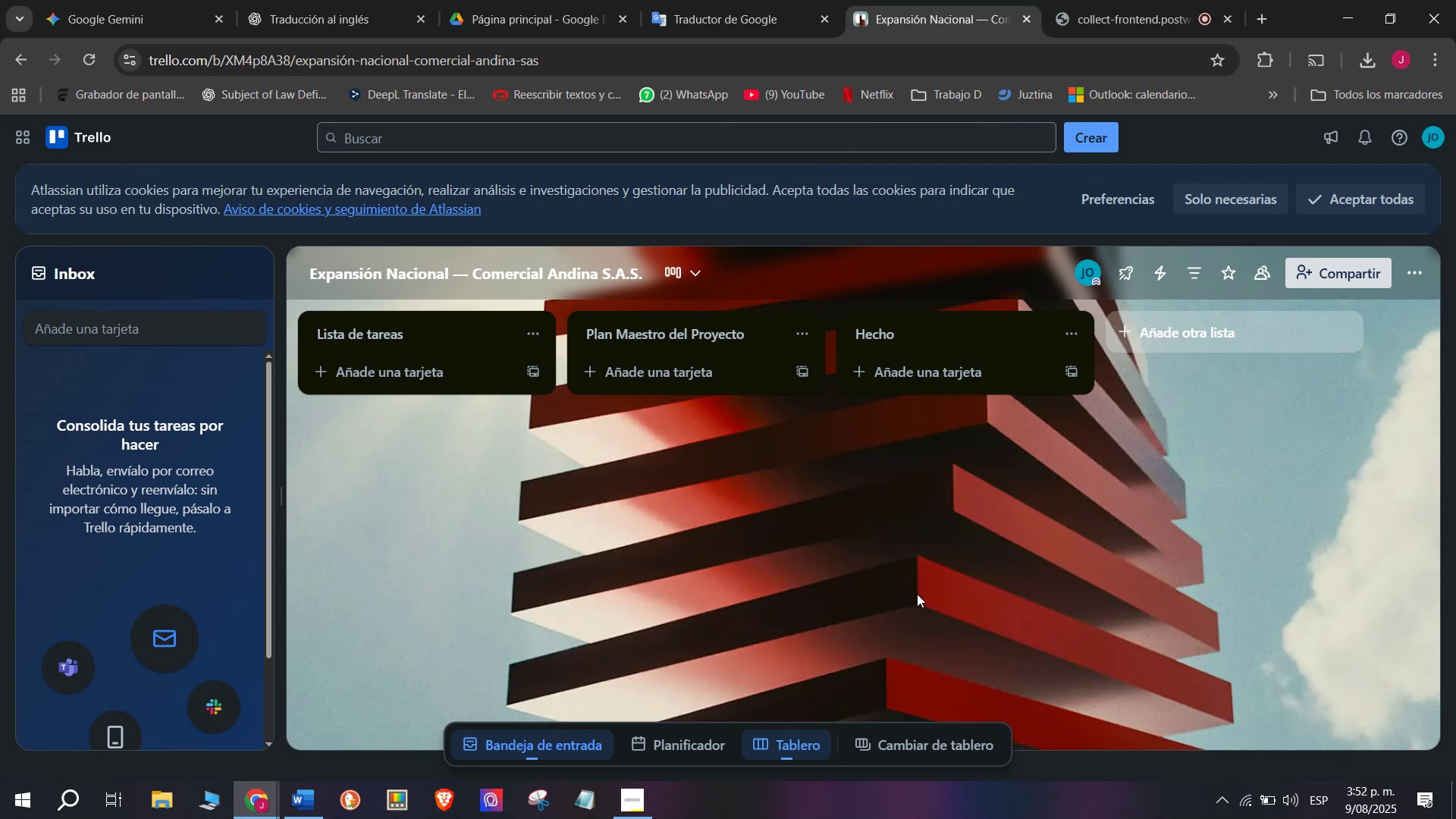 
wait(23.03)
 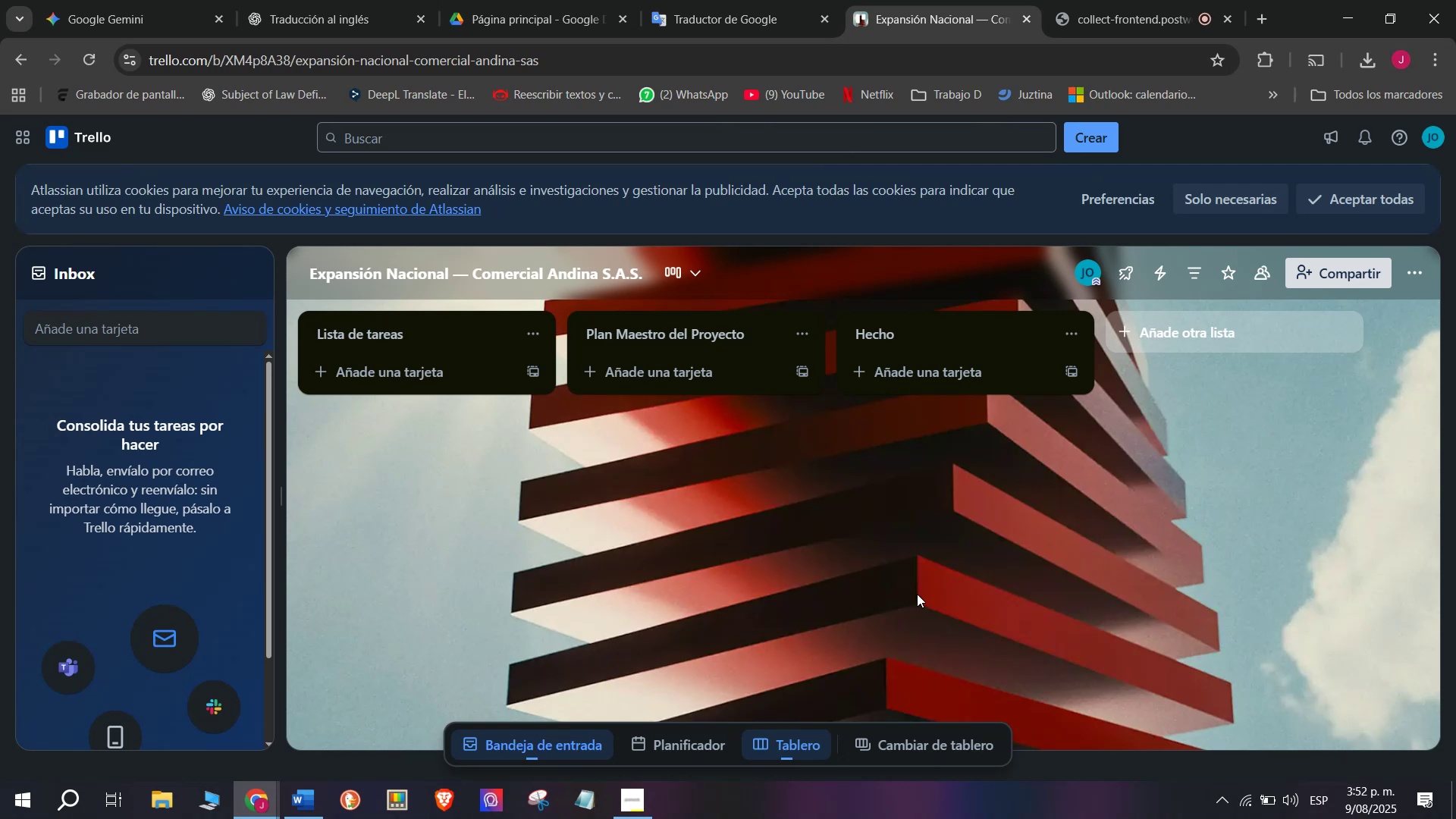 
left_click([918, 331])
 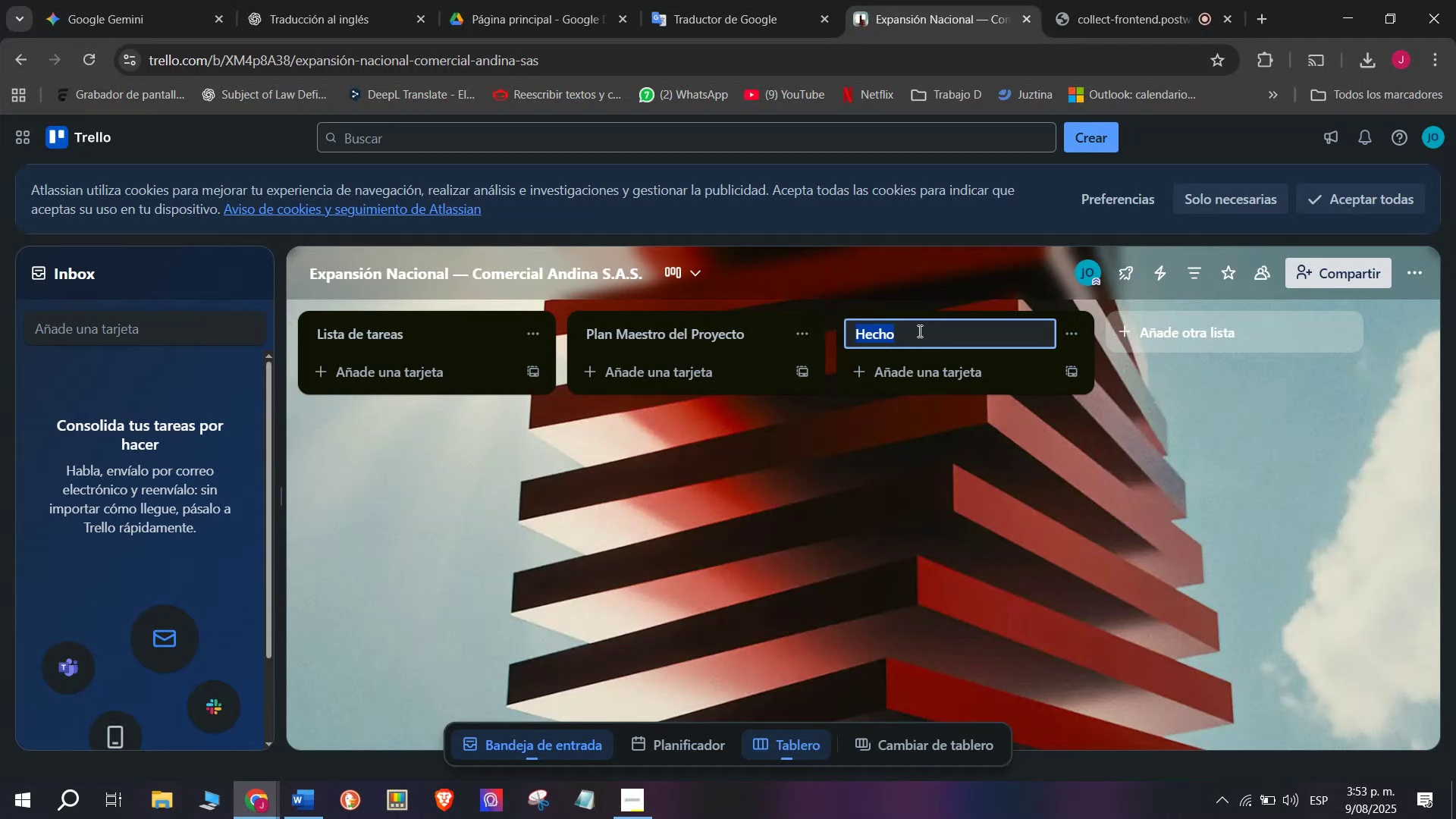 
wait(18.67)
 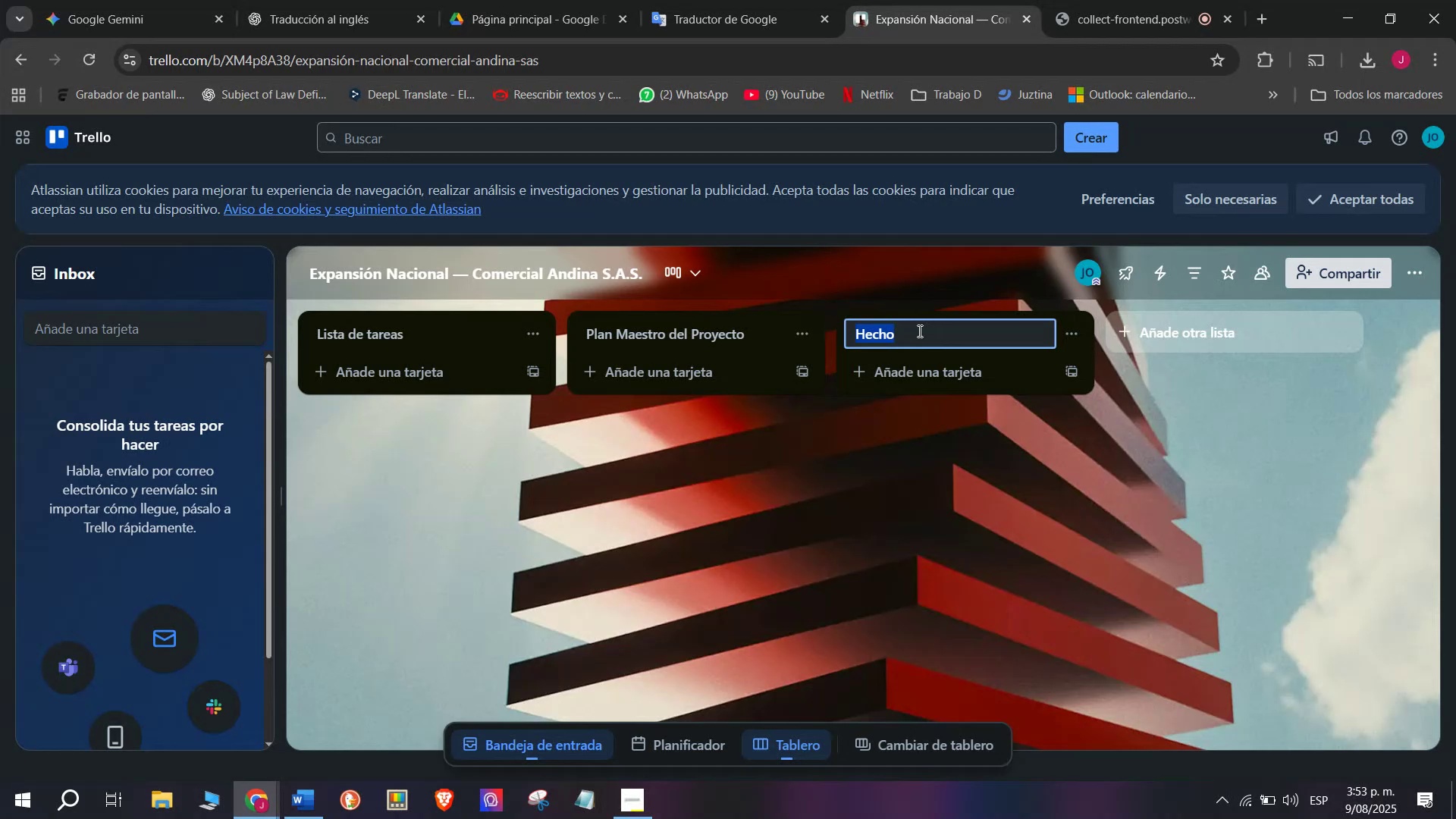 
type(cr)
key(Backspace)
key(Backspace)
type(Cronograma nacional detallado)
 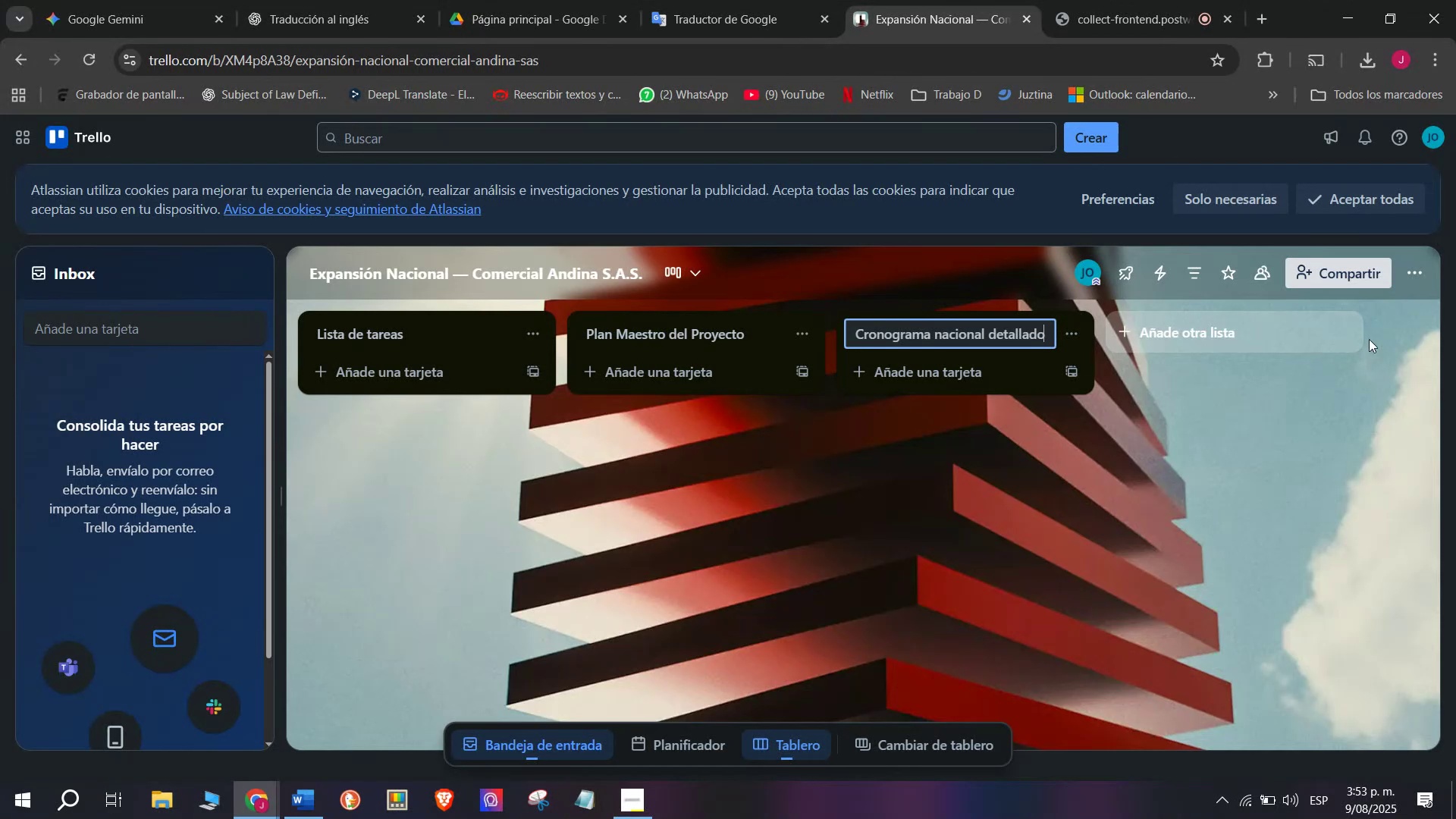 
left_click([1239, 337])
 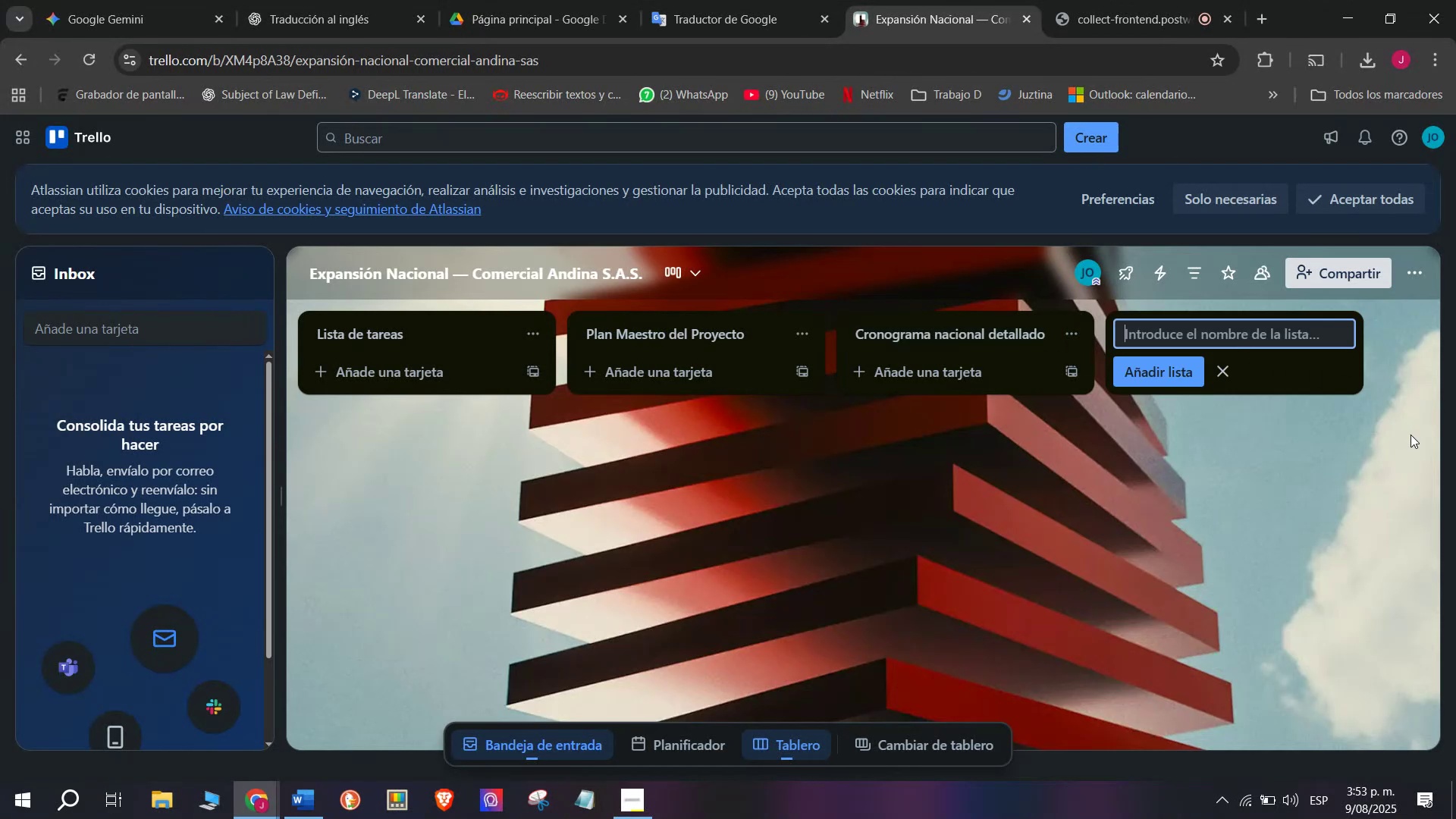 
wait(9.47)
 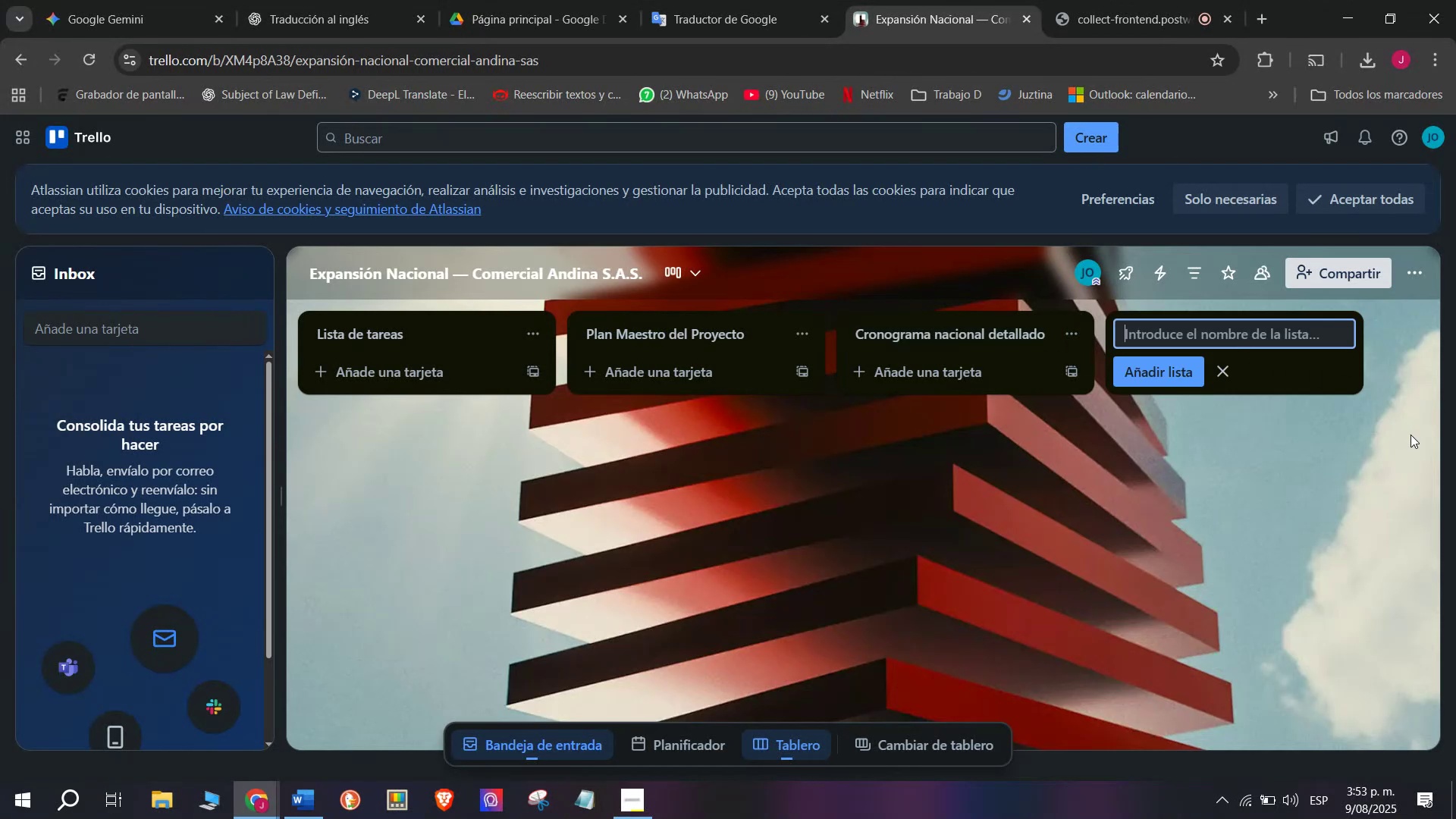 
type(Antiowuia)
key(Backspace)
key(Backspace)
key(Backspace)
key(Backspace)
type(uia )
key(Backspace)
 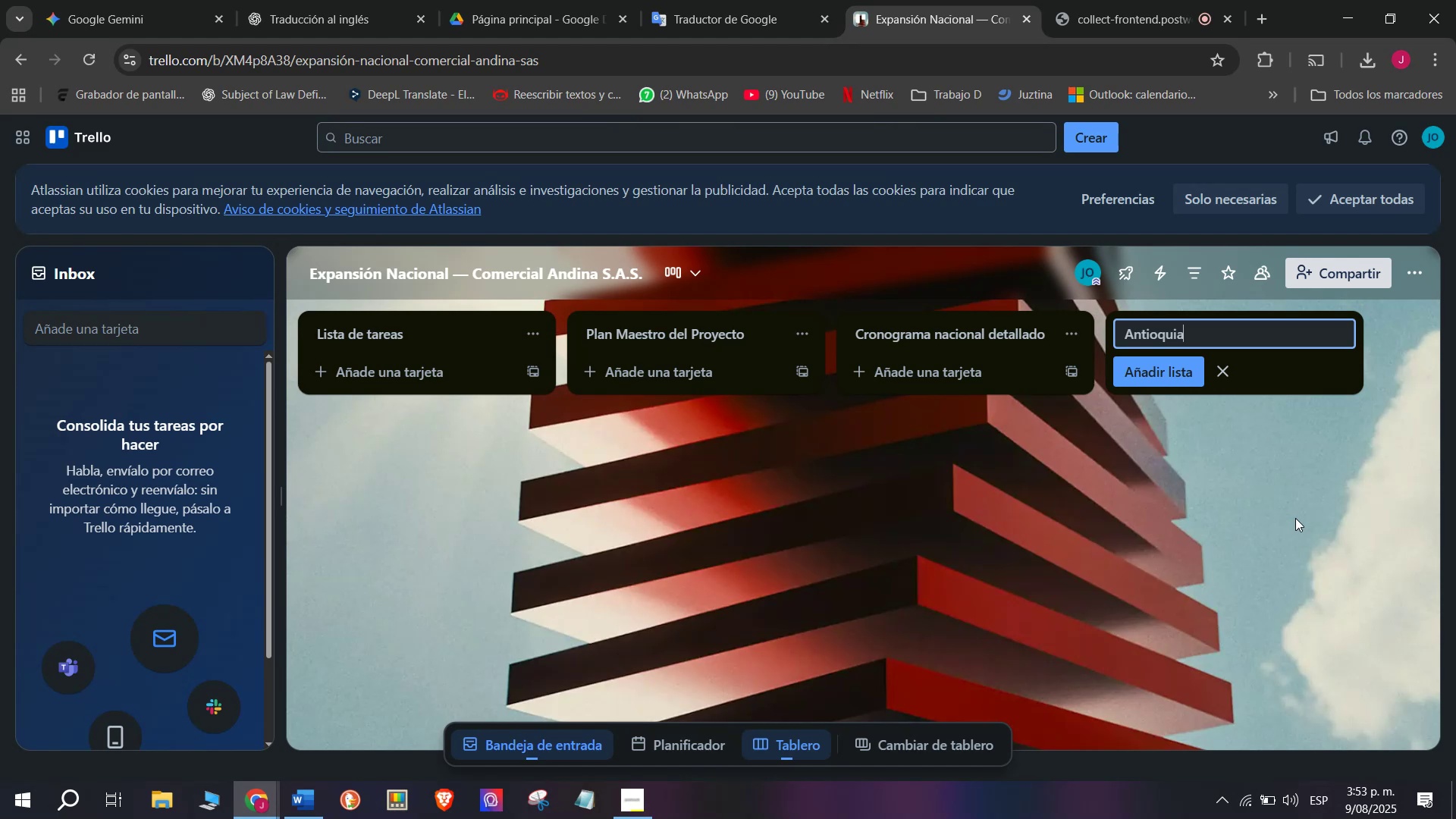 
hold_key(key=Q, duration=0.31)
 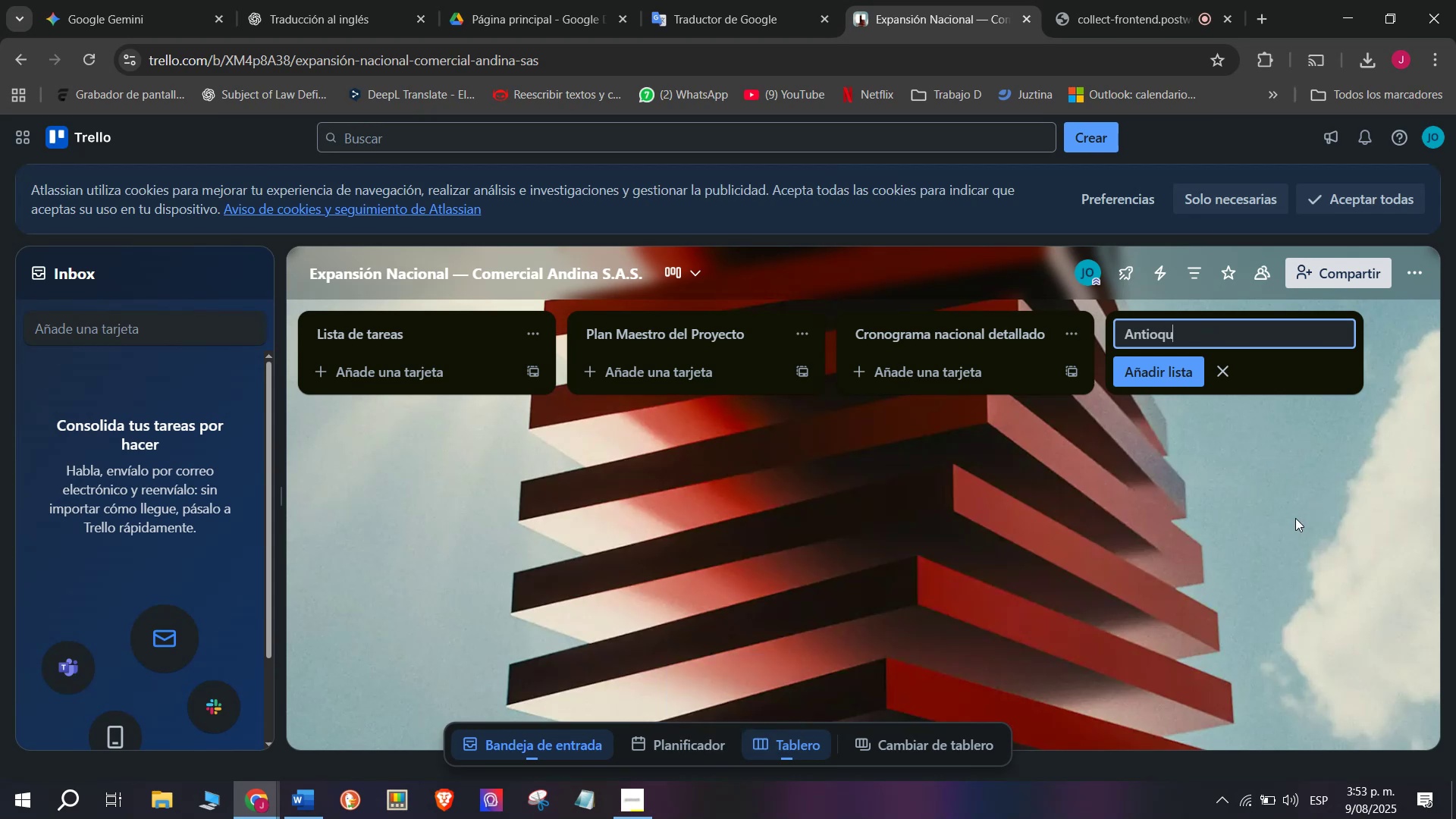 
left_click([1376, 337])
 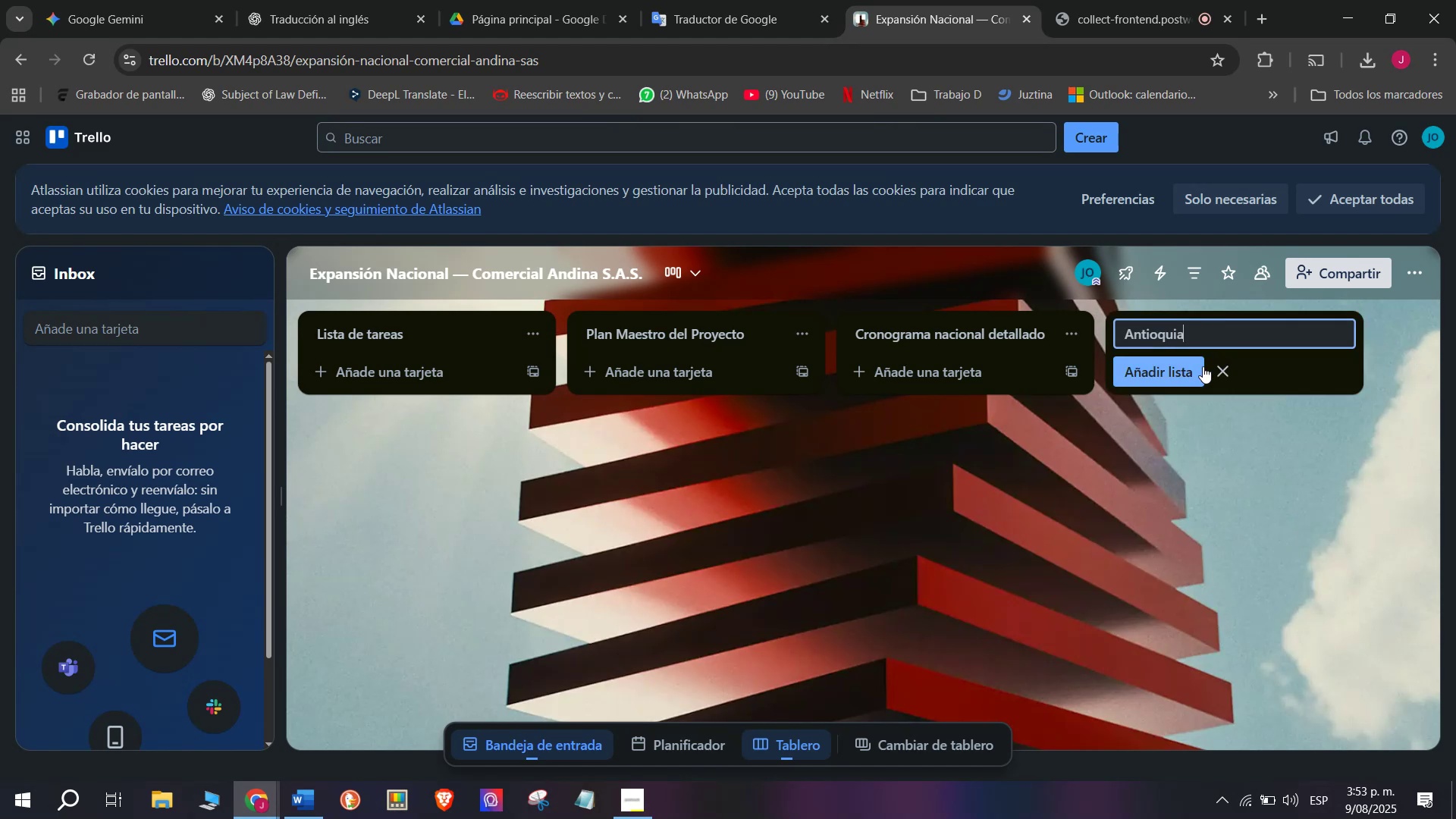 
left_click([1178, 365])
 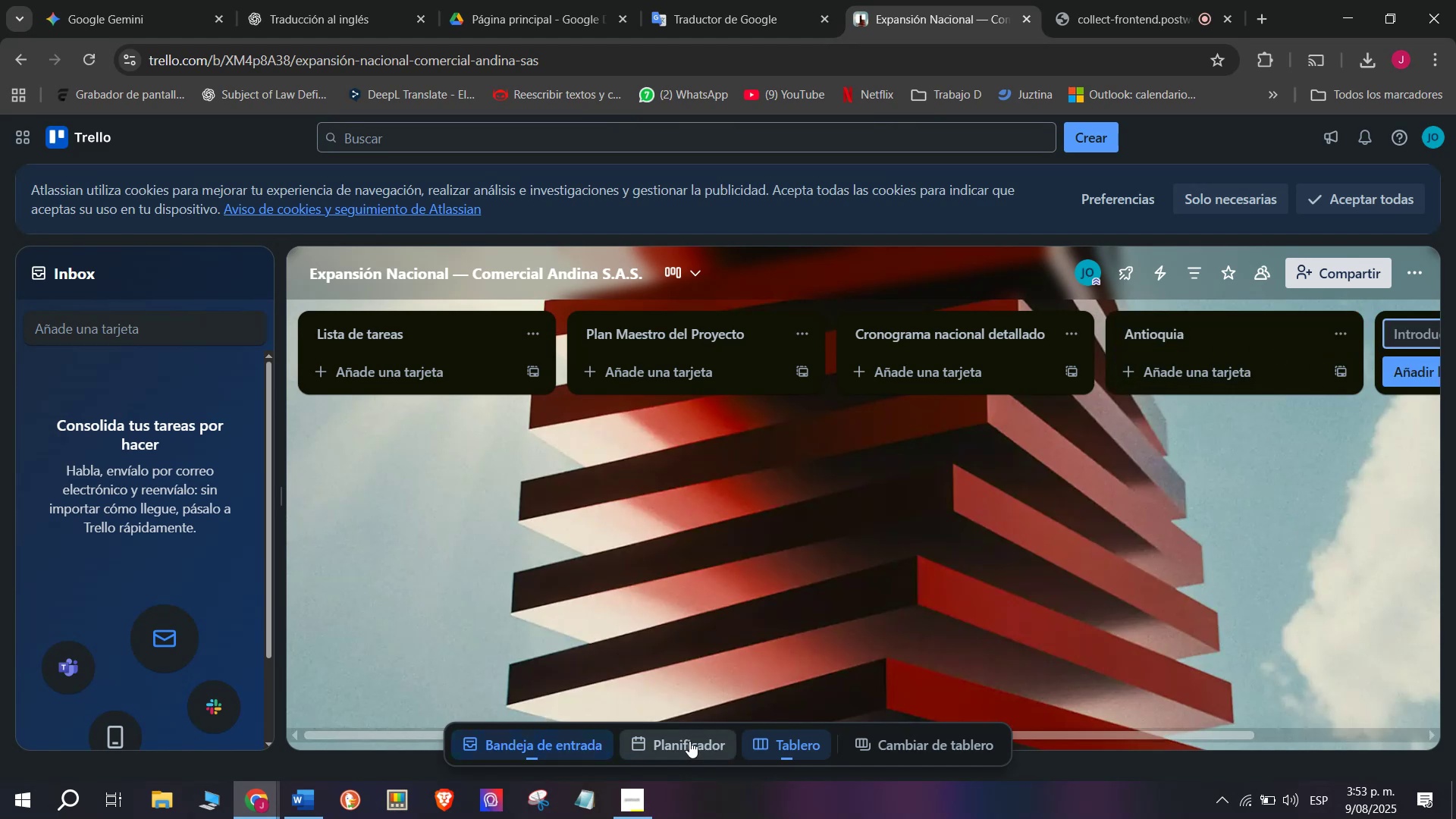 
scroll: coordinate [488, 562], scroll_direction: down, amount: 1.0
 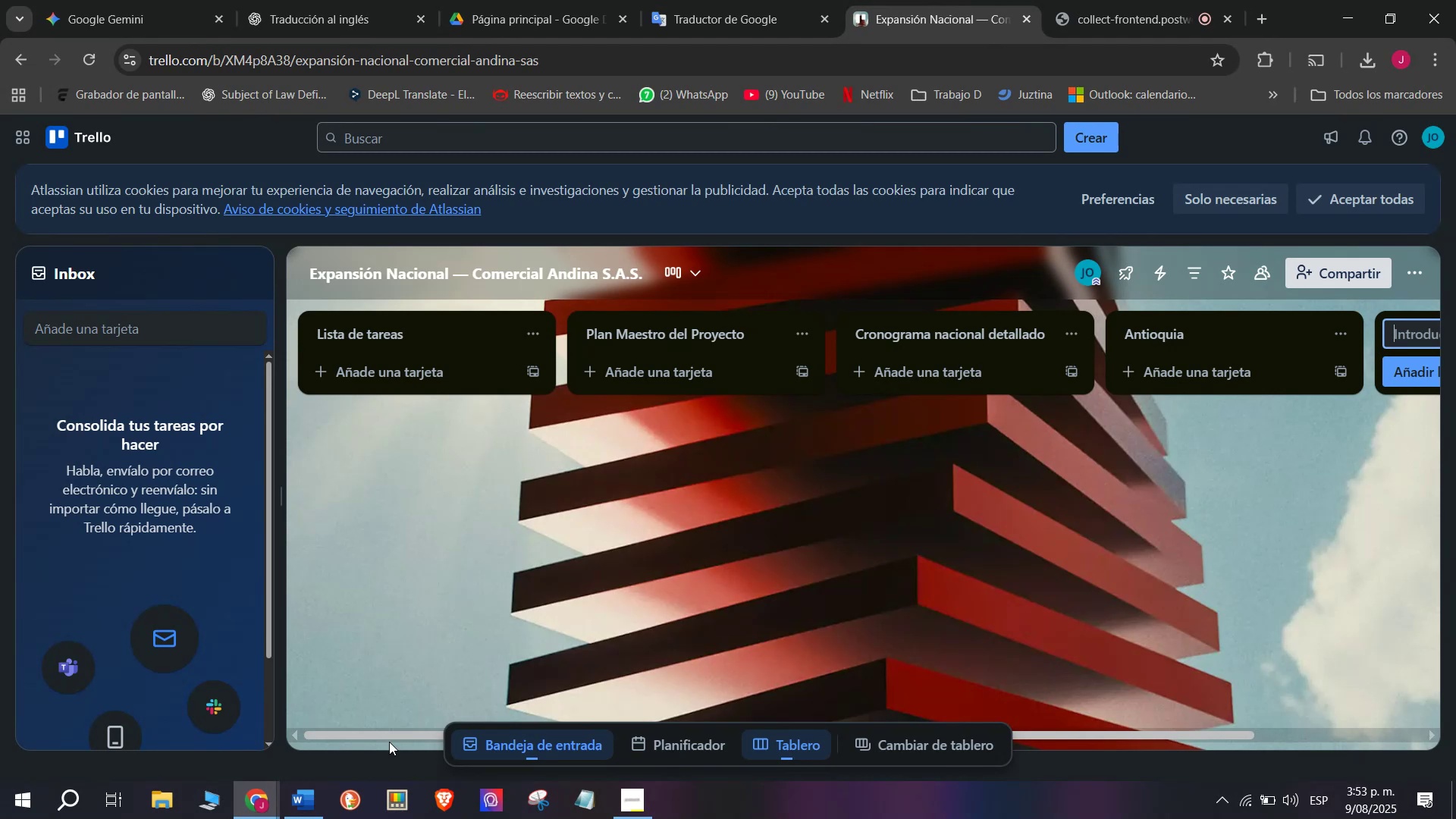 
left_click_drag(start_coordinate=[391, 733], to_coordinate=[785, 727])
 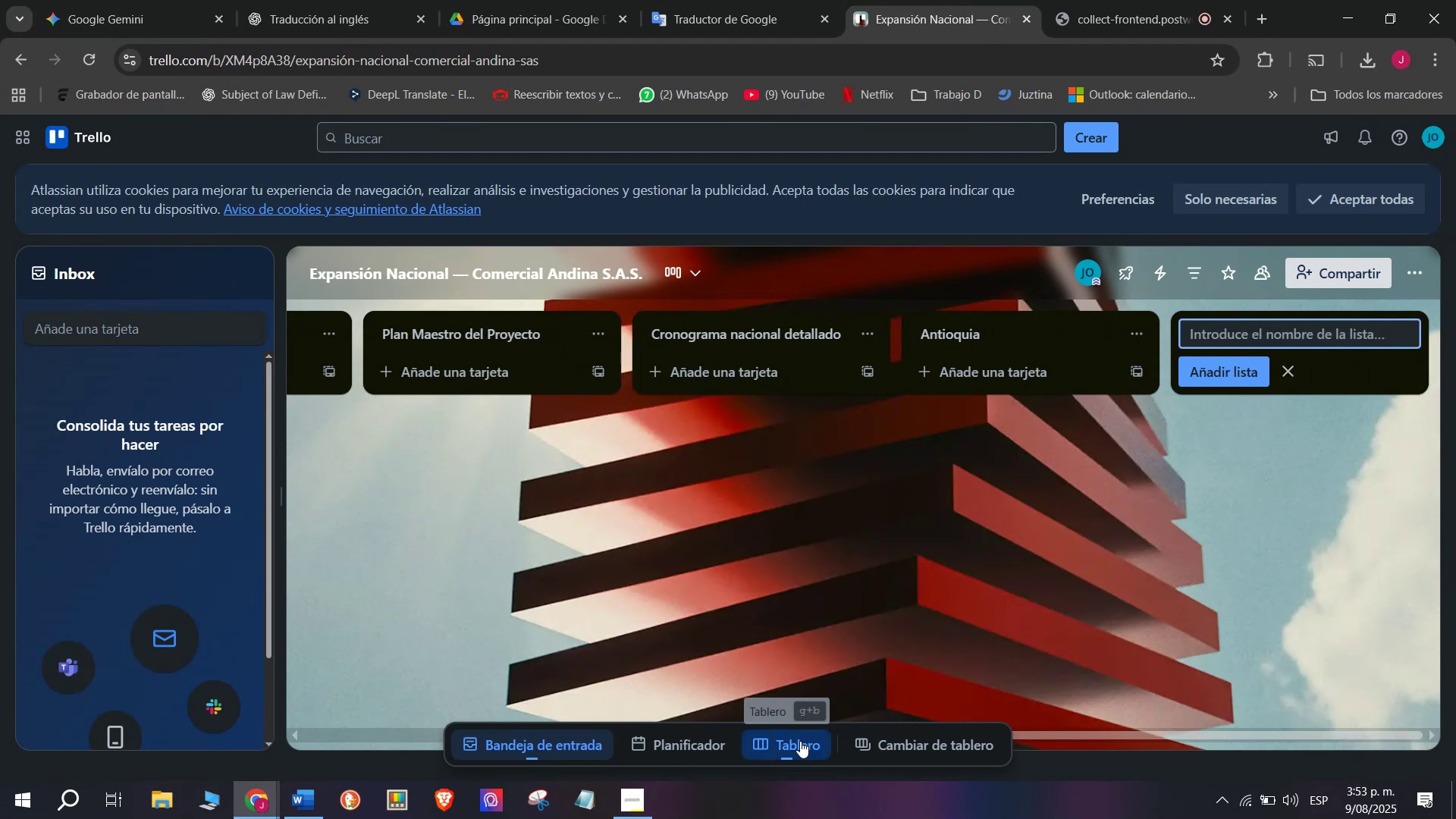 
left_click([800, 741])
 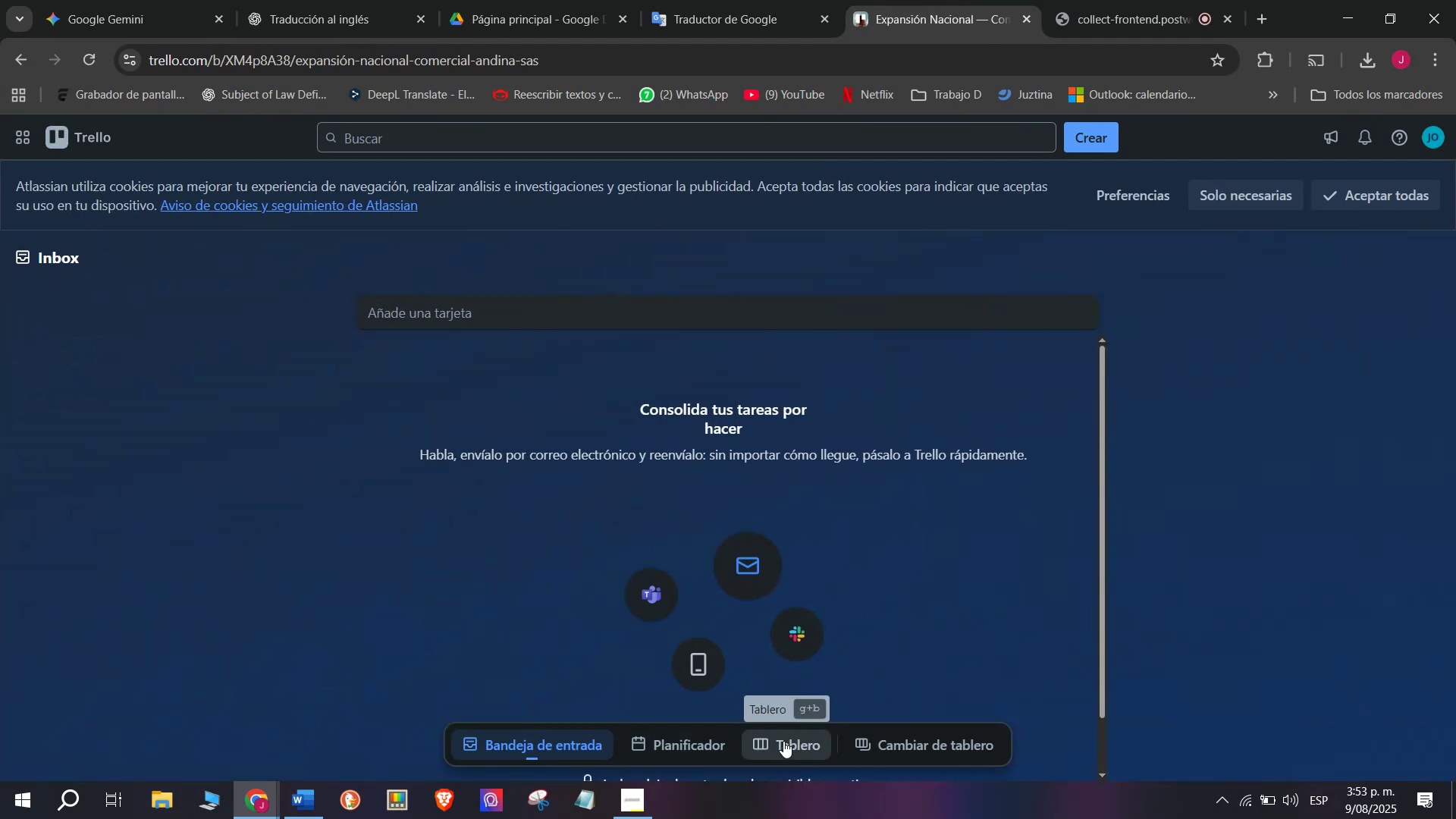 
left_click([783, 741])
 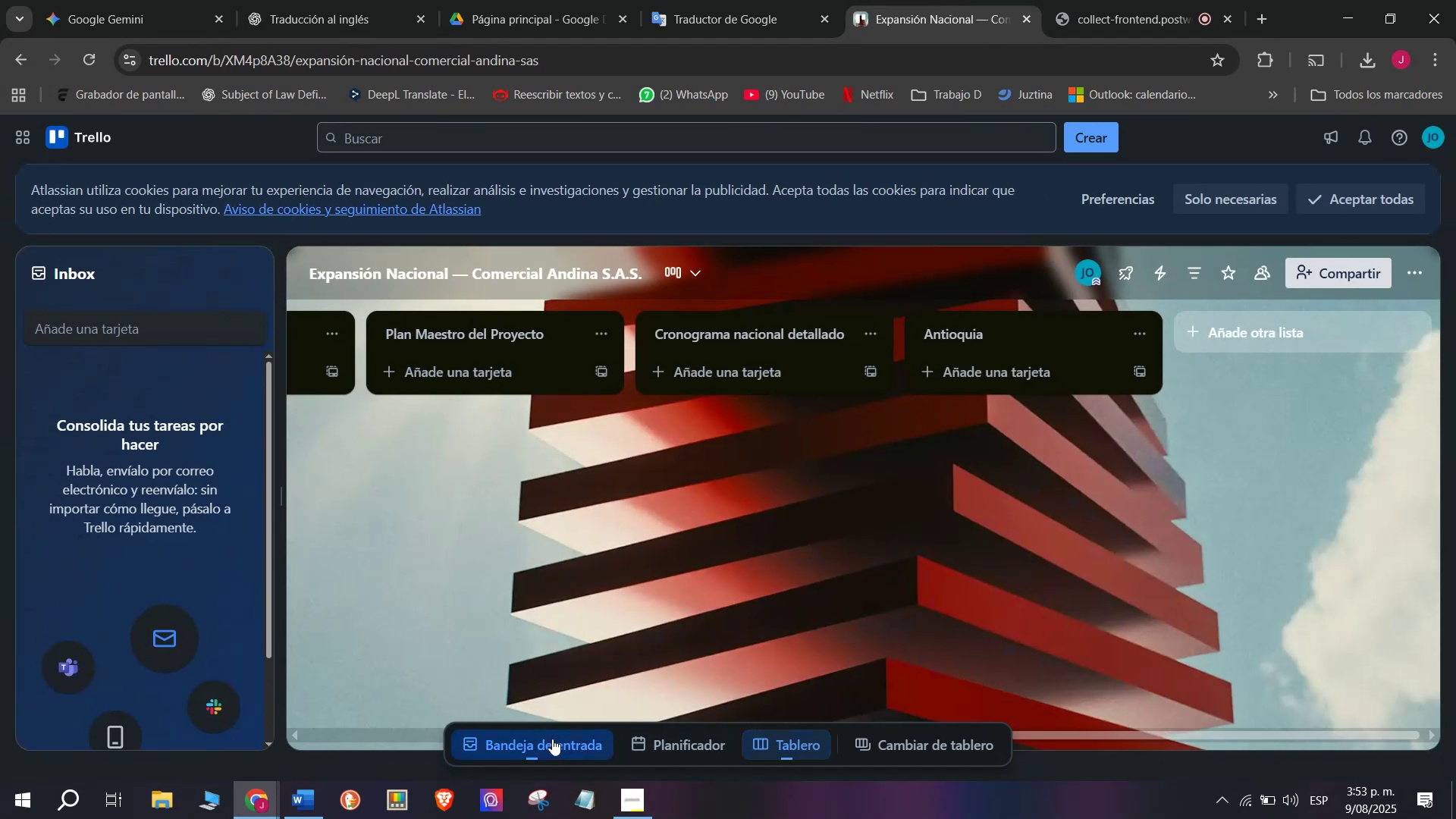 
left_click([552, 739])
 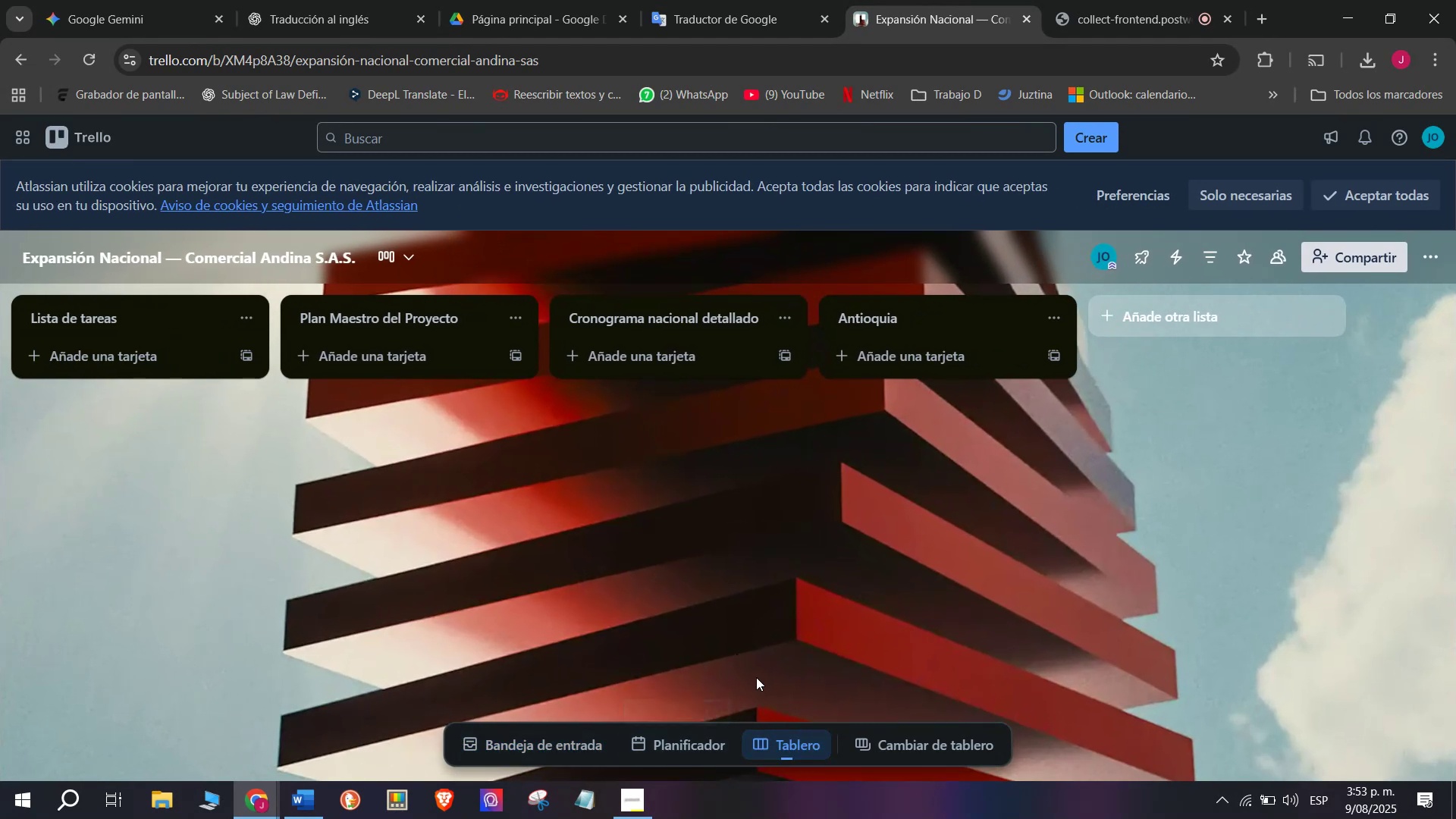 
left_click([772, 752])
 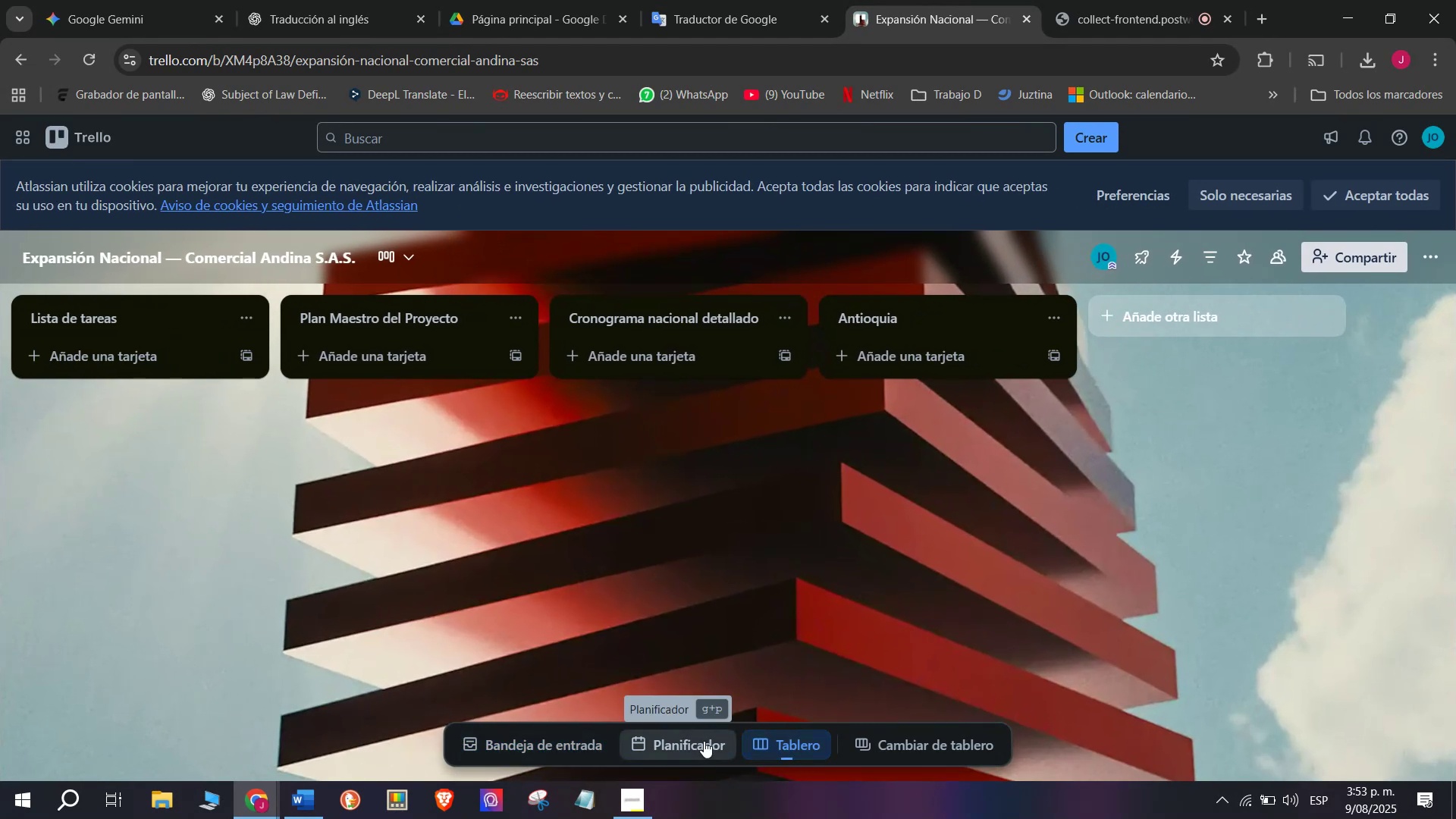 
left_click([704, 741])
 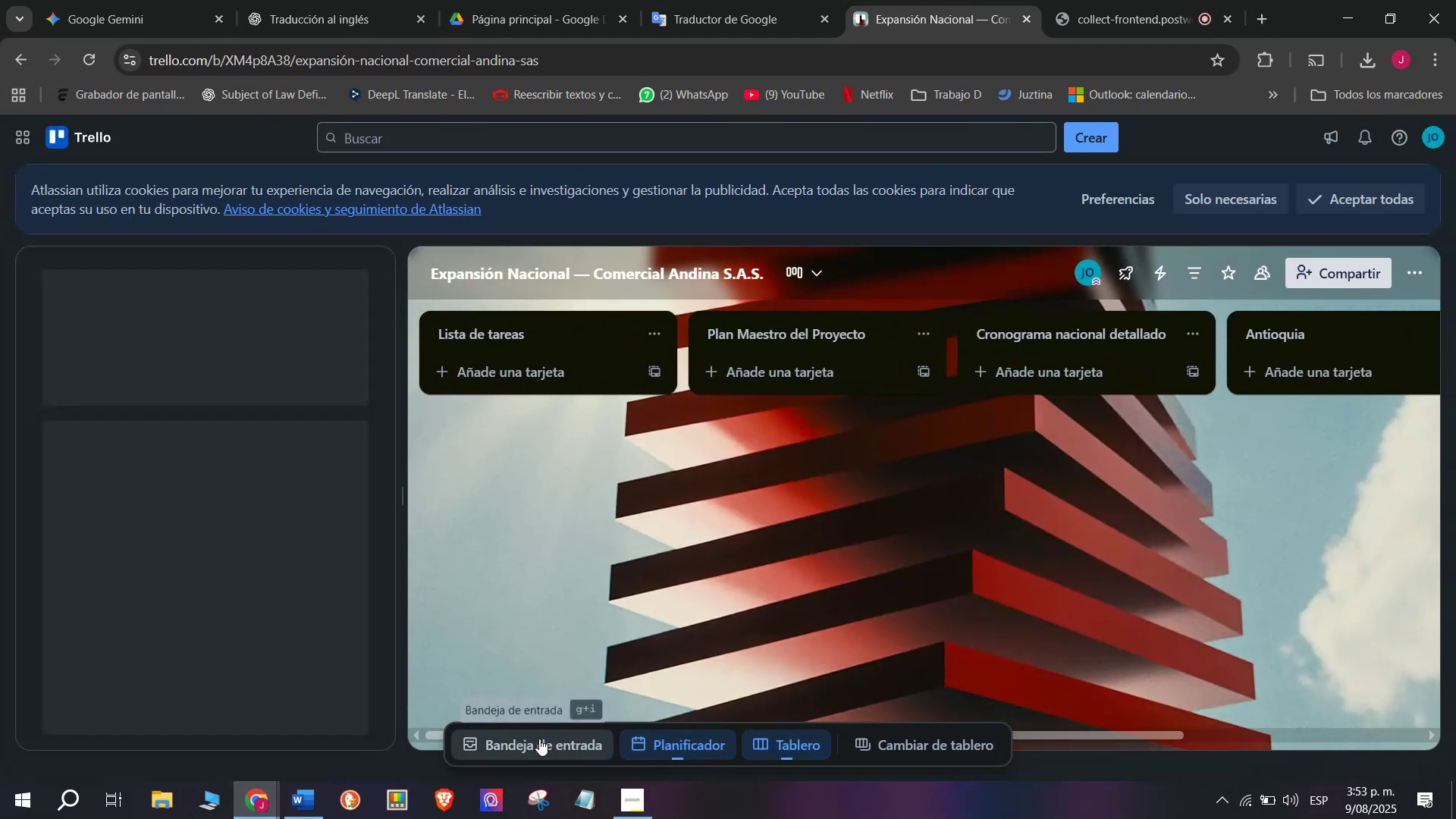 
left_click([535, 742])
 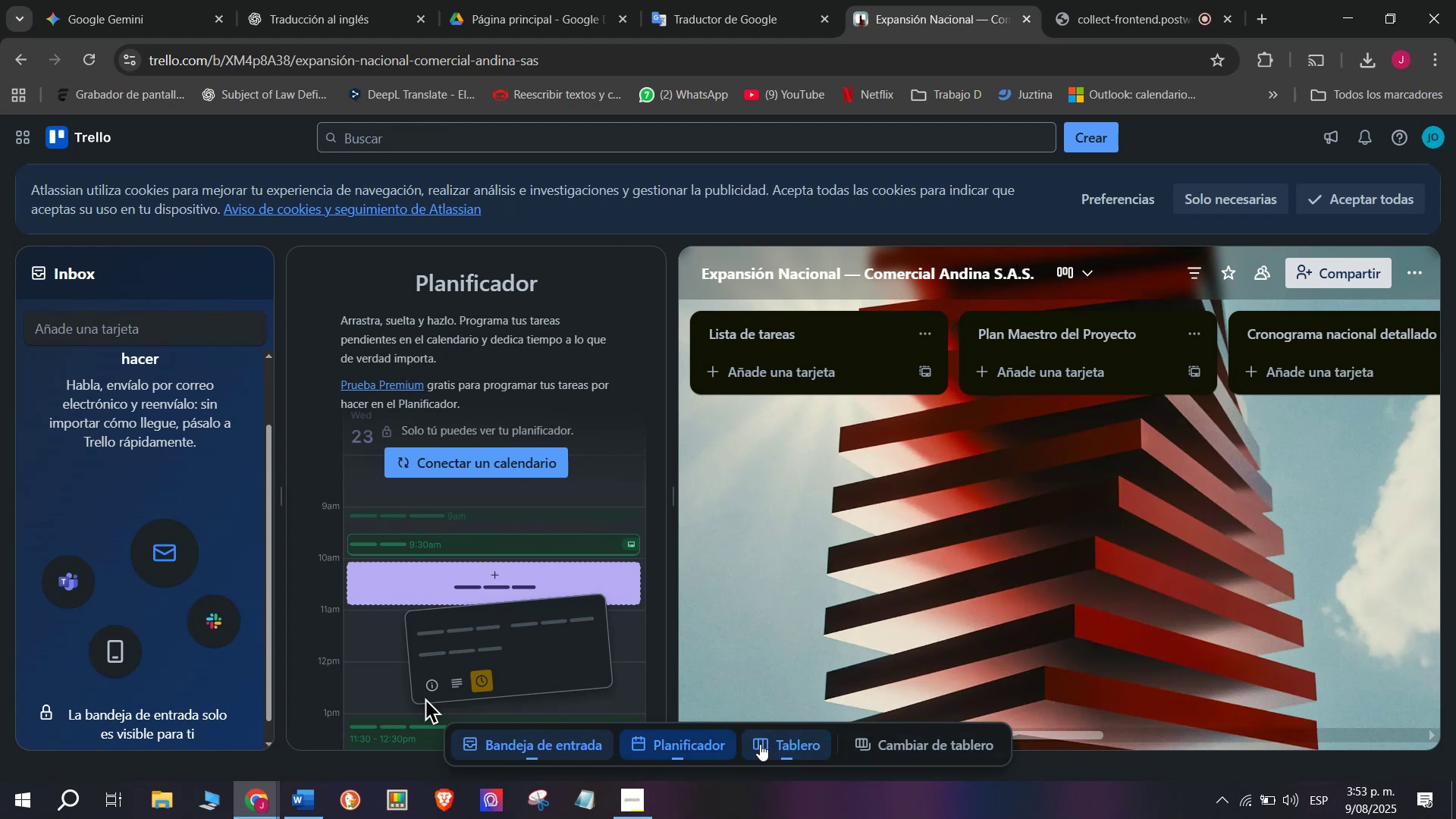 
double_click([653, 756])
 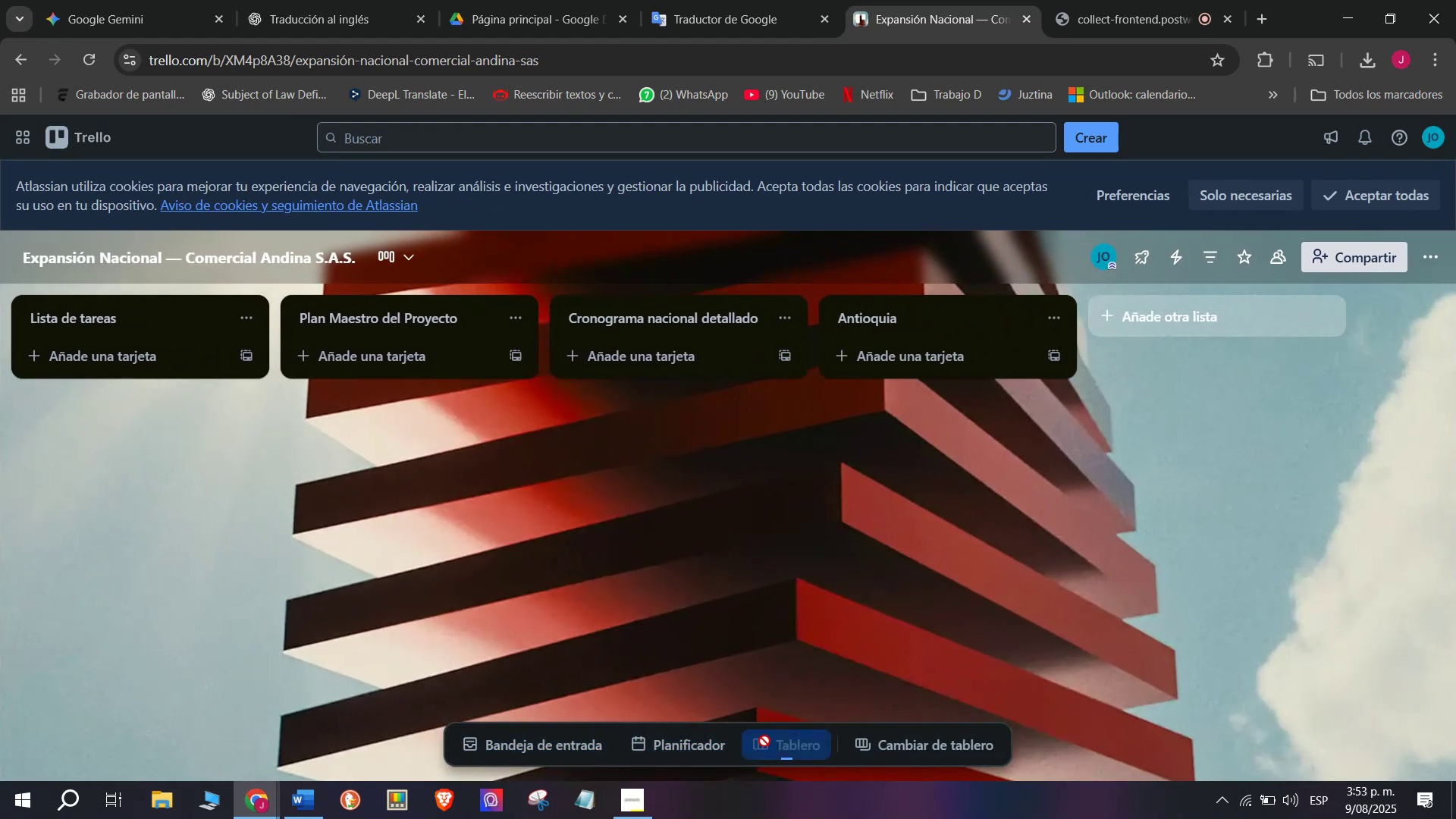 
left_click([764, 741])
 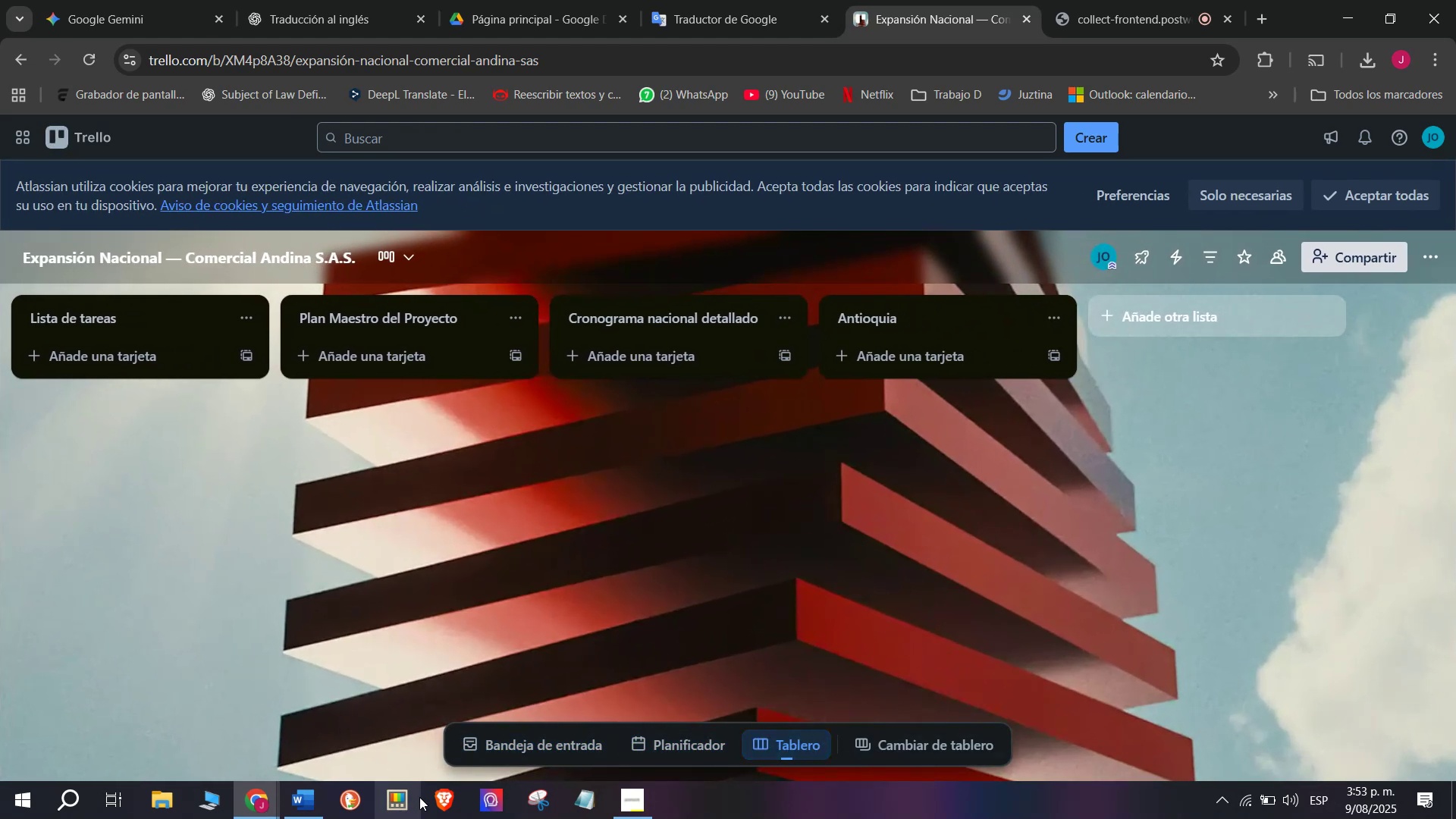 
scroll: coordinate [899, 406], scroll_direction: up, amount: 8.0
 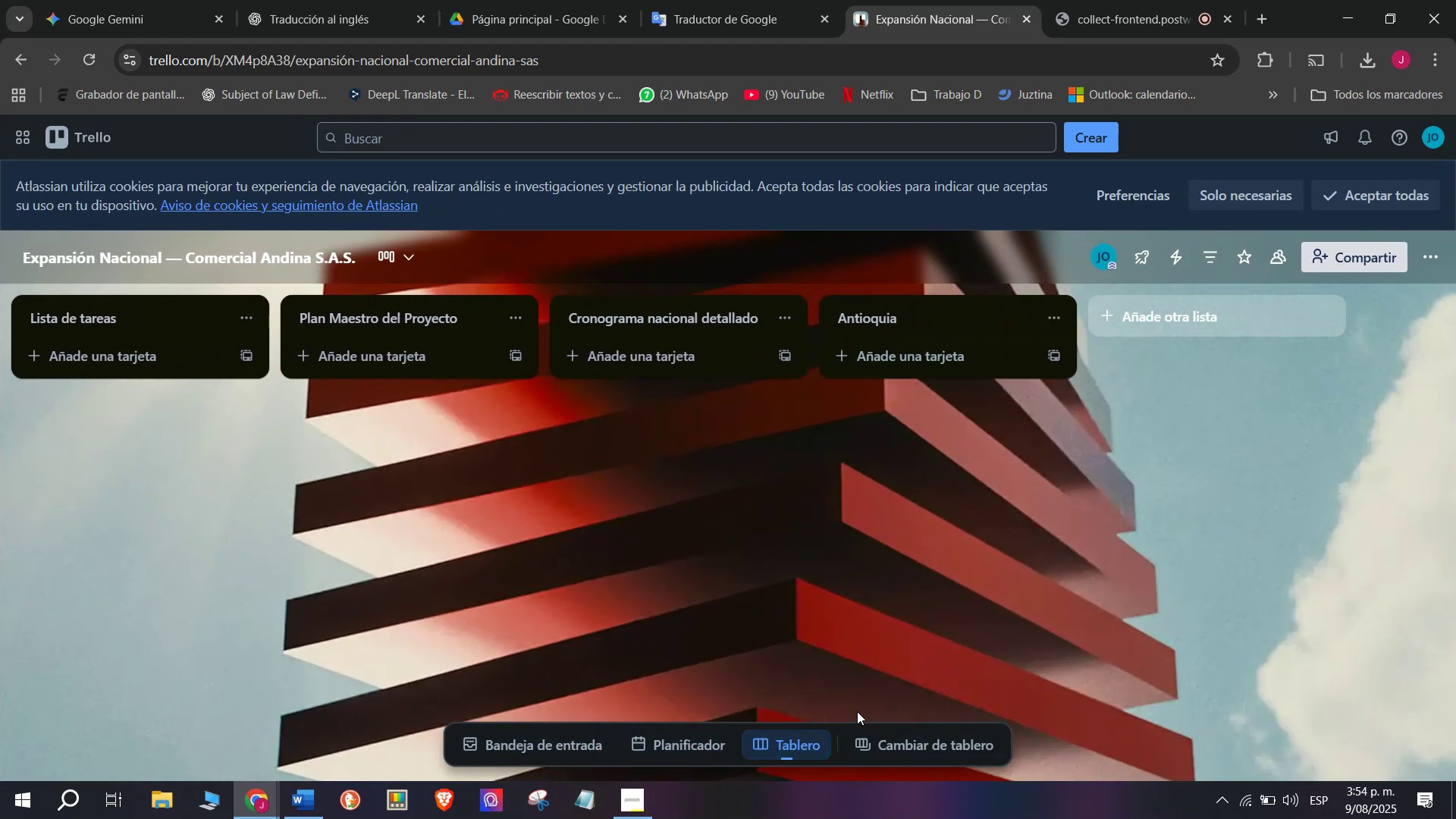 
left_click([940, 741])
 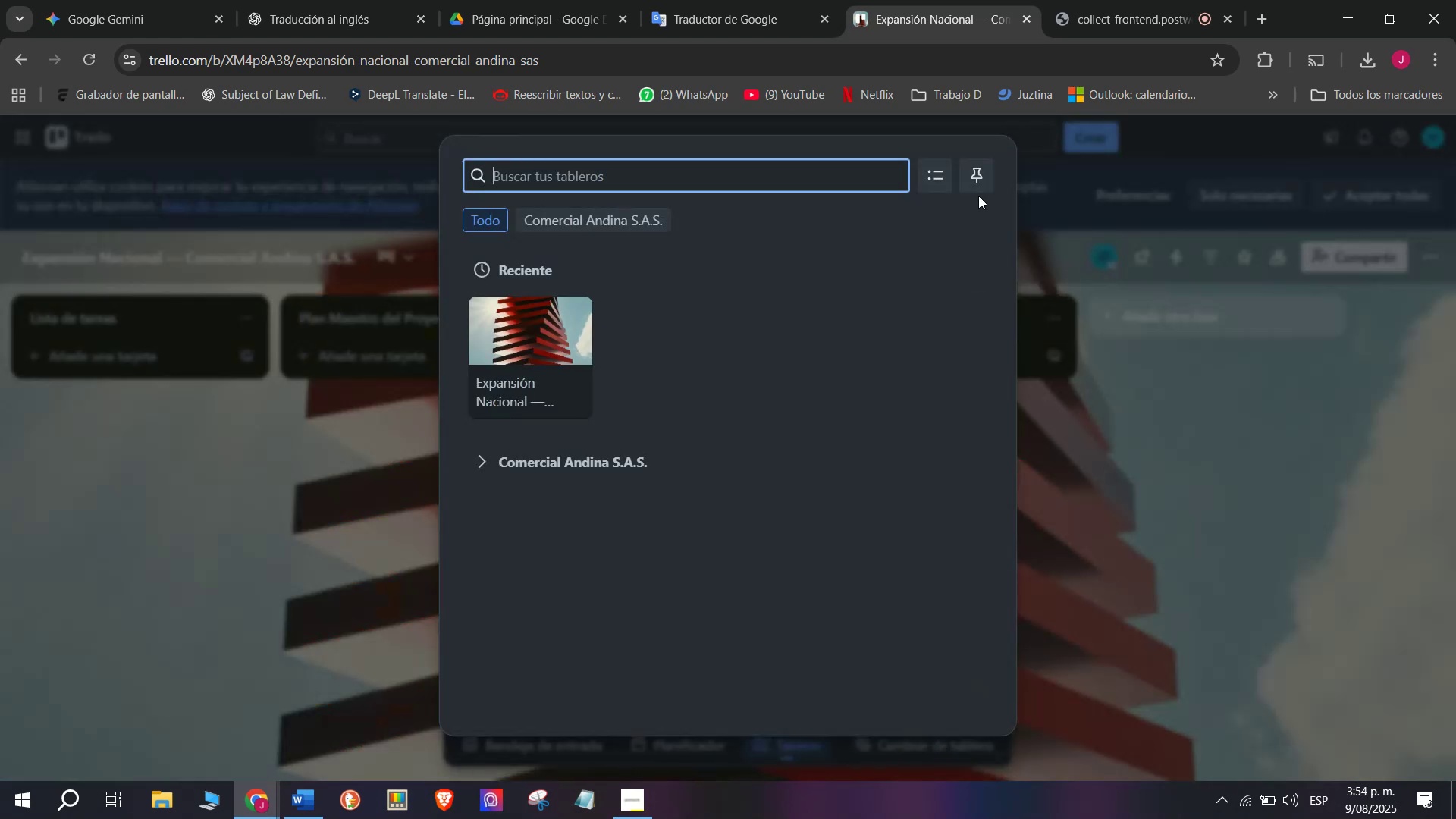 
left_click([1094, 339])
 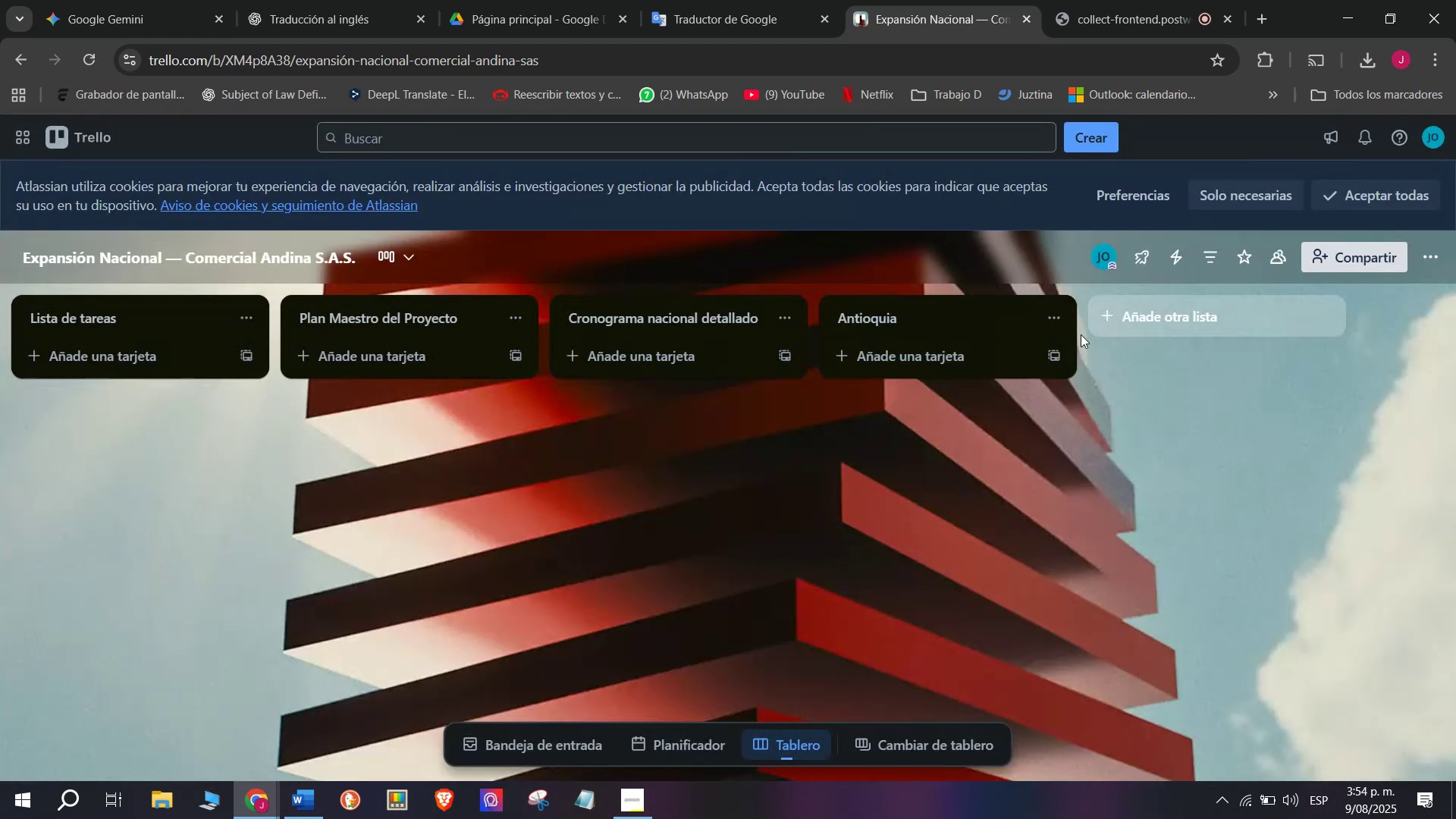 
scroll: coordinate [1206, 303], scroll_direction: up, amount: 3.0
 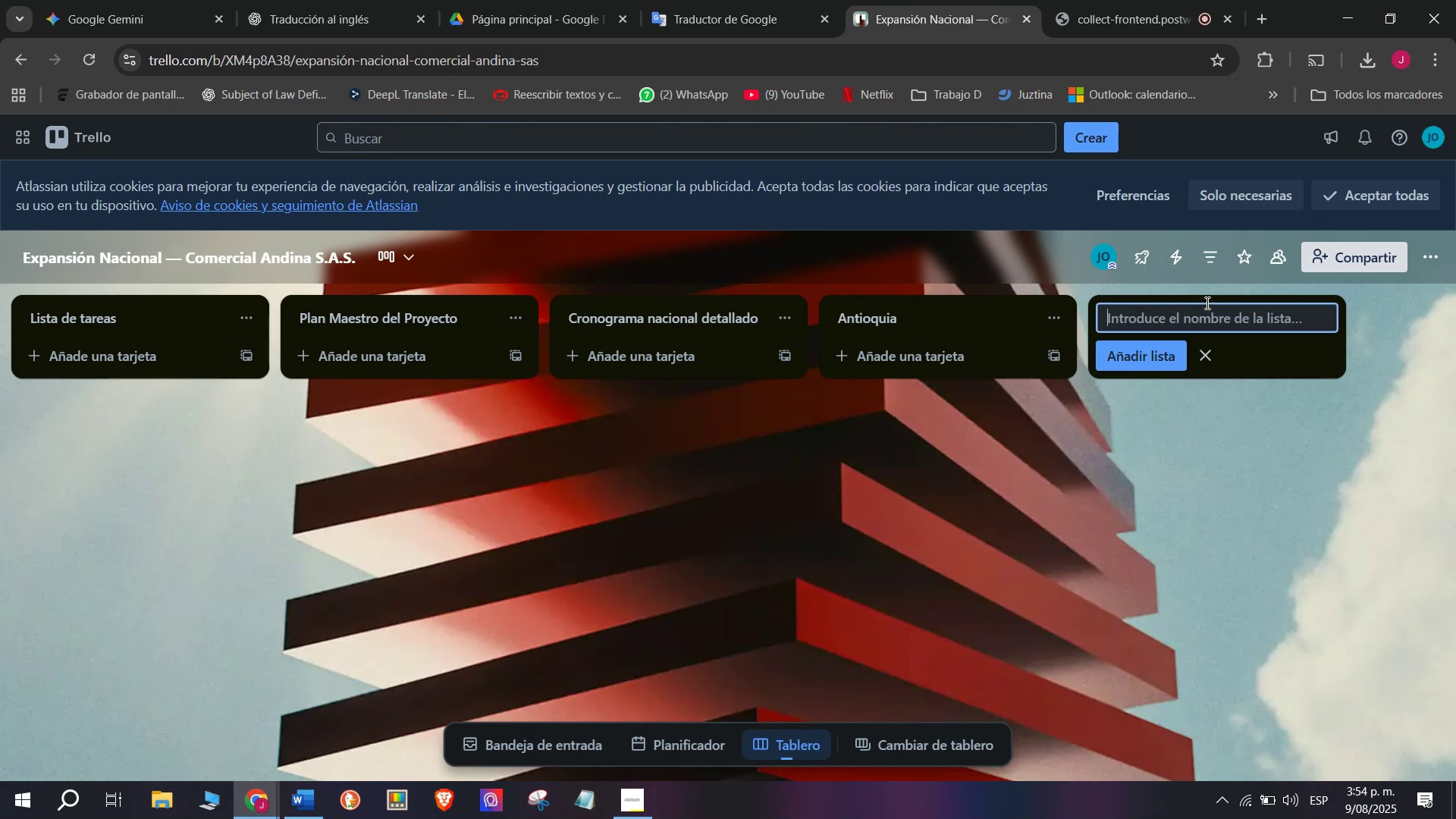 
left_click([1206, 303])
 